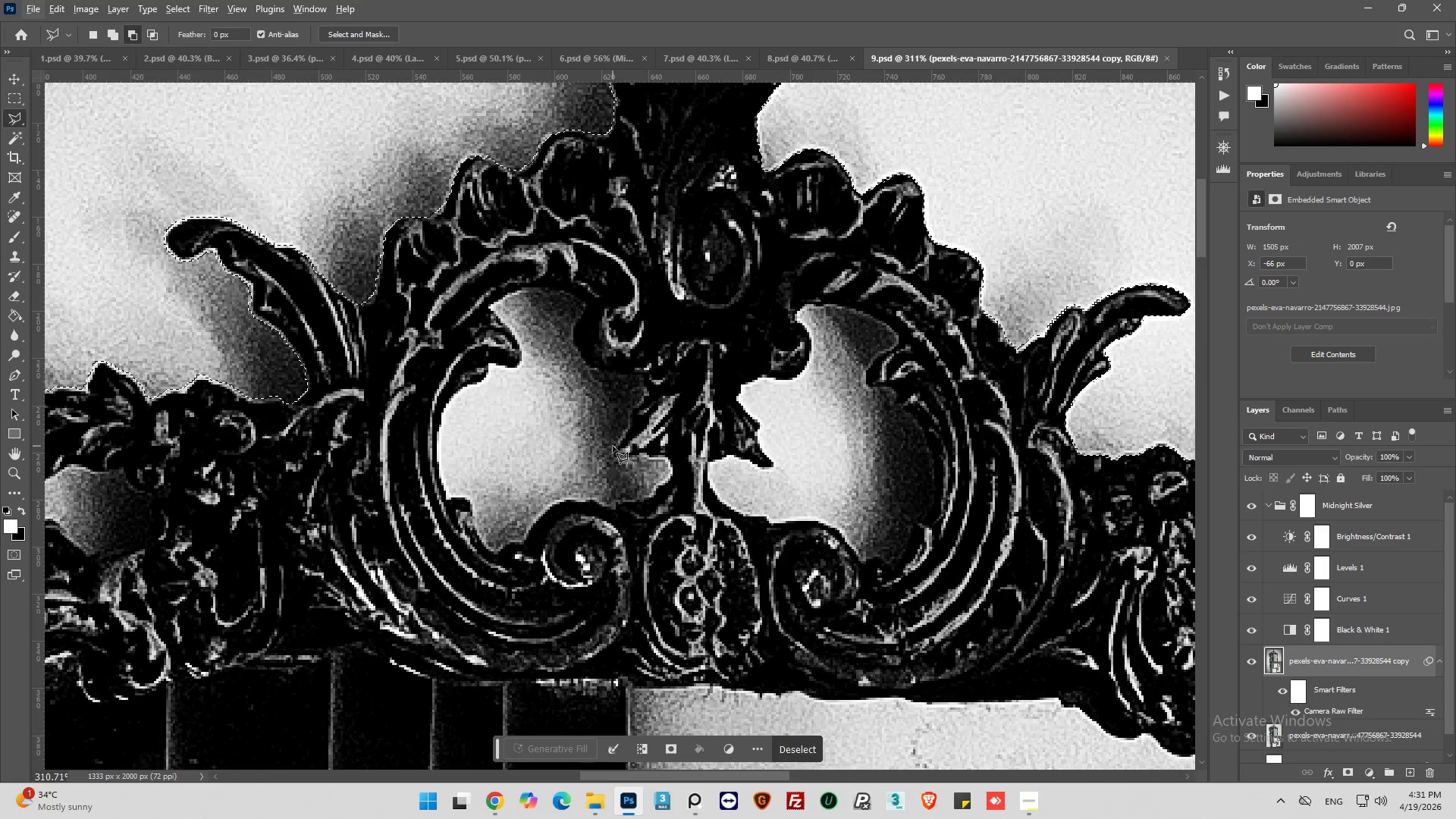 
key(Alt+AltLeft)
 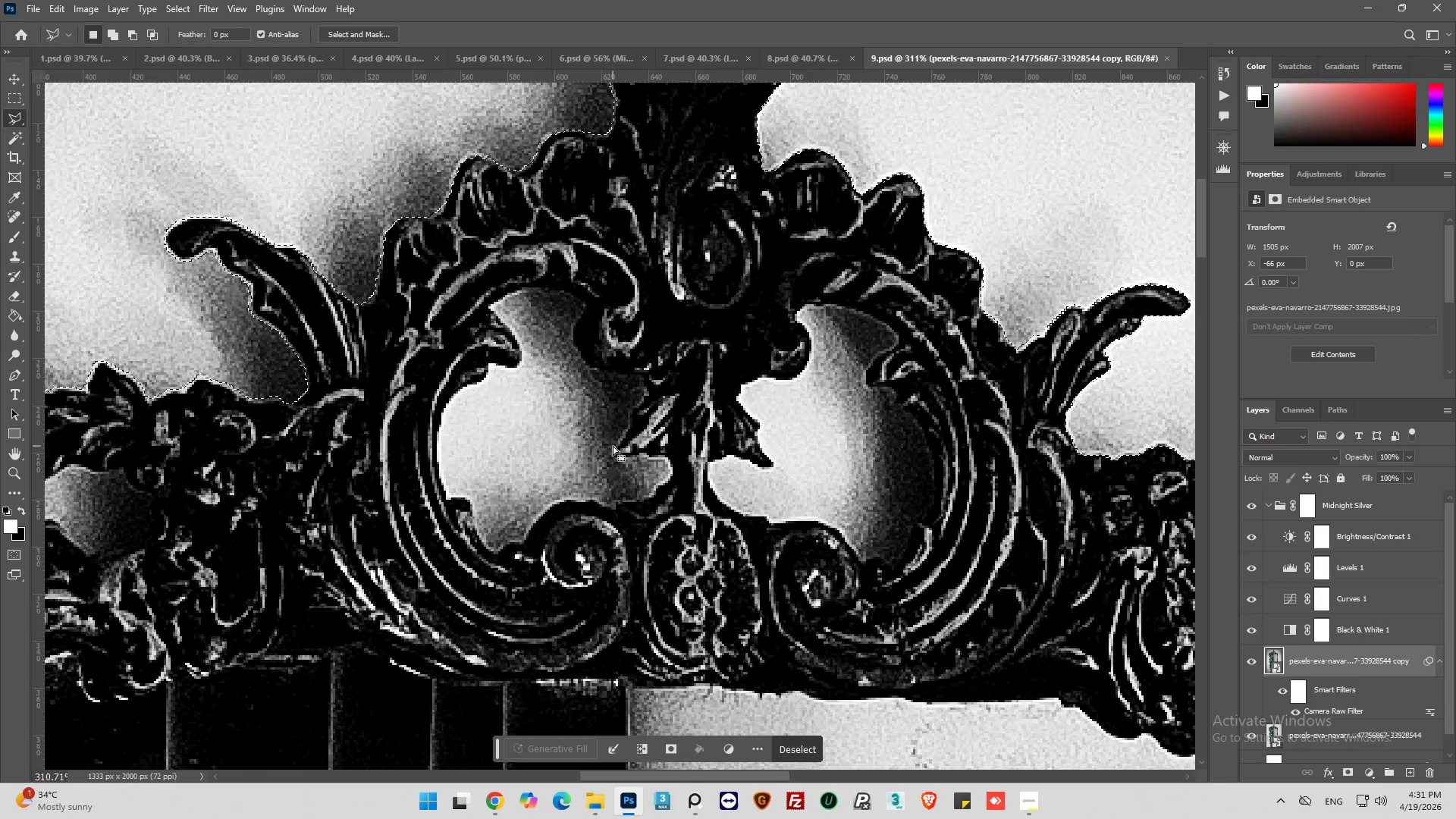 
hold_key(key=AltLeft, duration=2.11)
left_click([612, 450])
 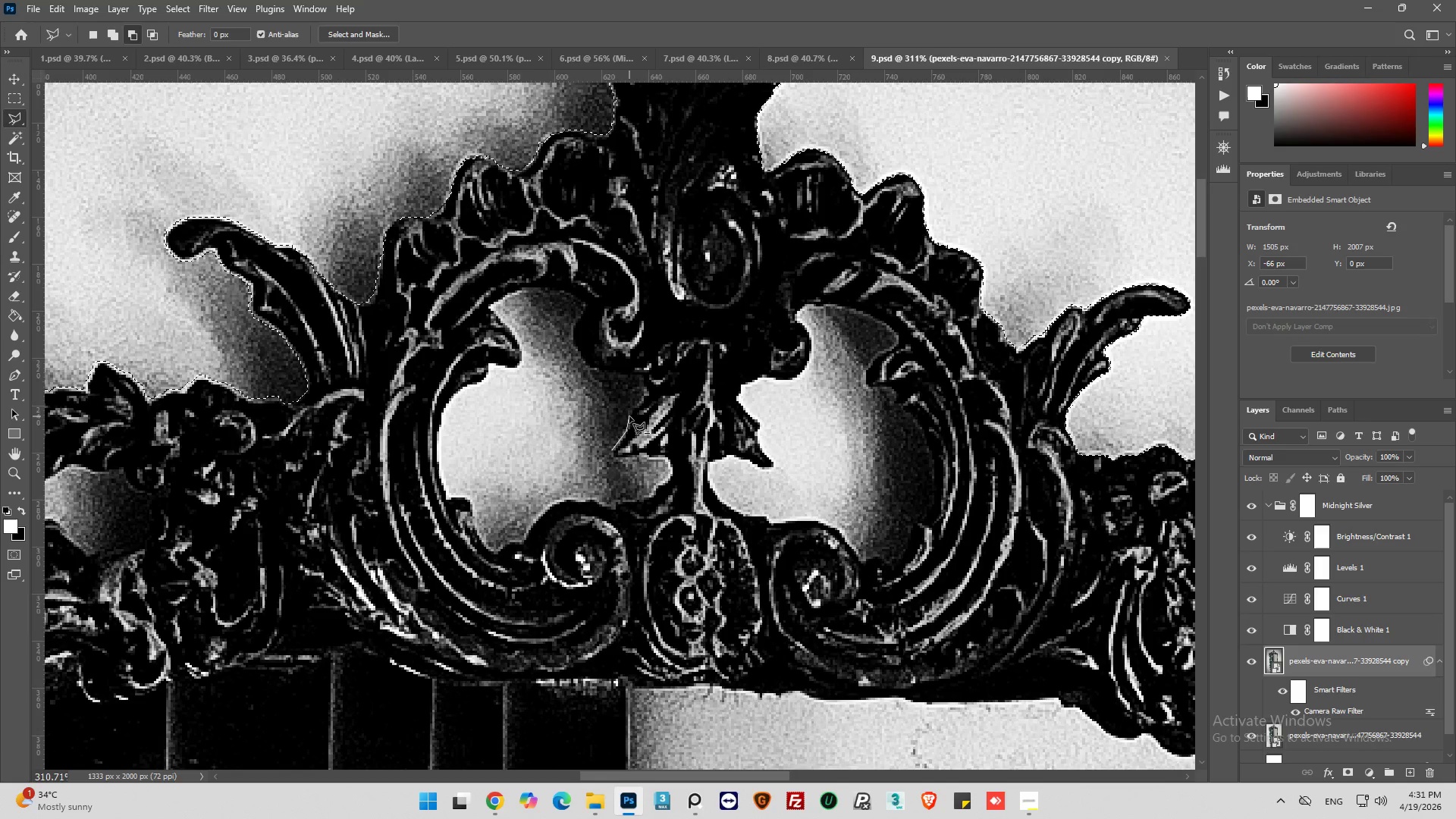 
left_click([635, 404])
 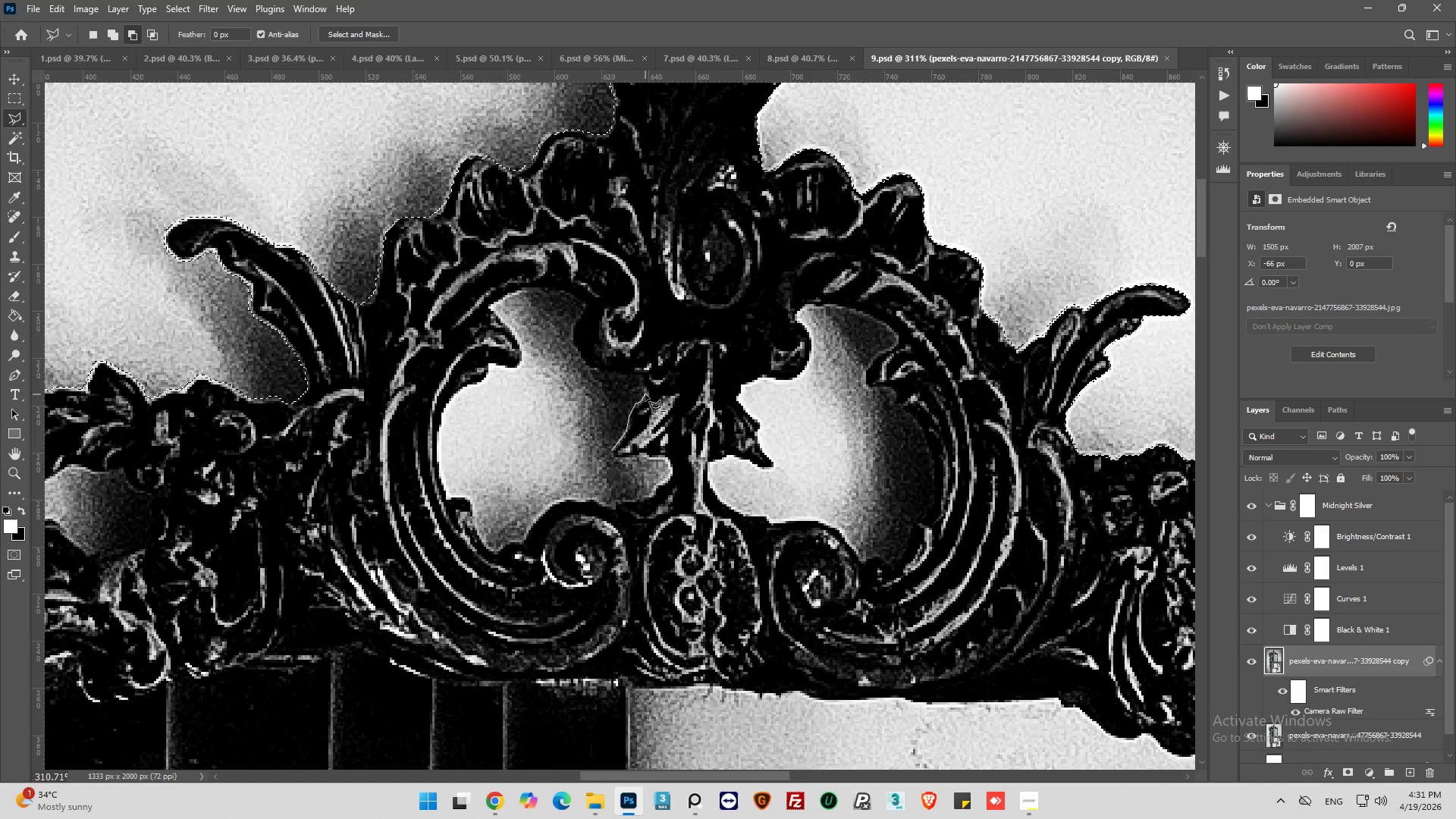 
left_click([645, 393])
 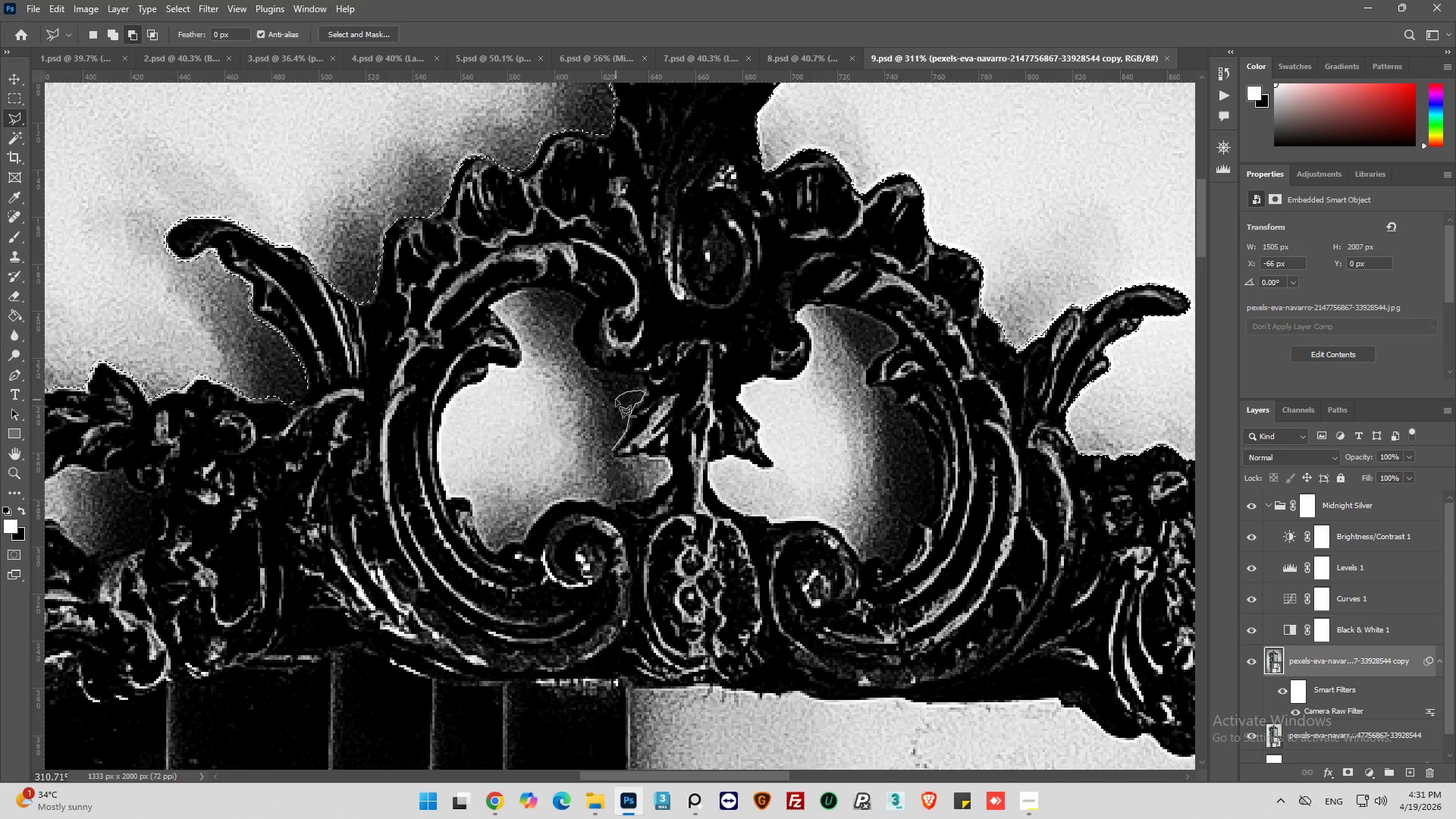 
left_click([610, 398])
 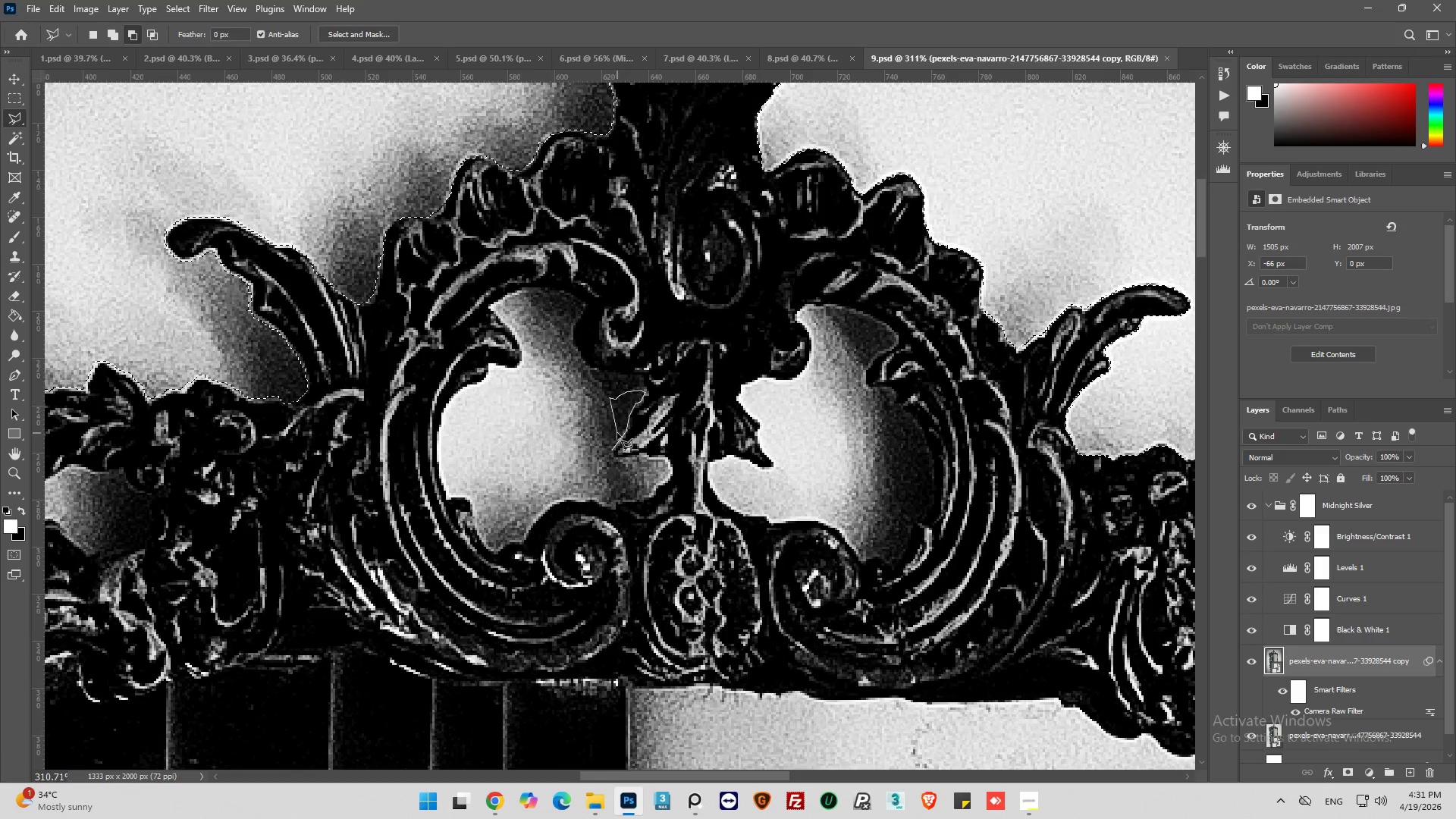 
left_click([495, 413])
 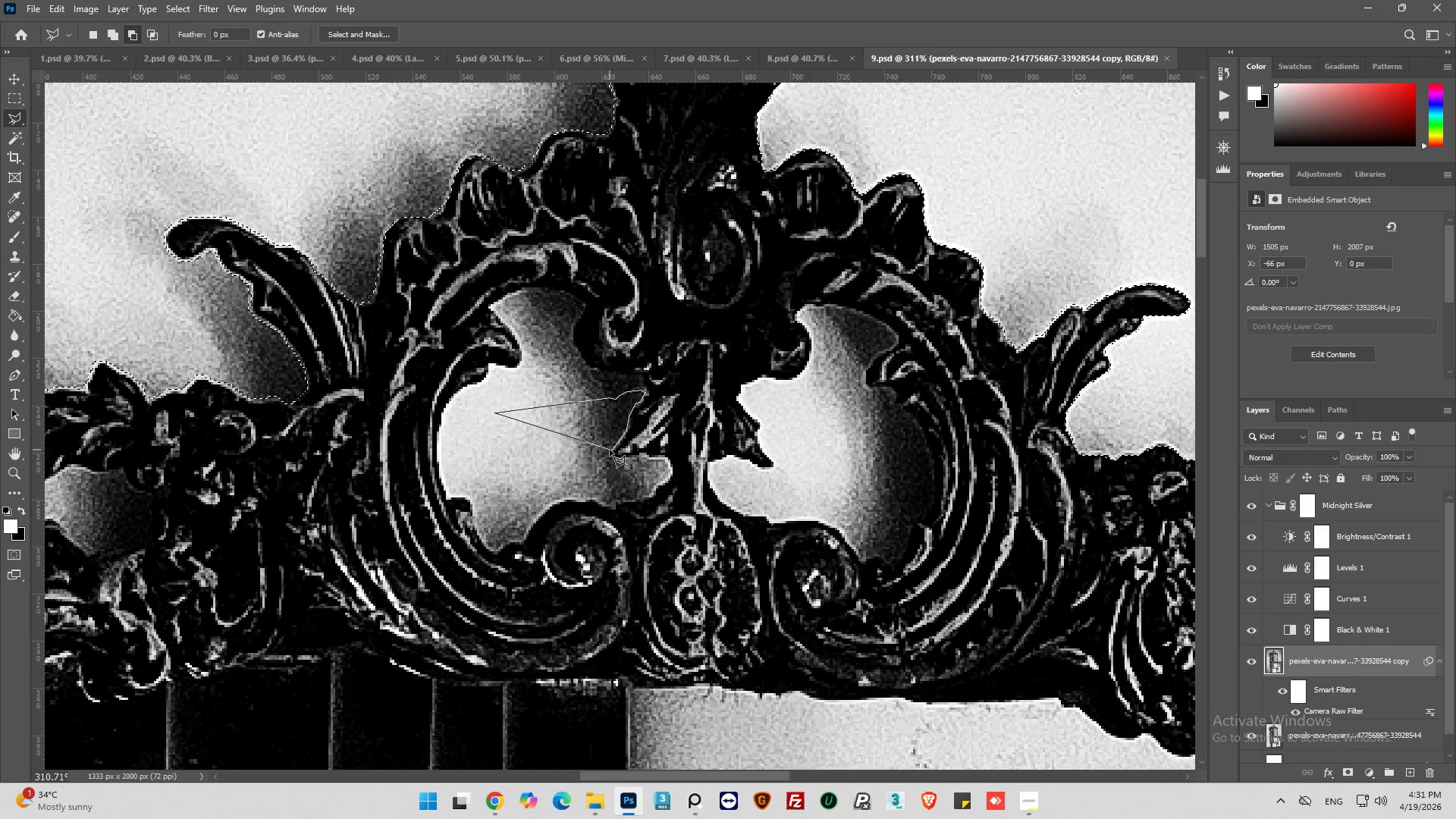 
left_click([610, 450])
 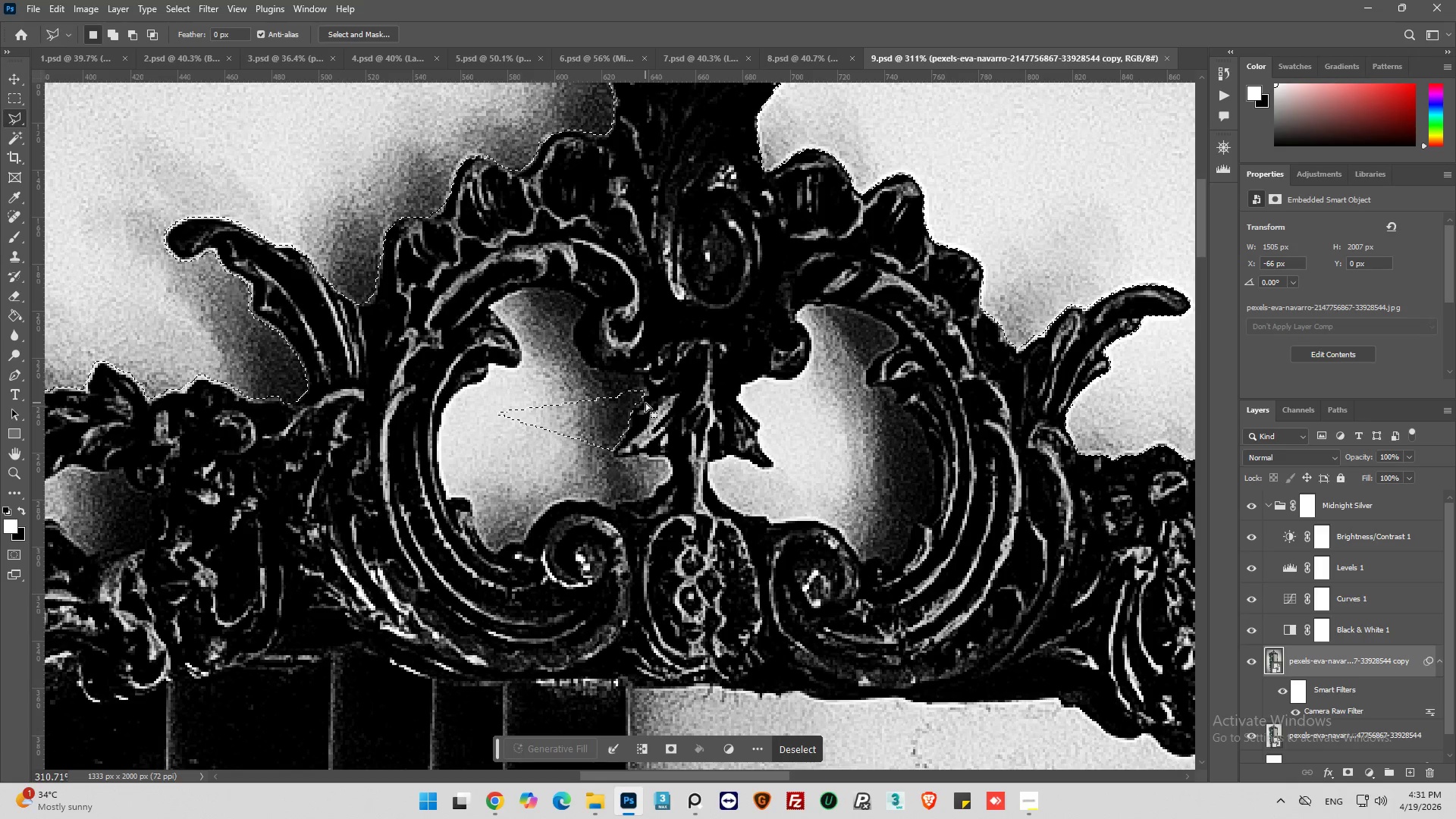 
hold_key(key=AltLeft, duration=1.16)
left_click([643, 394])
 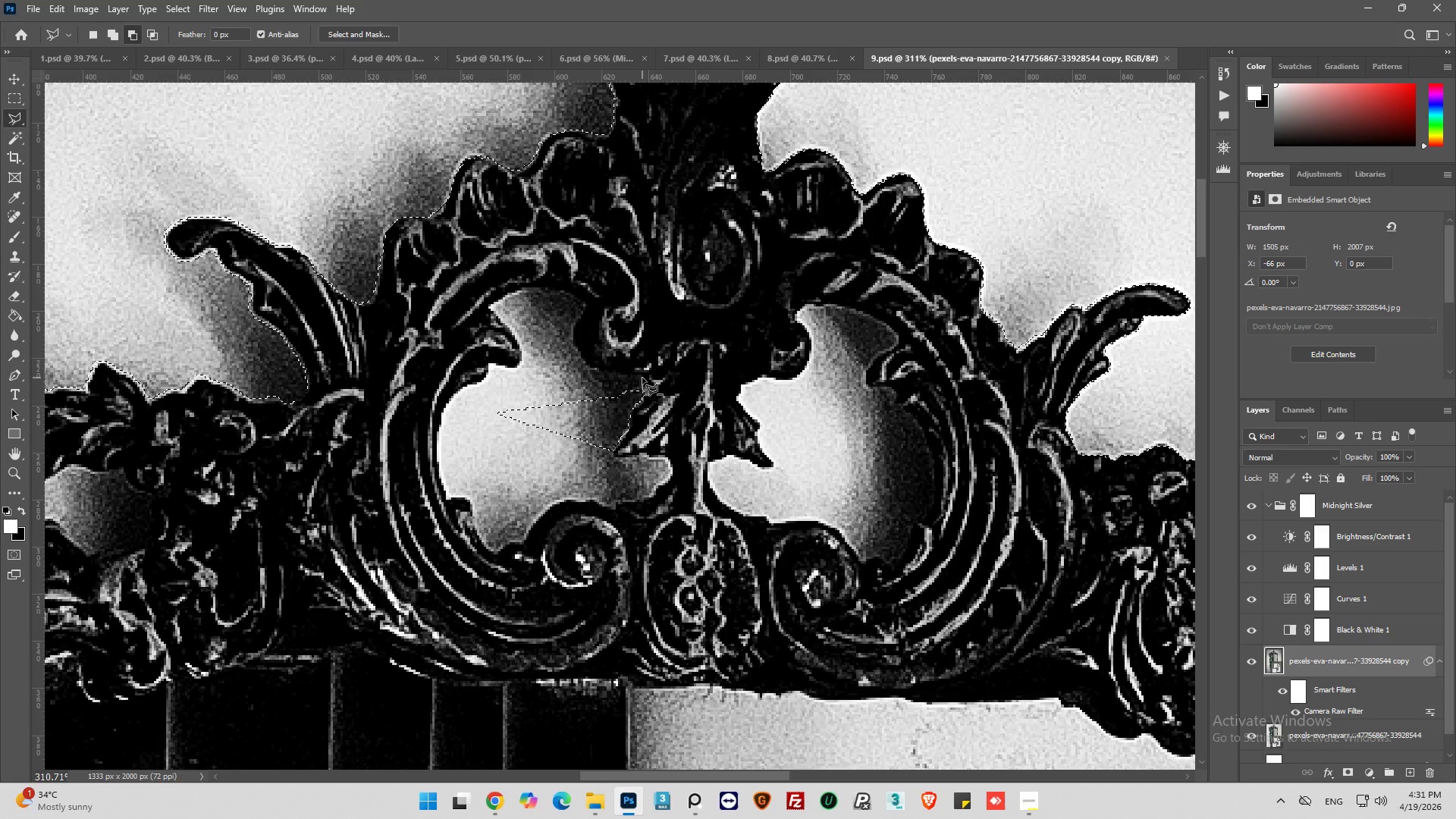 
left_click([642, 376])
 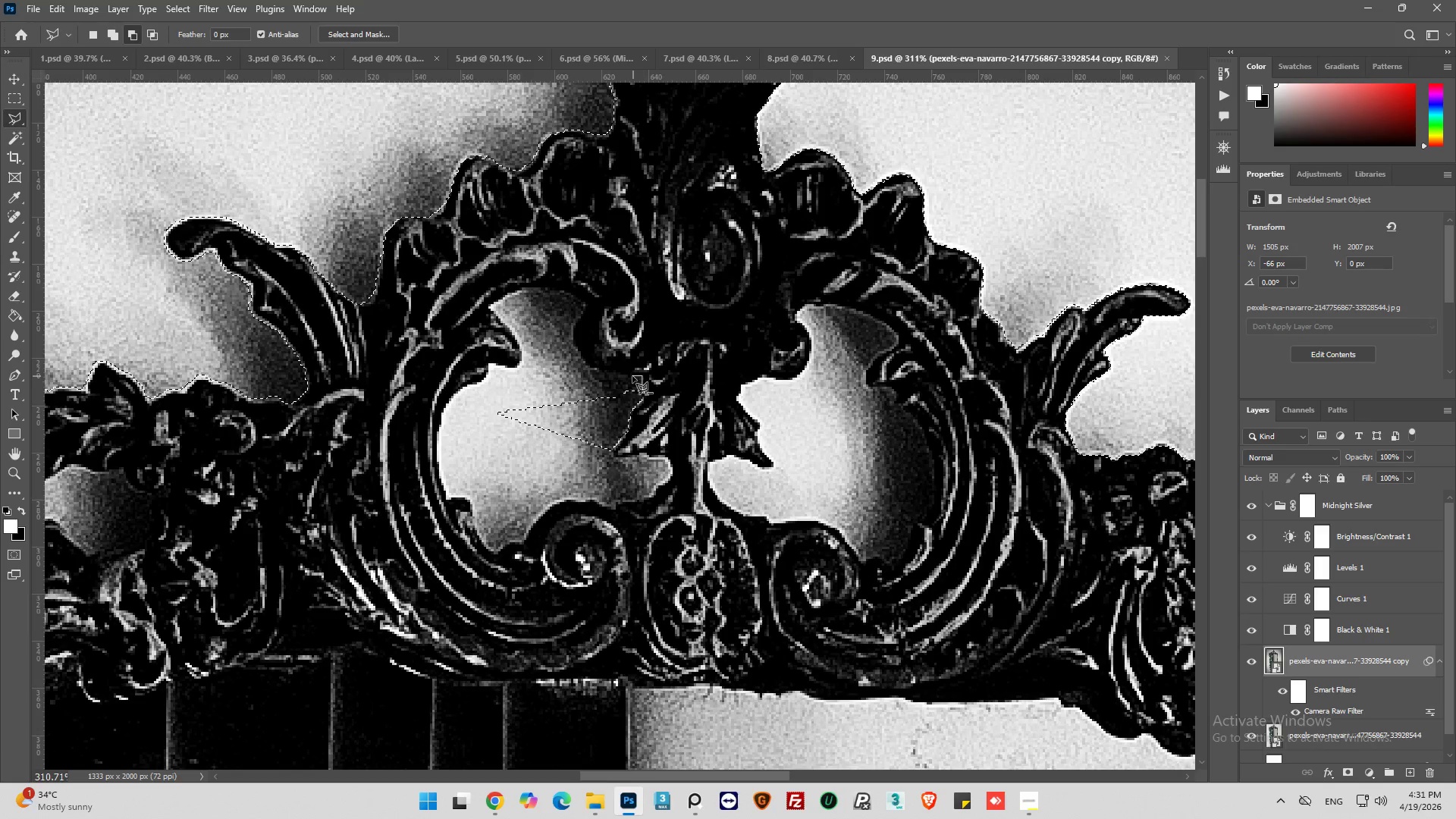 
left_click([631, 376])
 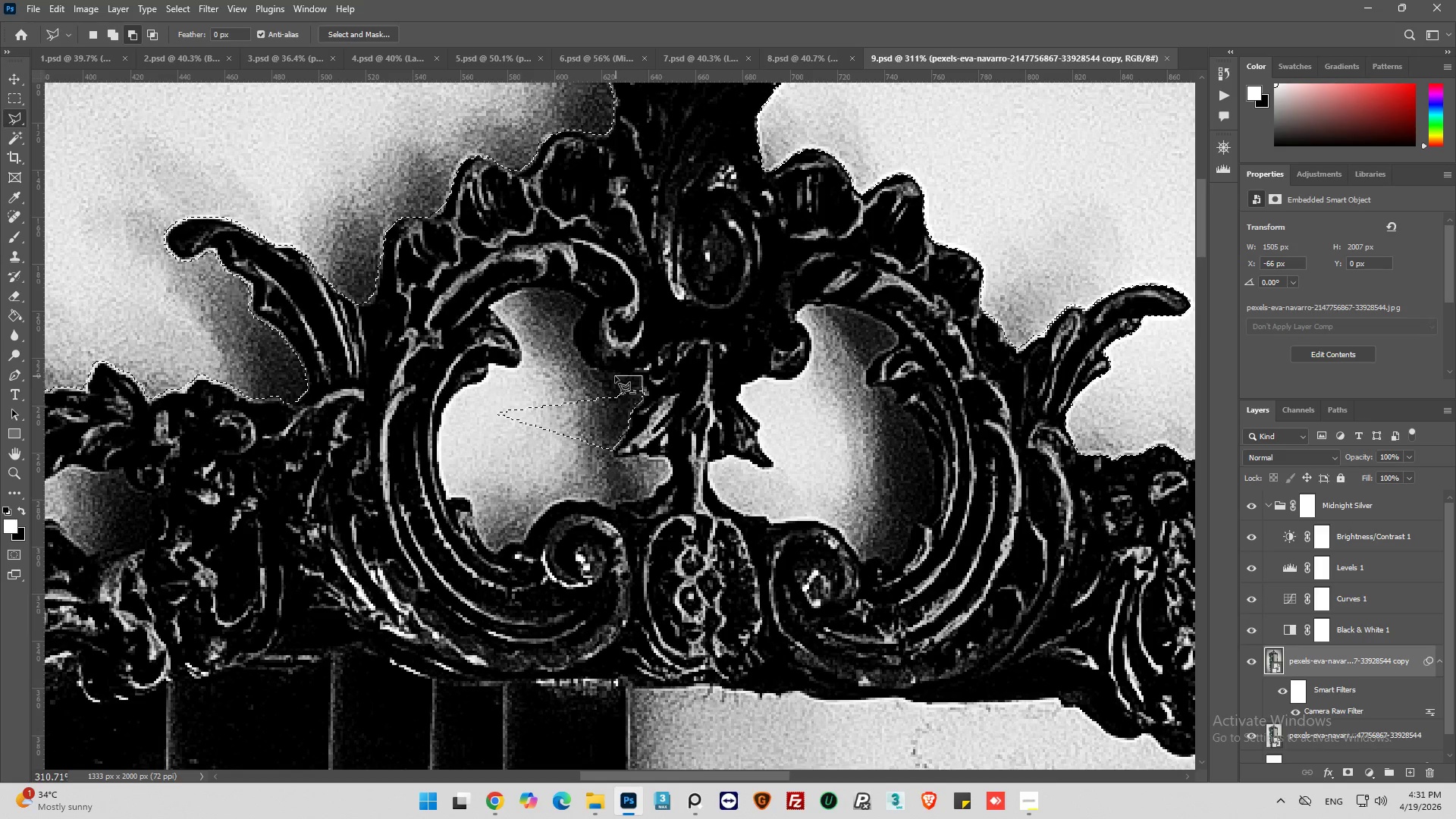 
left_click([615, 376])
 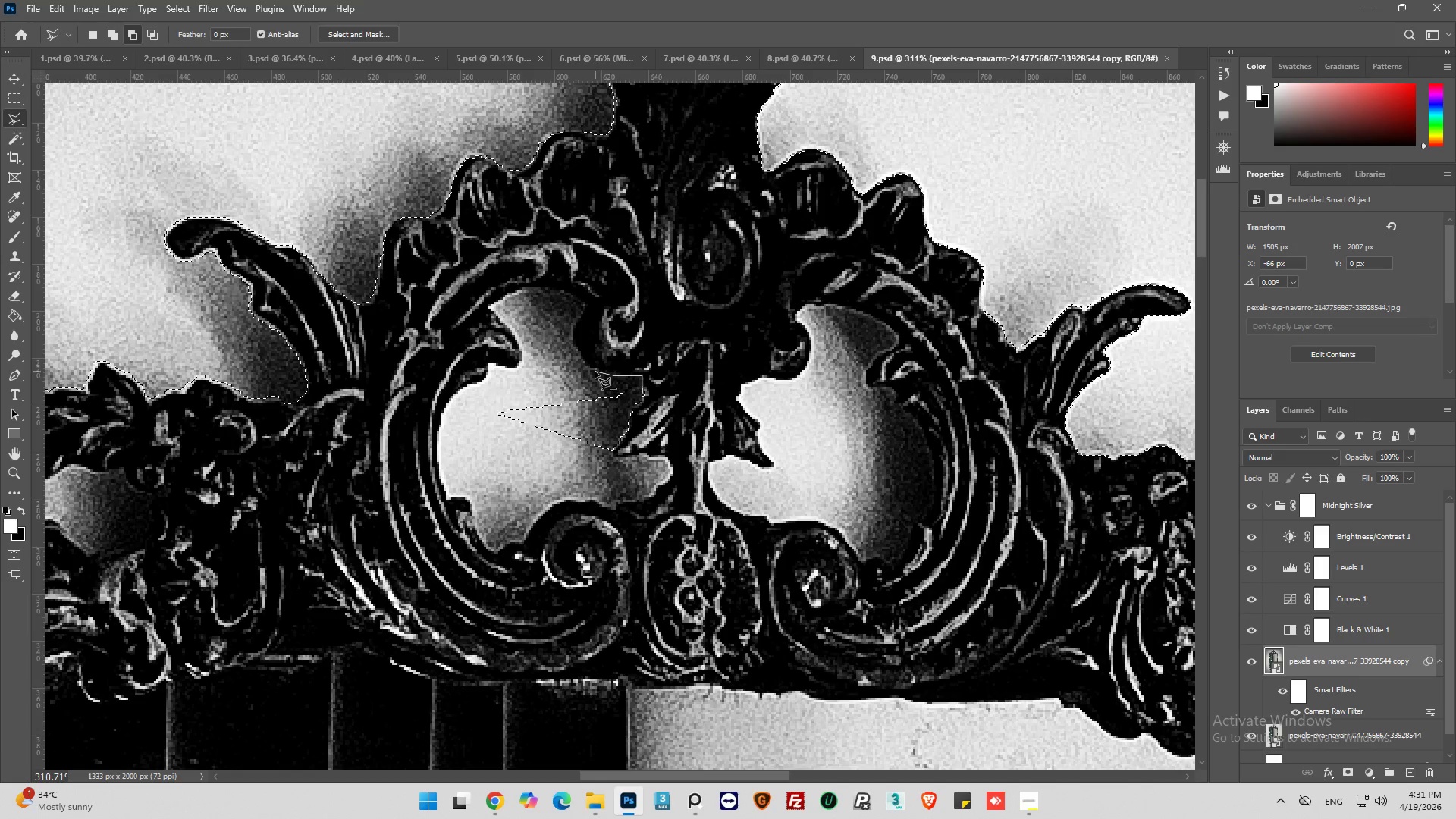 
left_click([595, 372])
 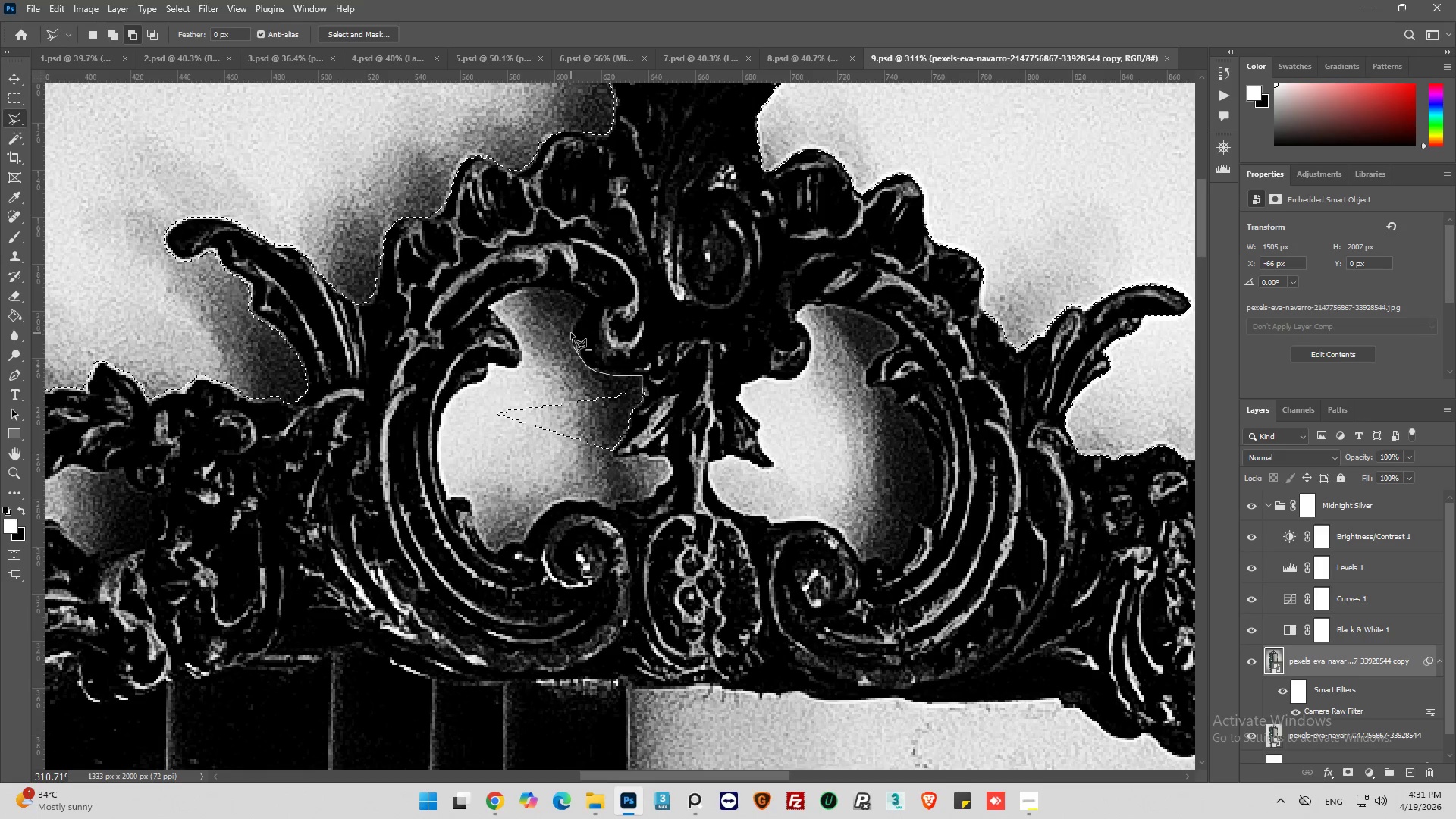 
left_click([574, 325])
 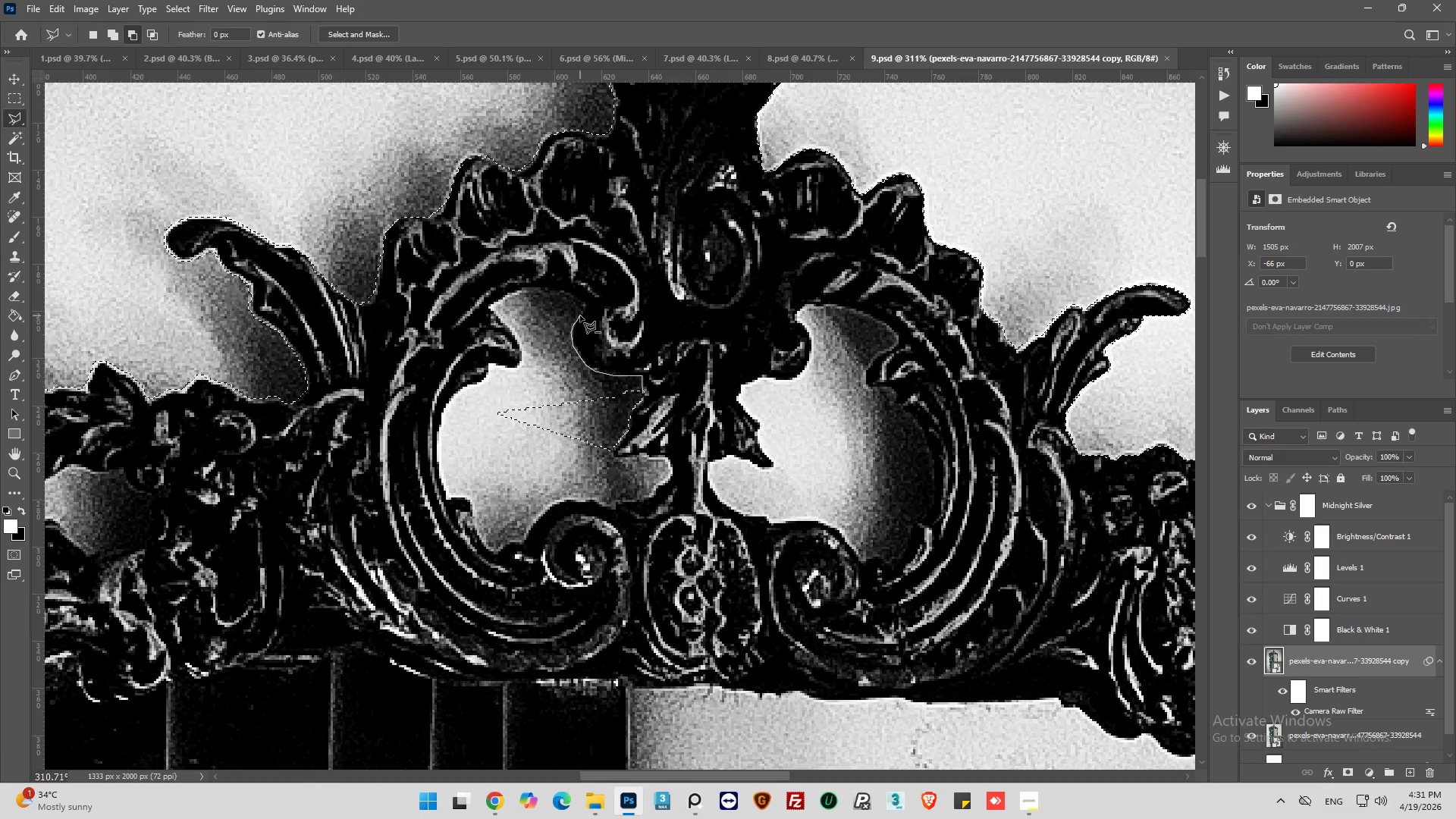 
left_click([581, 315])
 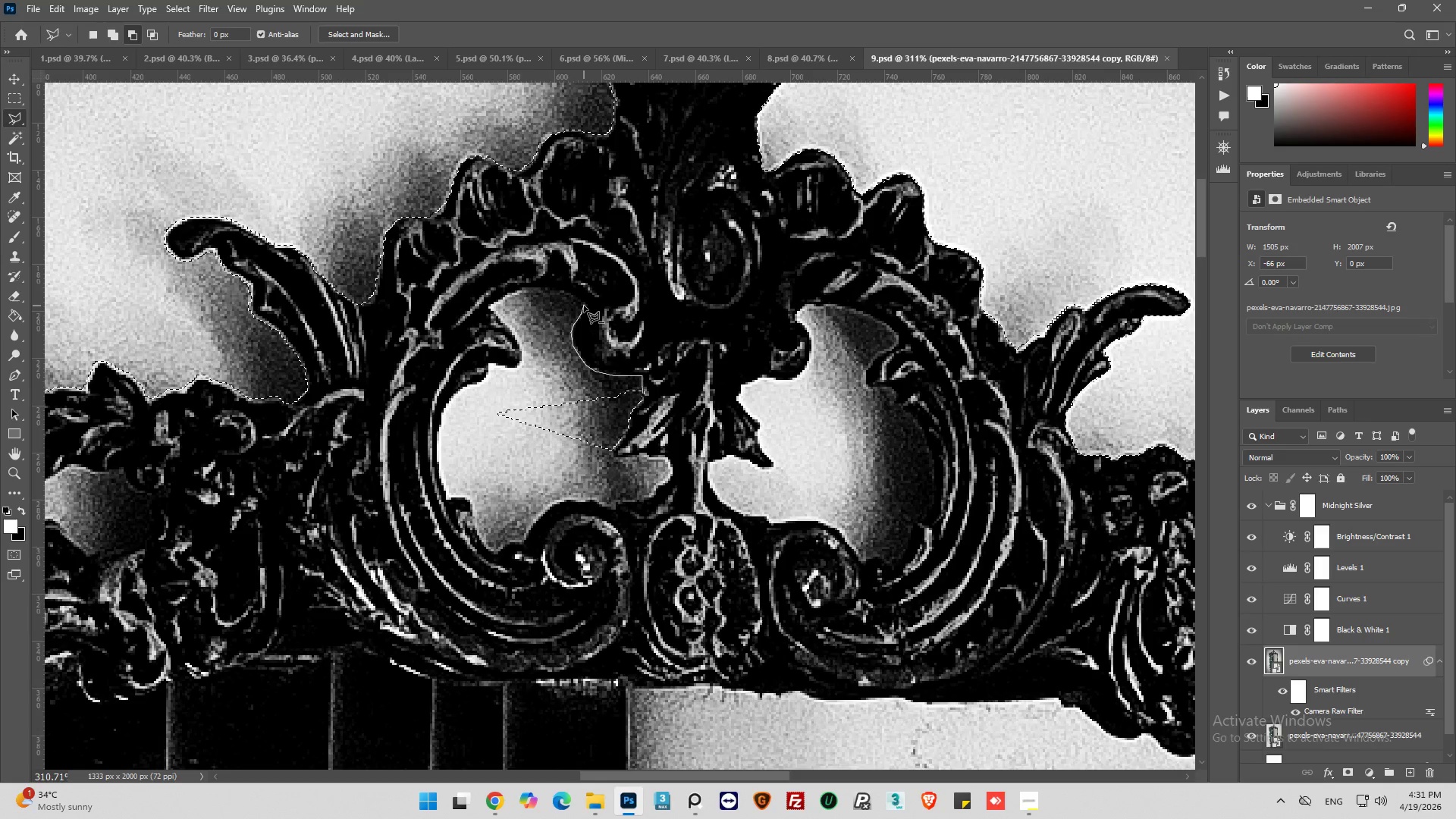 
left_click([584, 306])
 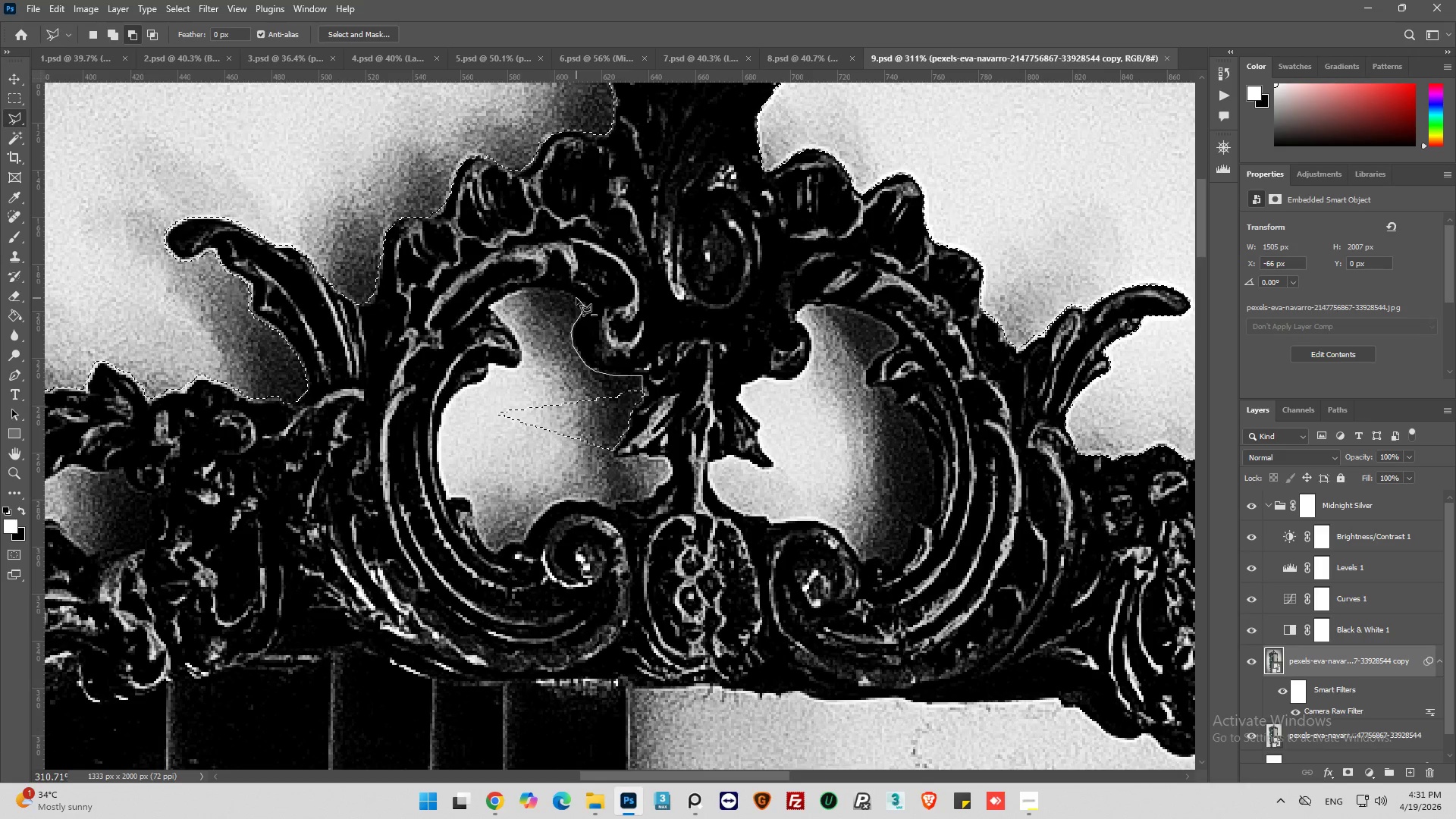 
left_click([576, 298])
 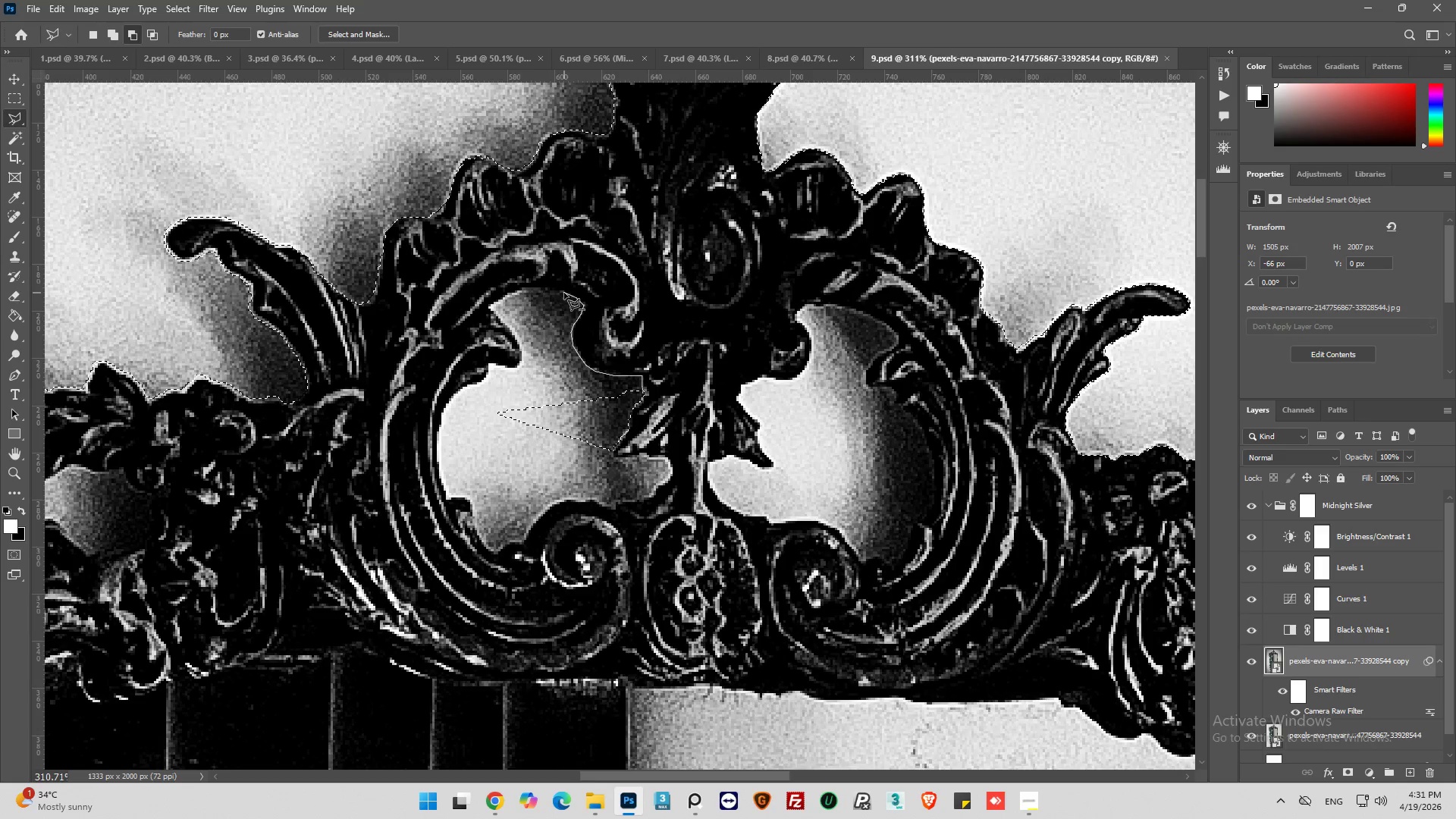 
left_click([564, 293])
 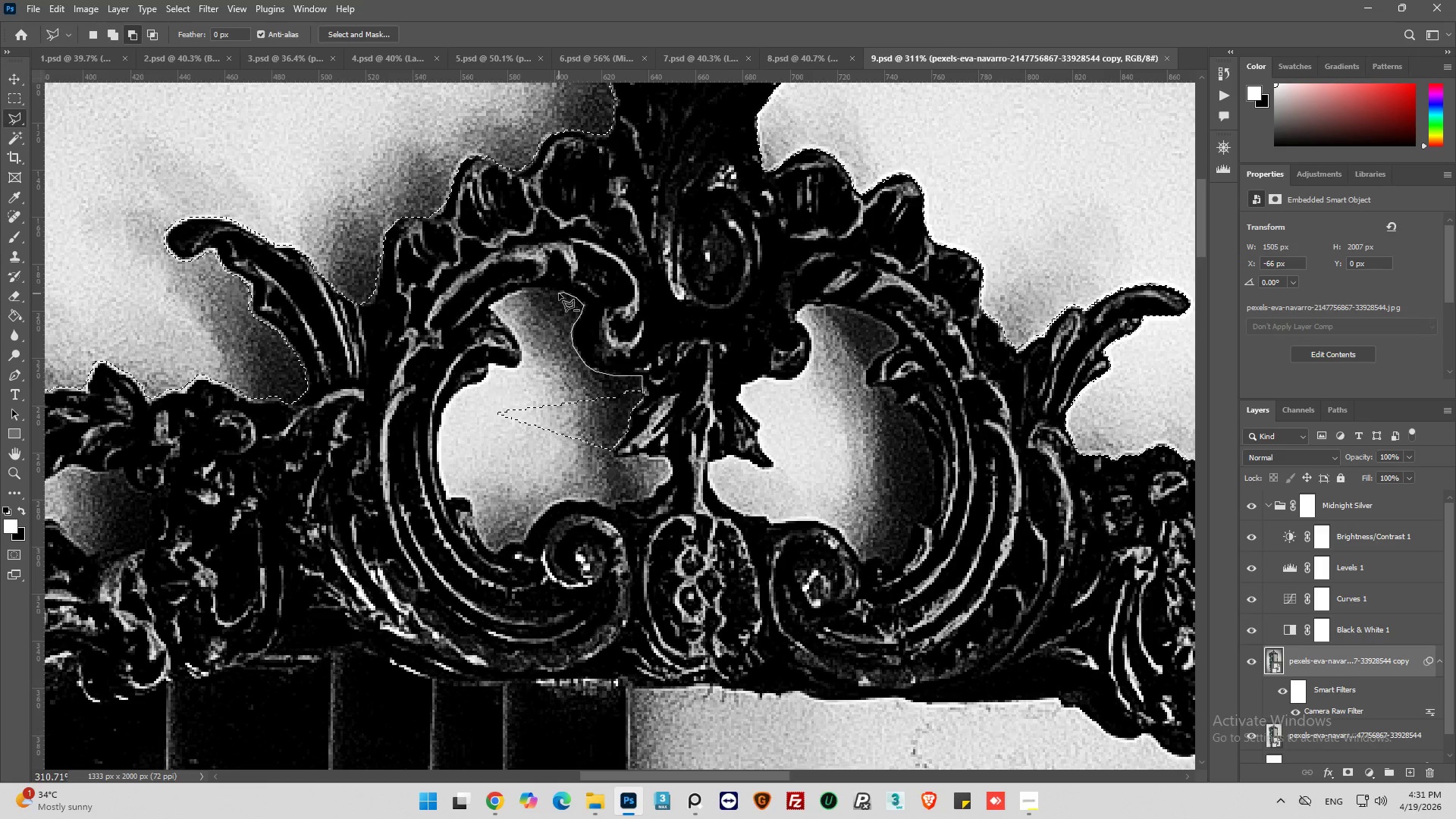 
left_click([559, 293])
 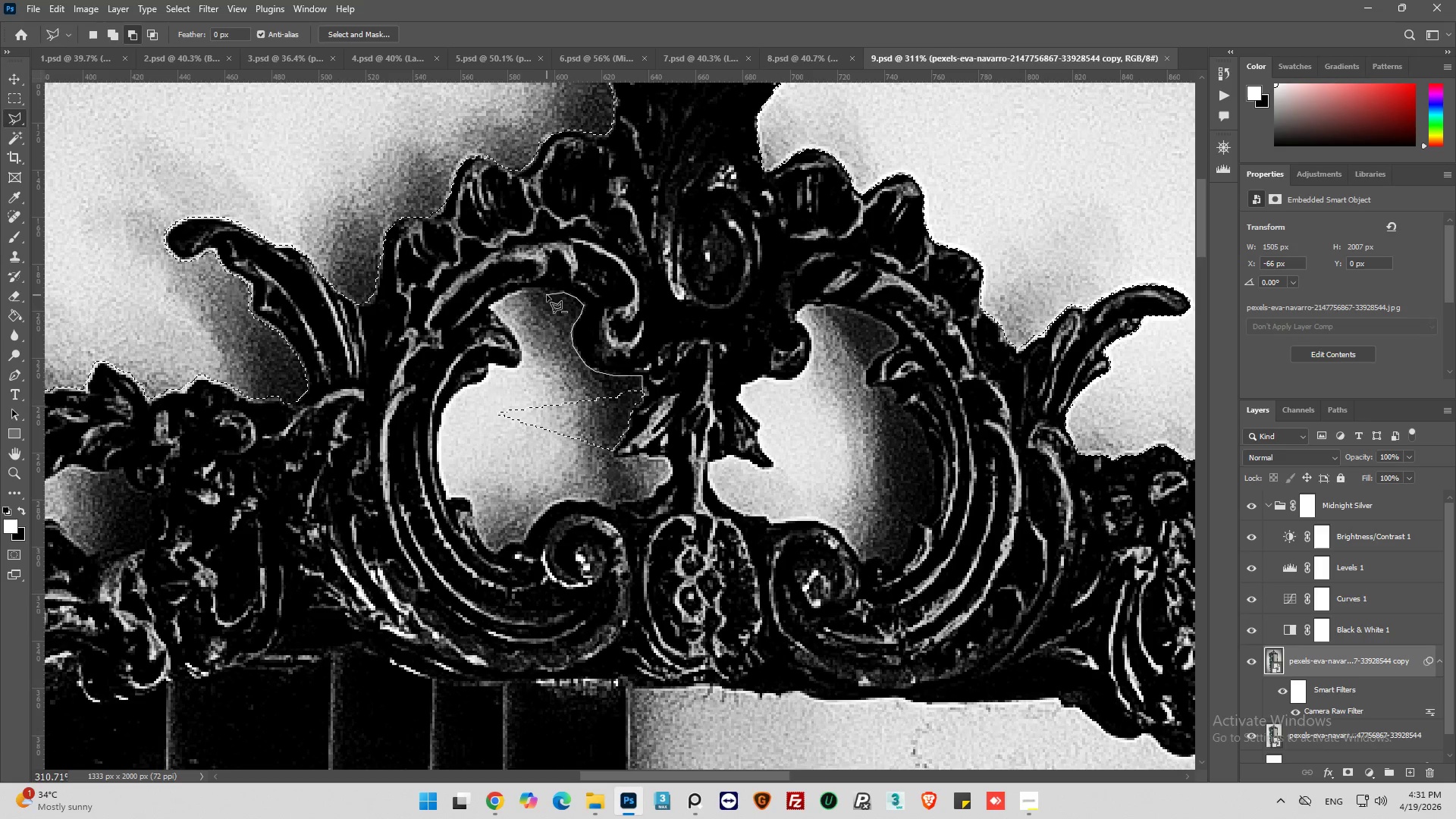 
left_click([547, 295])
 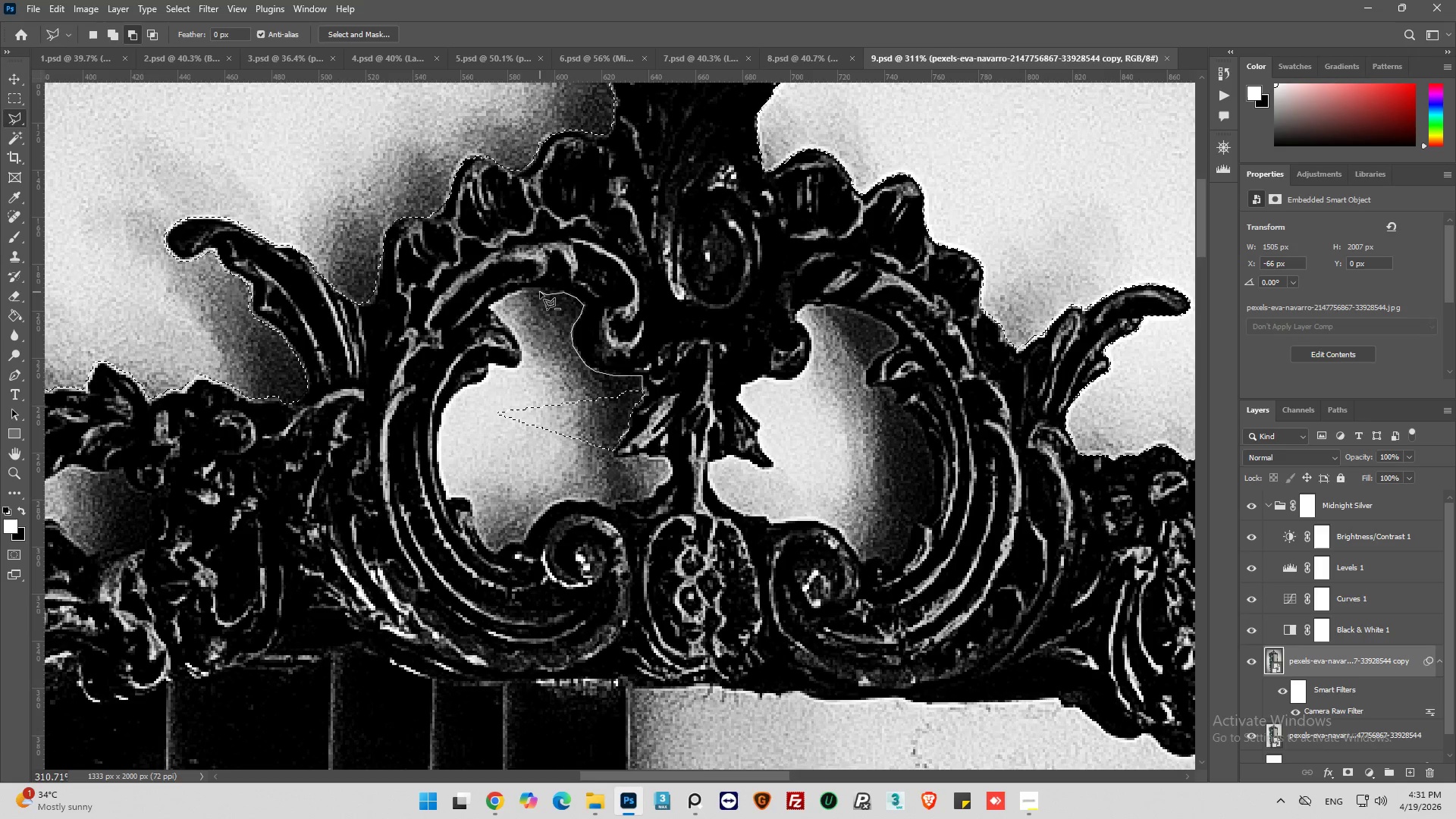 
left_click([540, 292])
 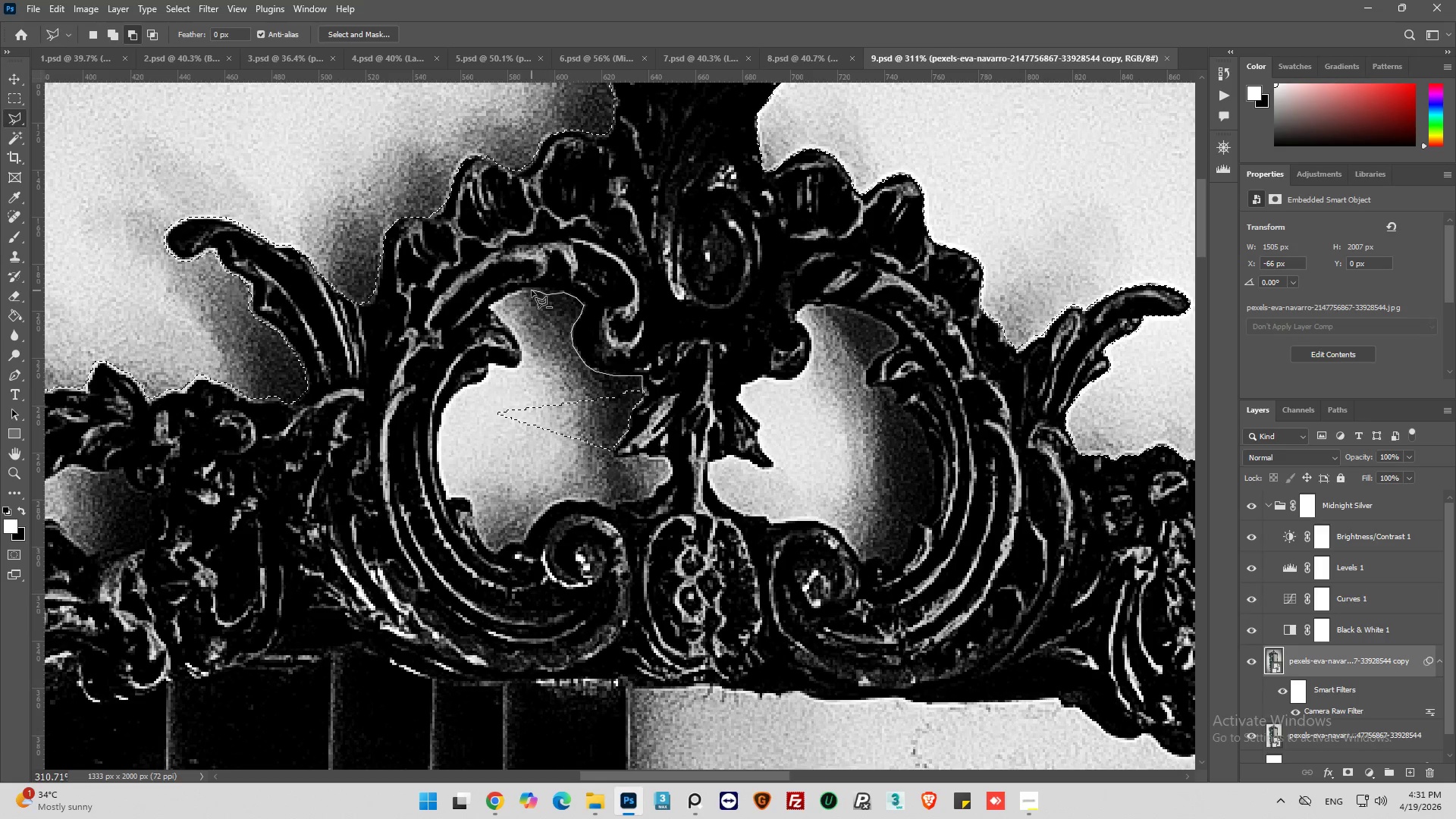 
left_click([532, 290])
 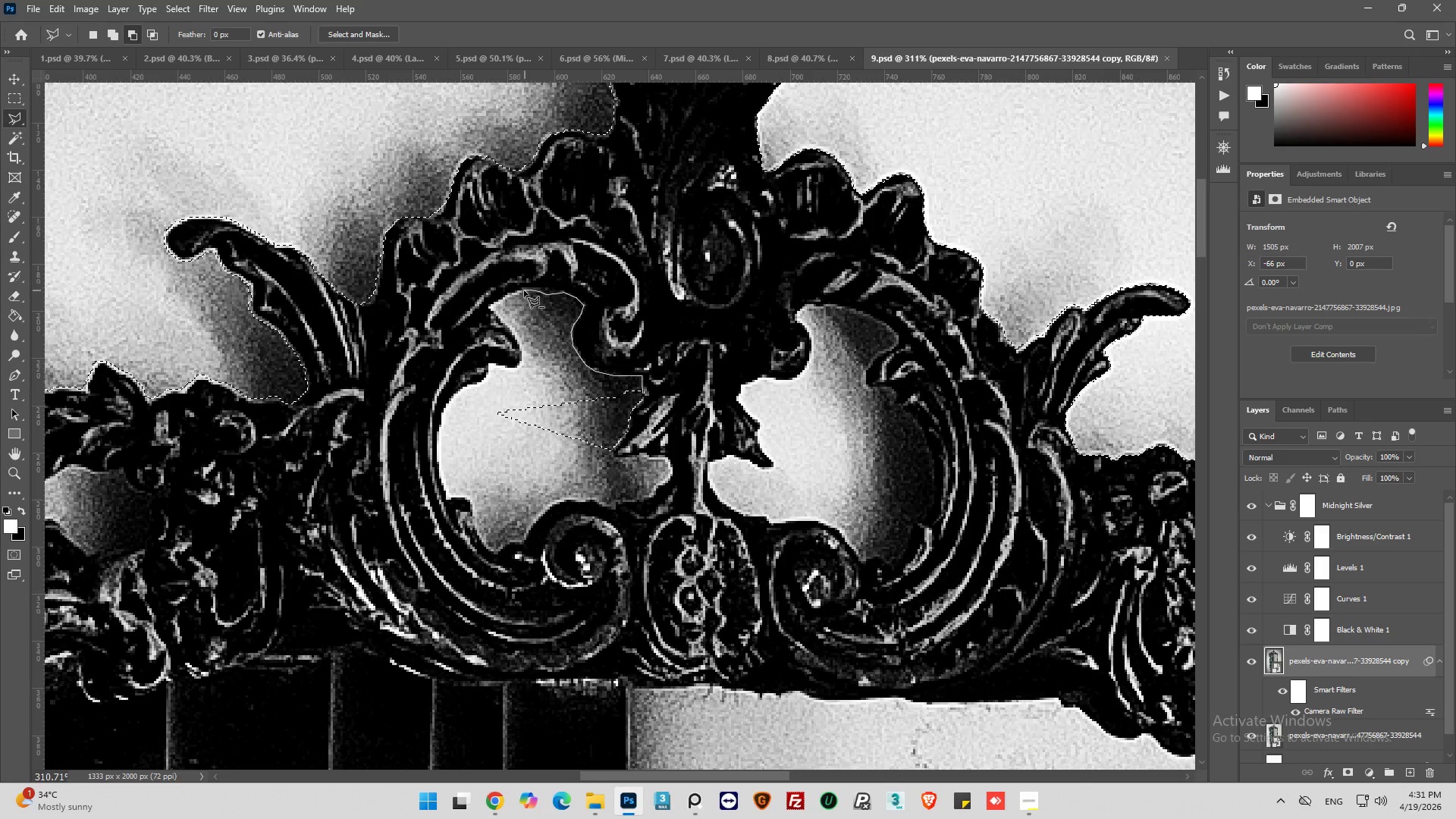 
left_click([524, 290])
 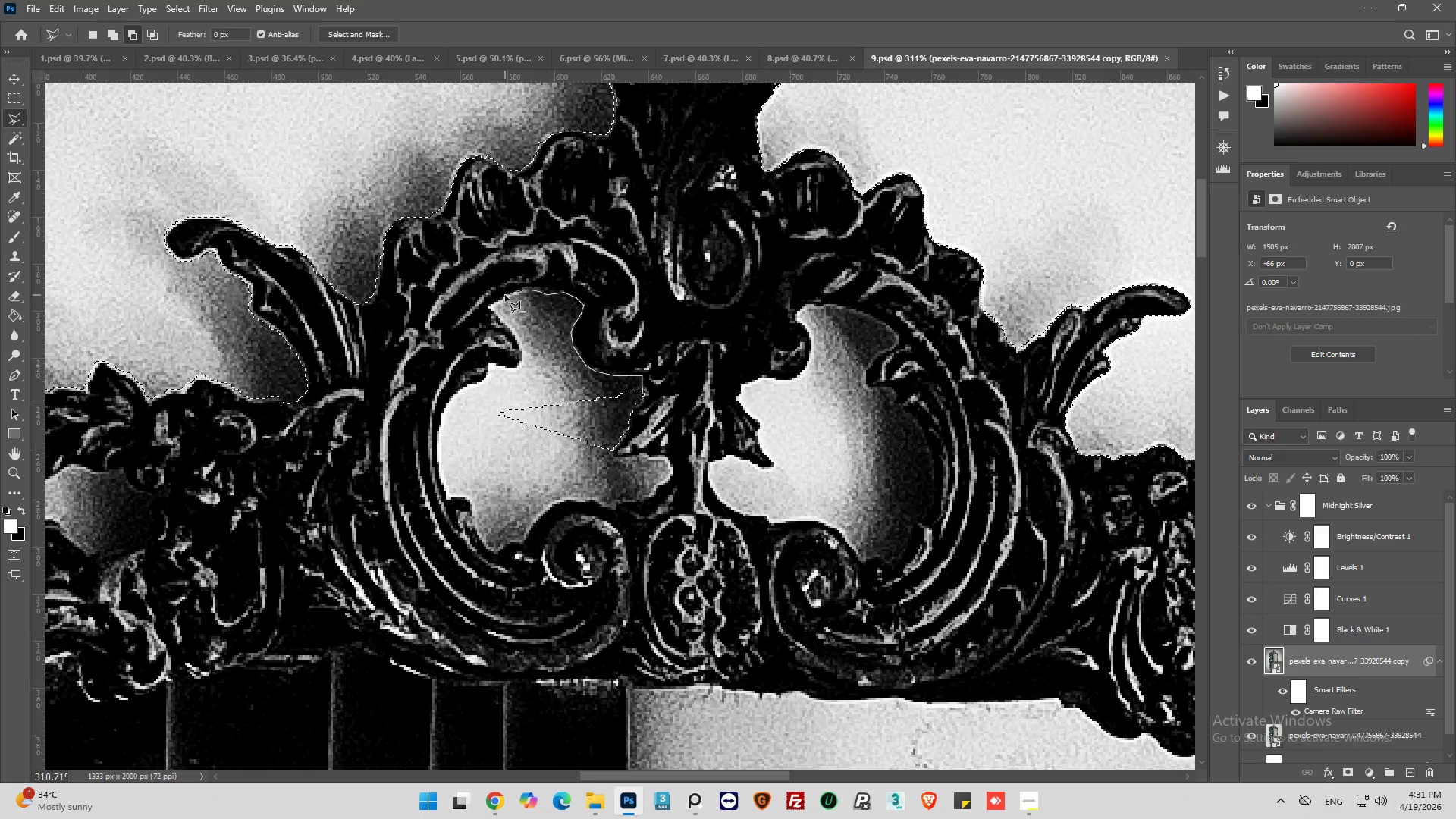 
left_click([506, 295])
 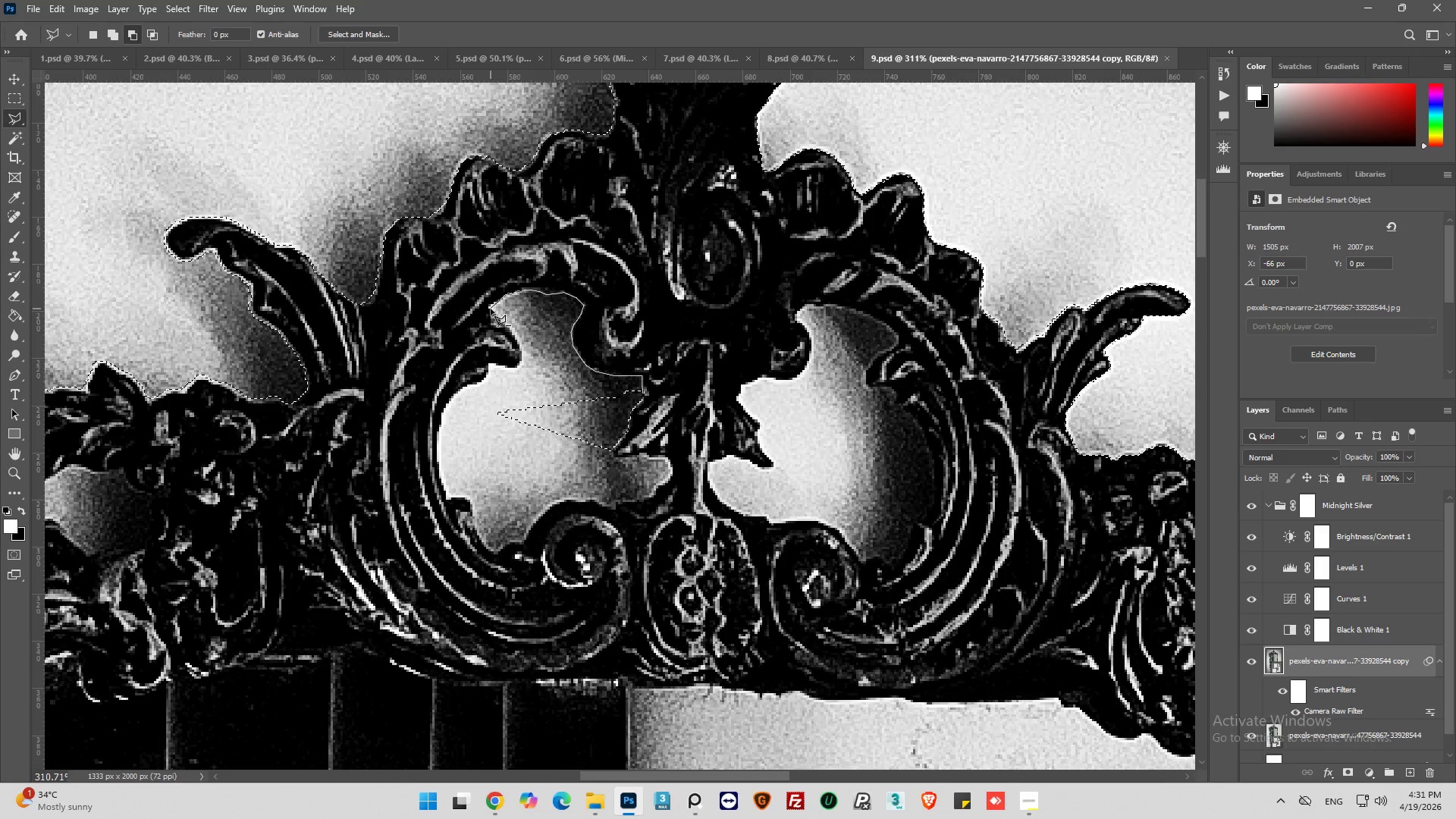 
left_click([490, 307])
 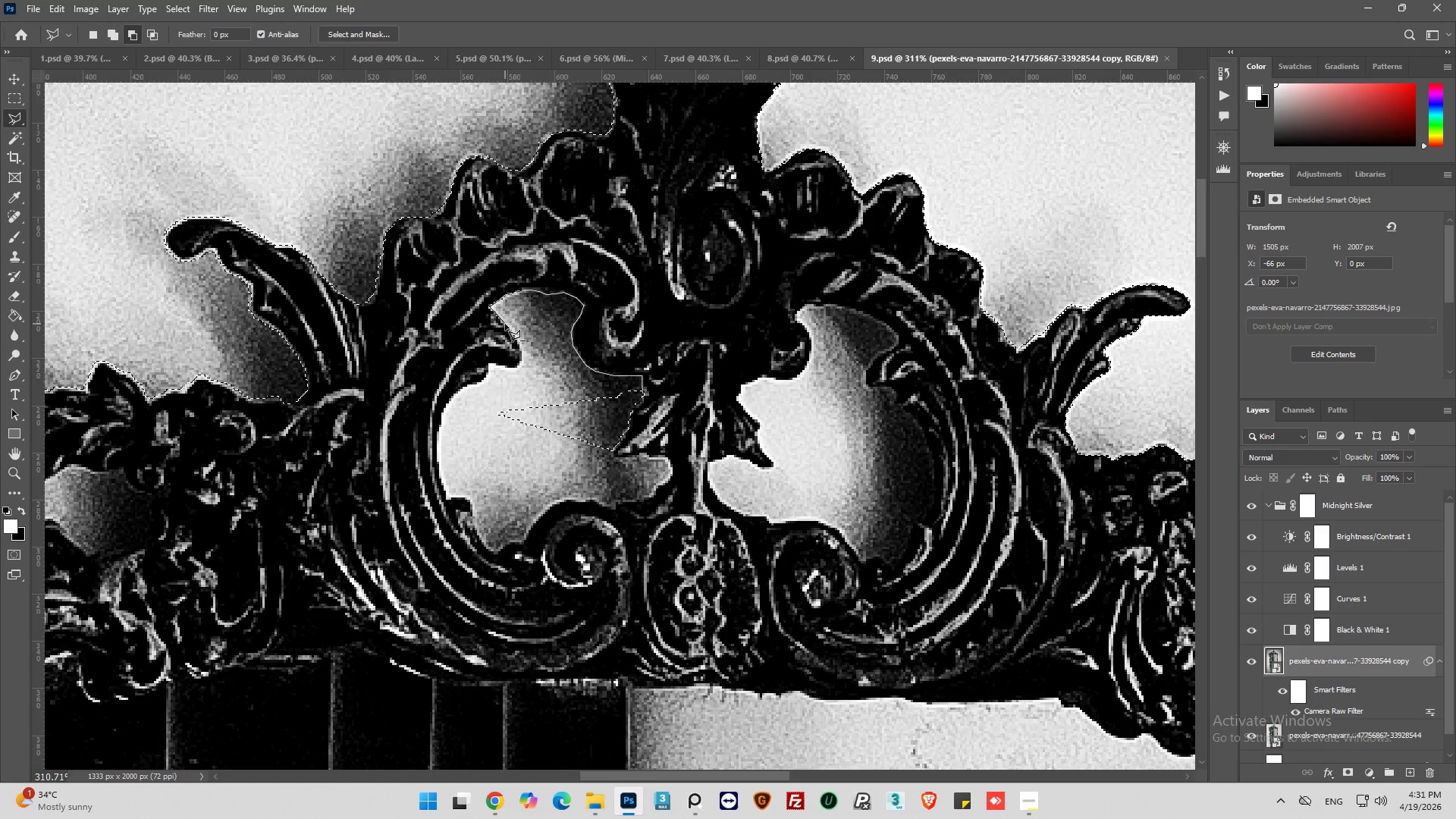 
left_click([507, 324])
 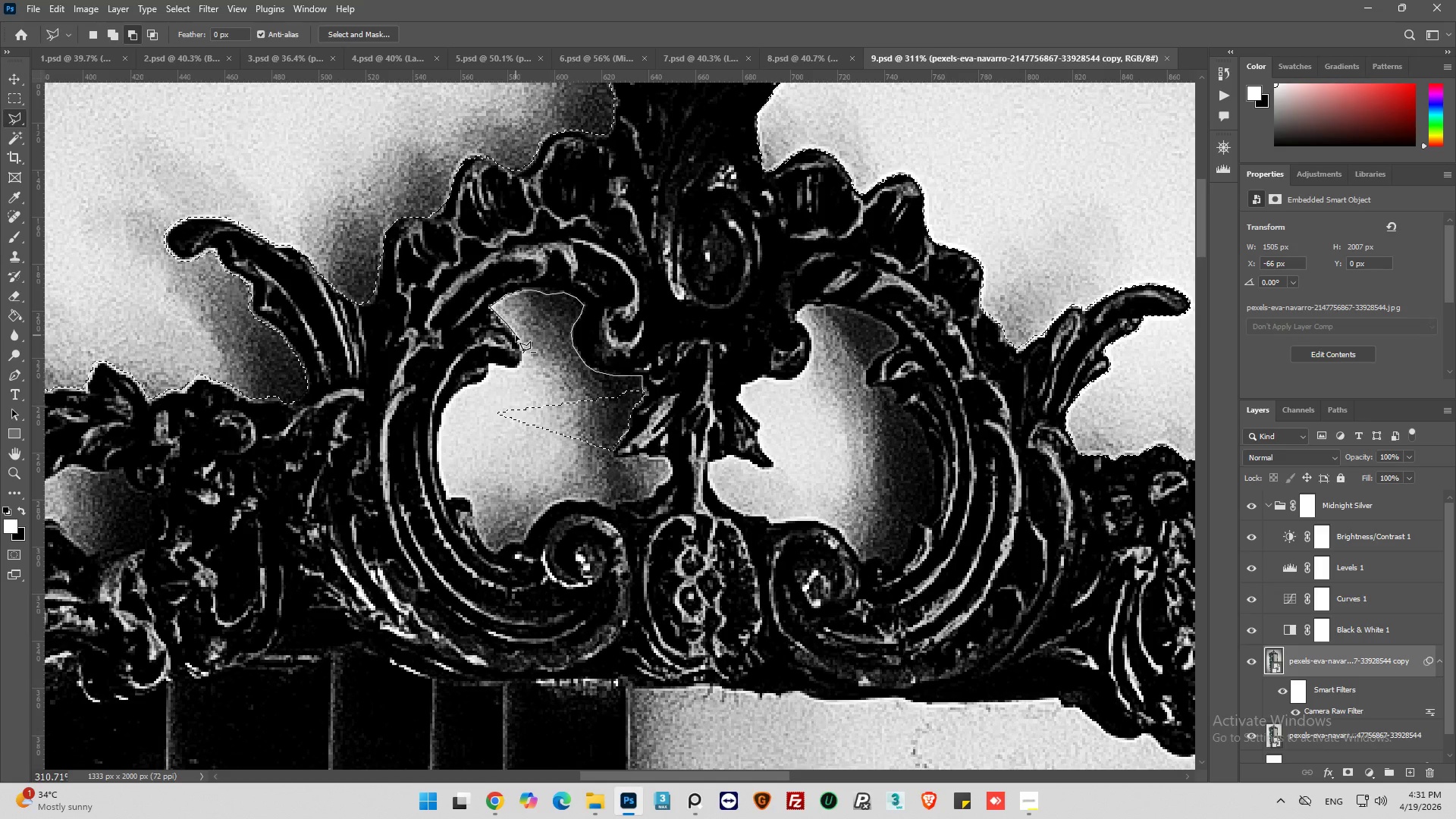 
left_click([516, 335])
 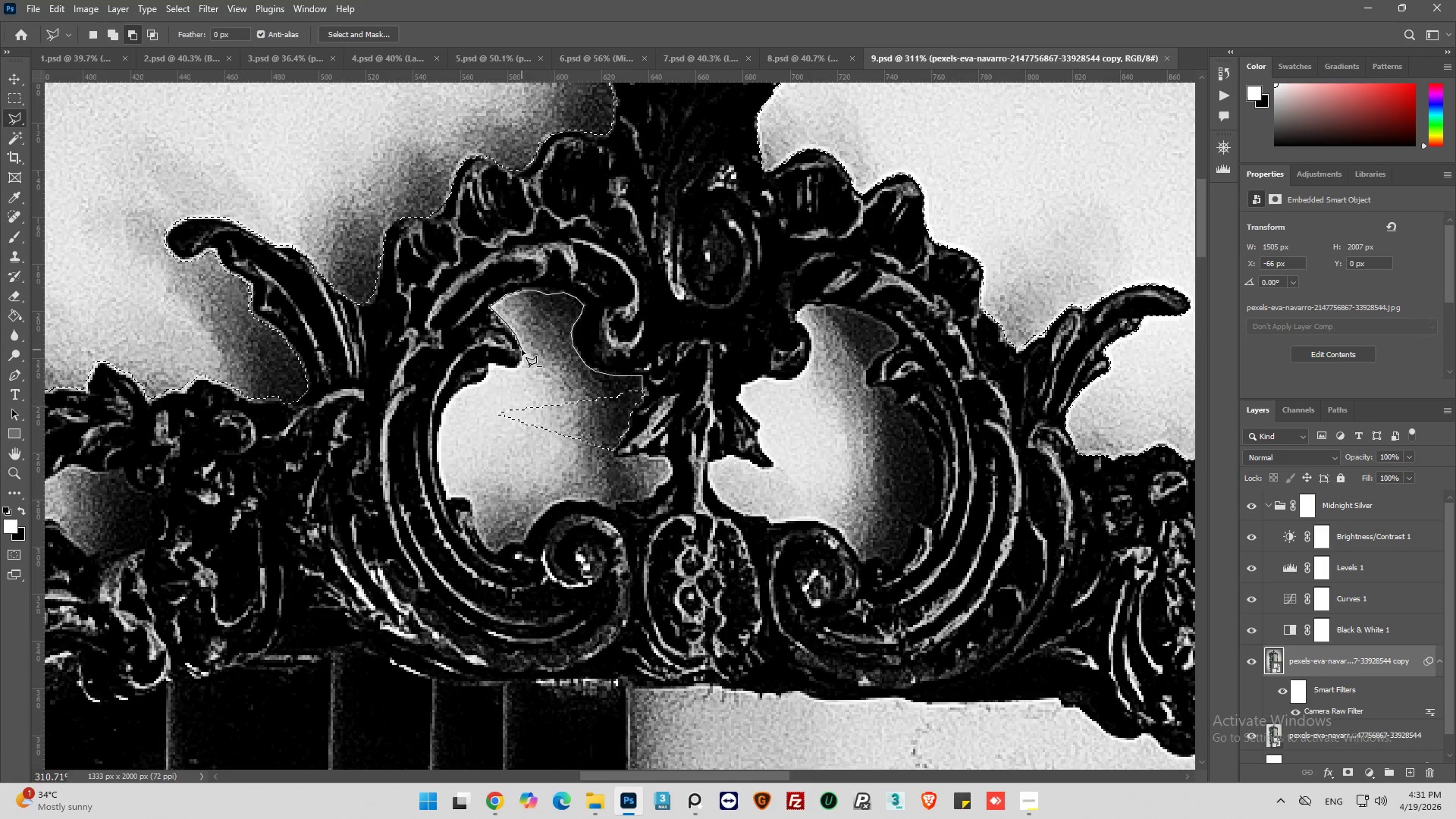 
left_click([522, 350])
 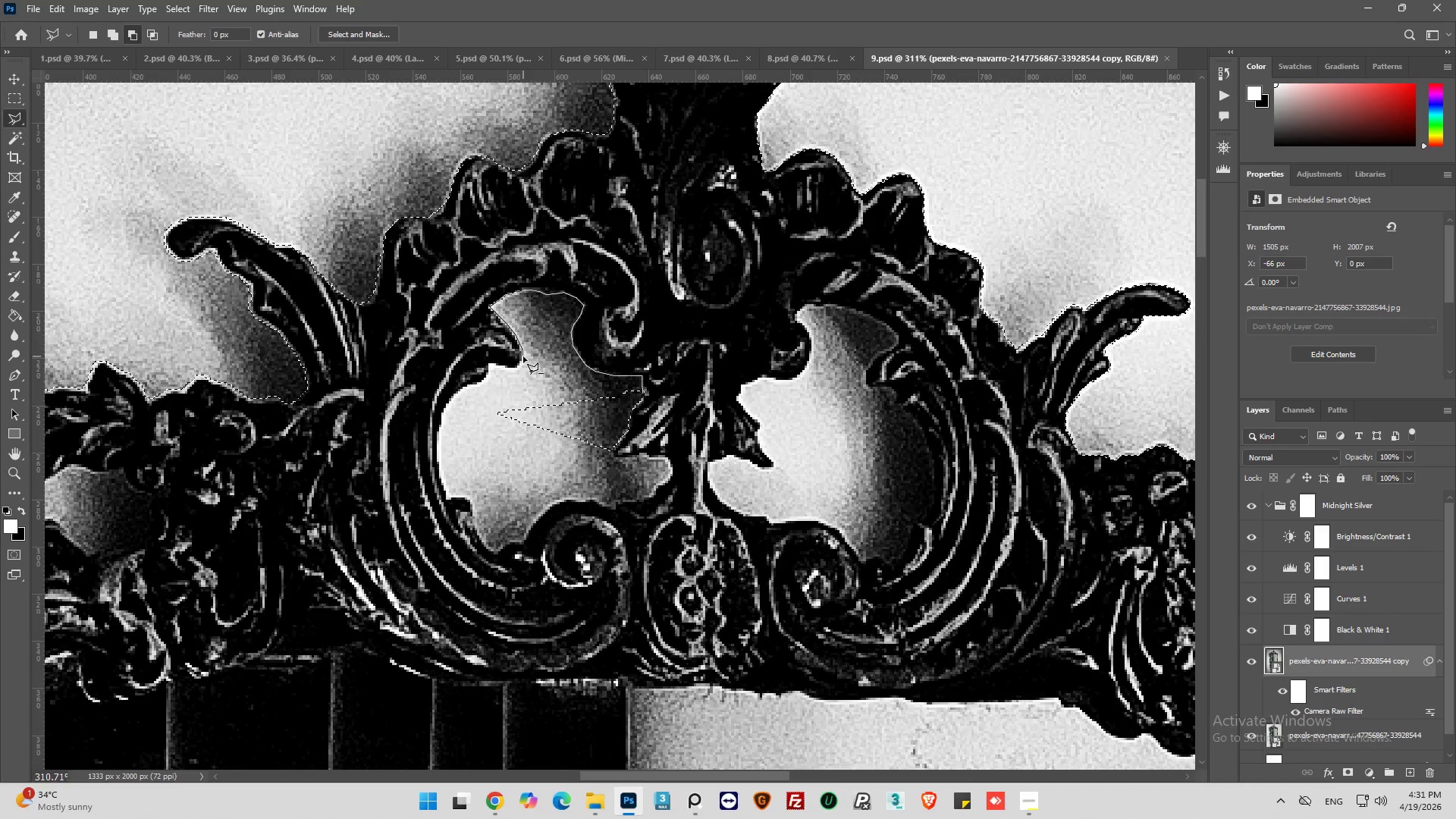 
left_click([523, 356])
 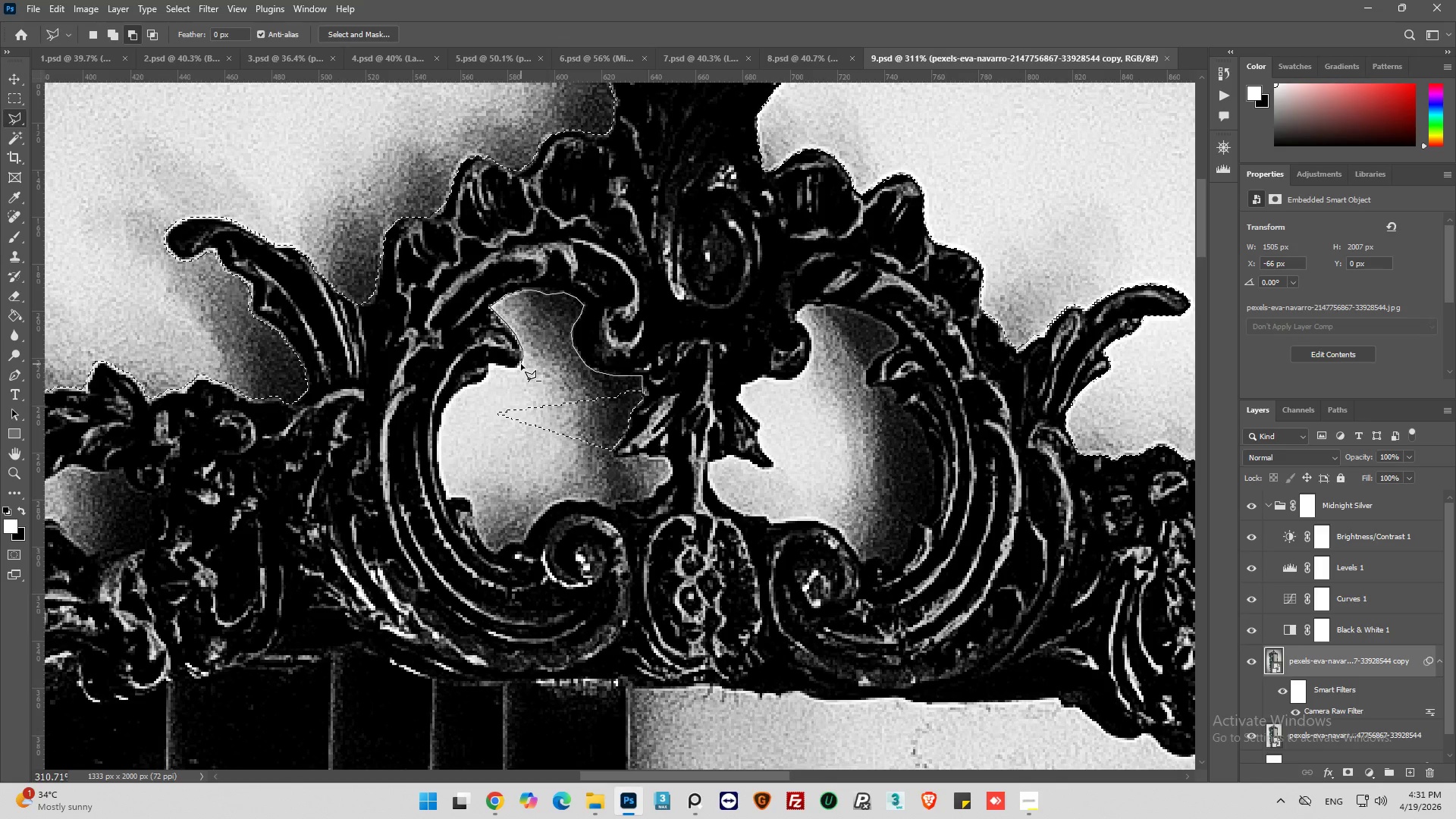 
left_click([521, 364])
 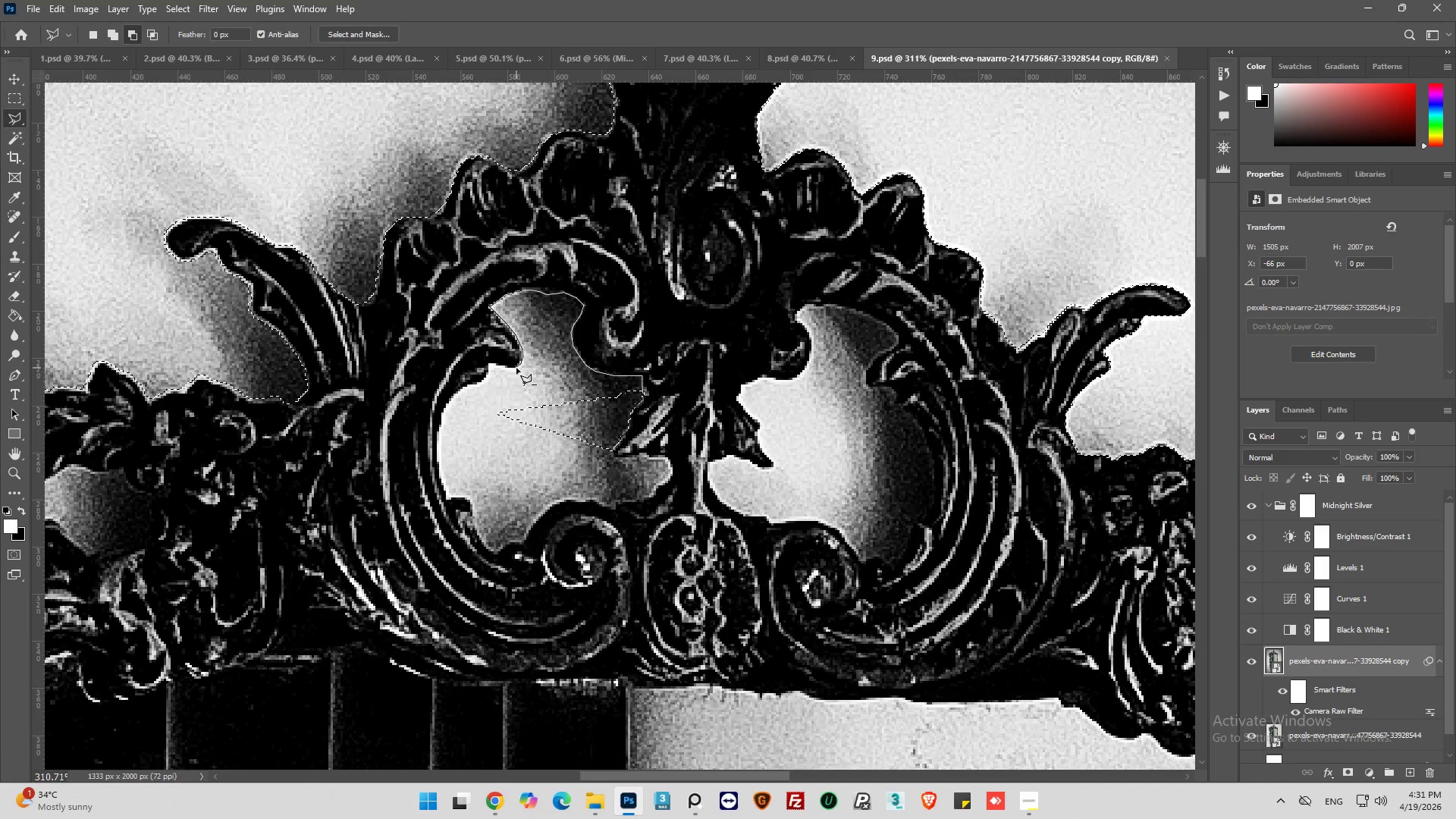 
left_click([516, 368])
 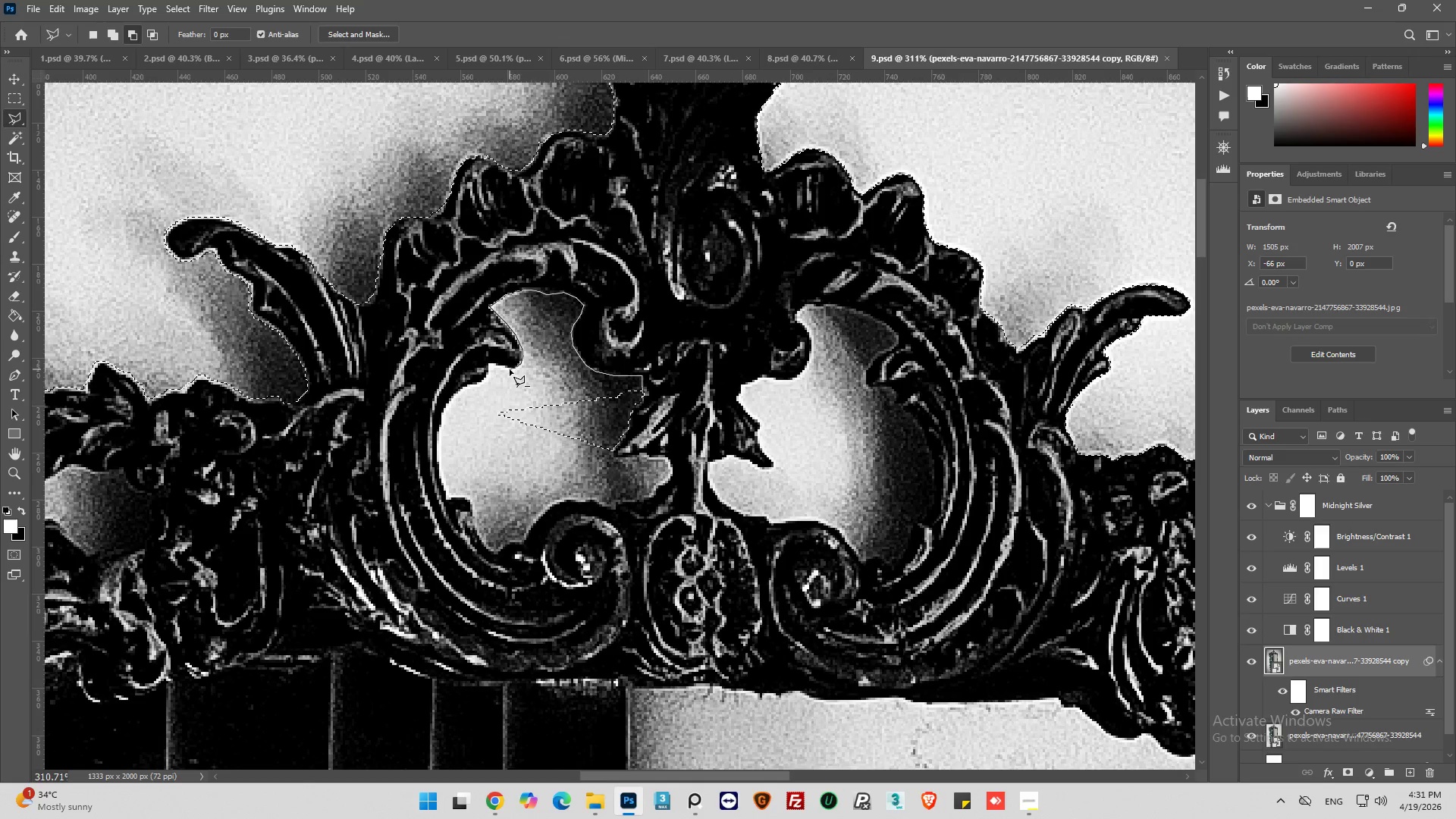 
left_click([509, 370])
 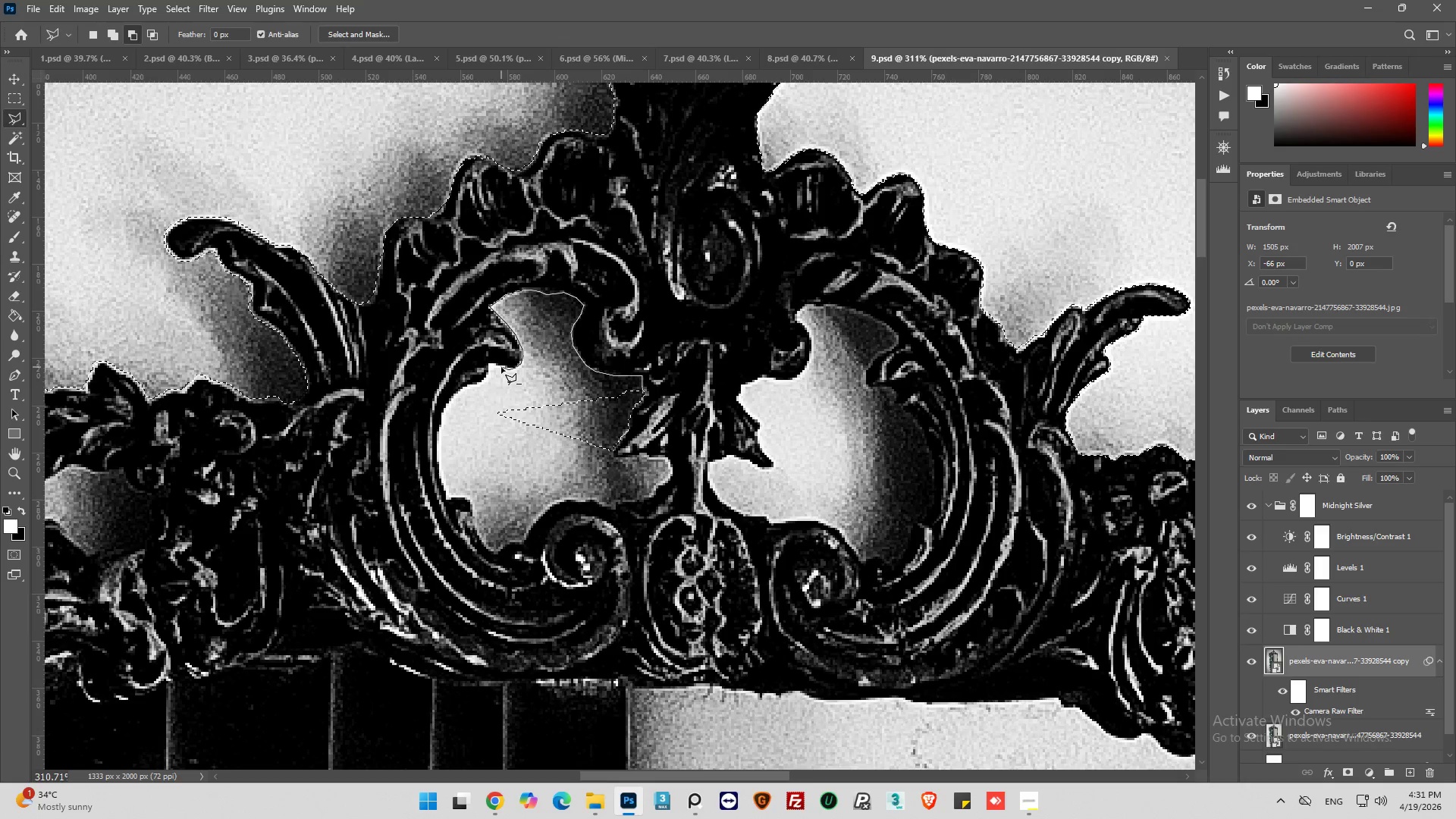 
left_click([500, 367])
 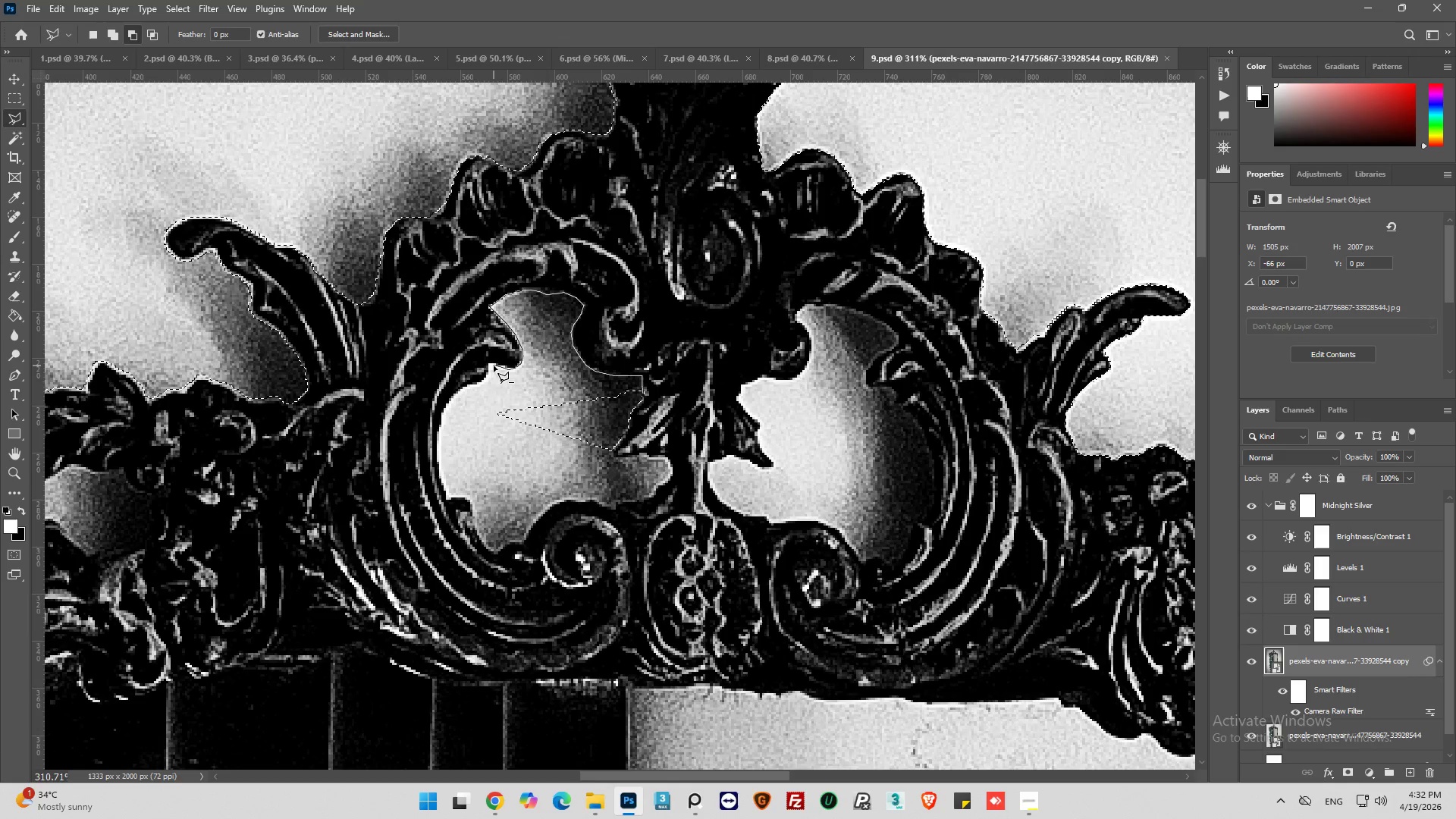 
left_click([494, 366])
 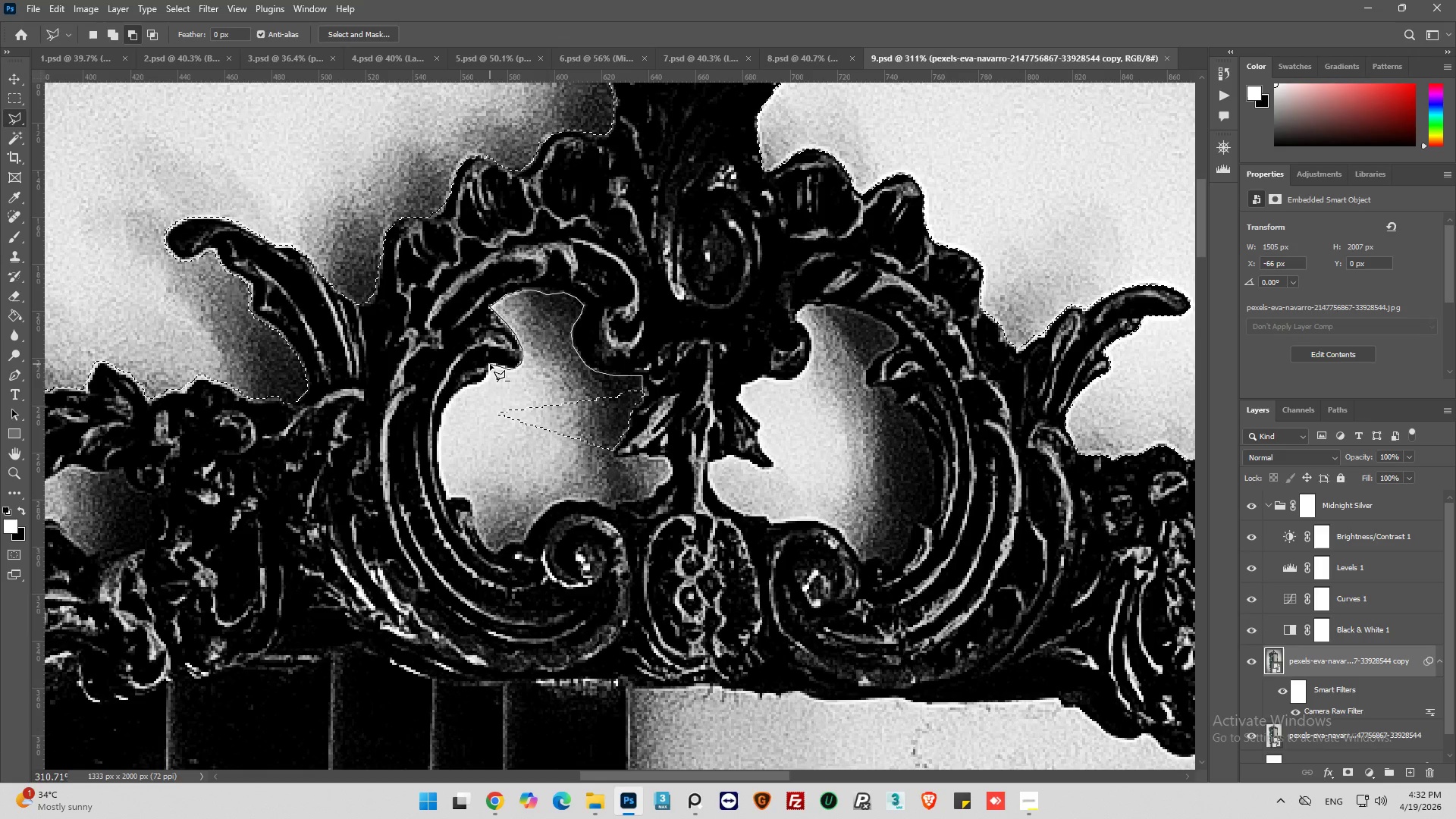 
left_click([490, 364])
 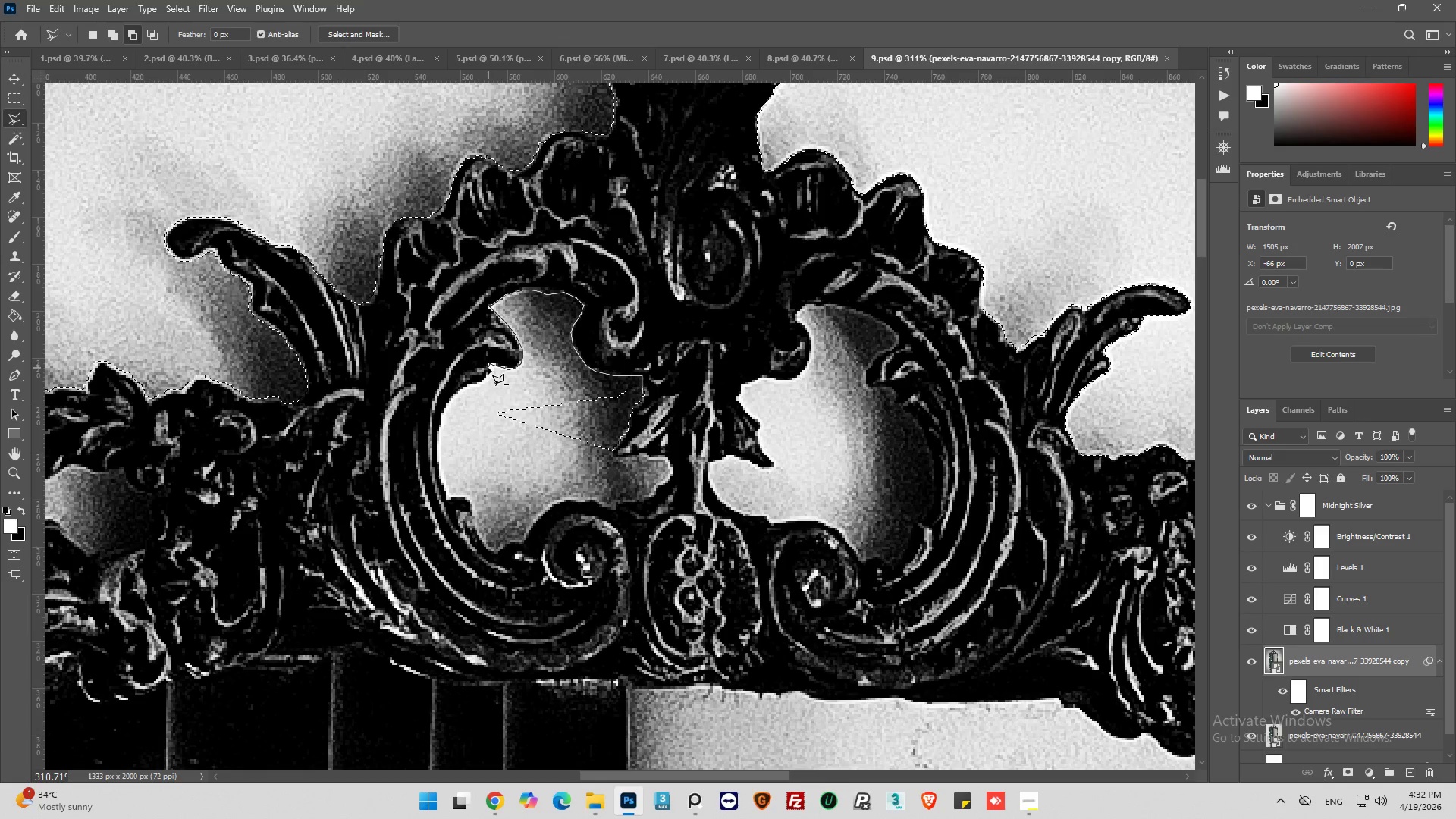 
left_click([488, 368])
 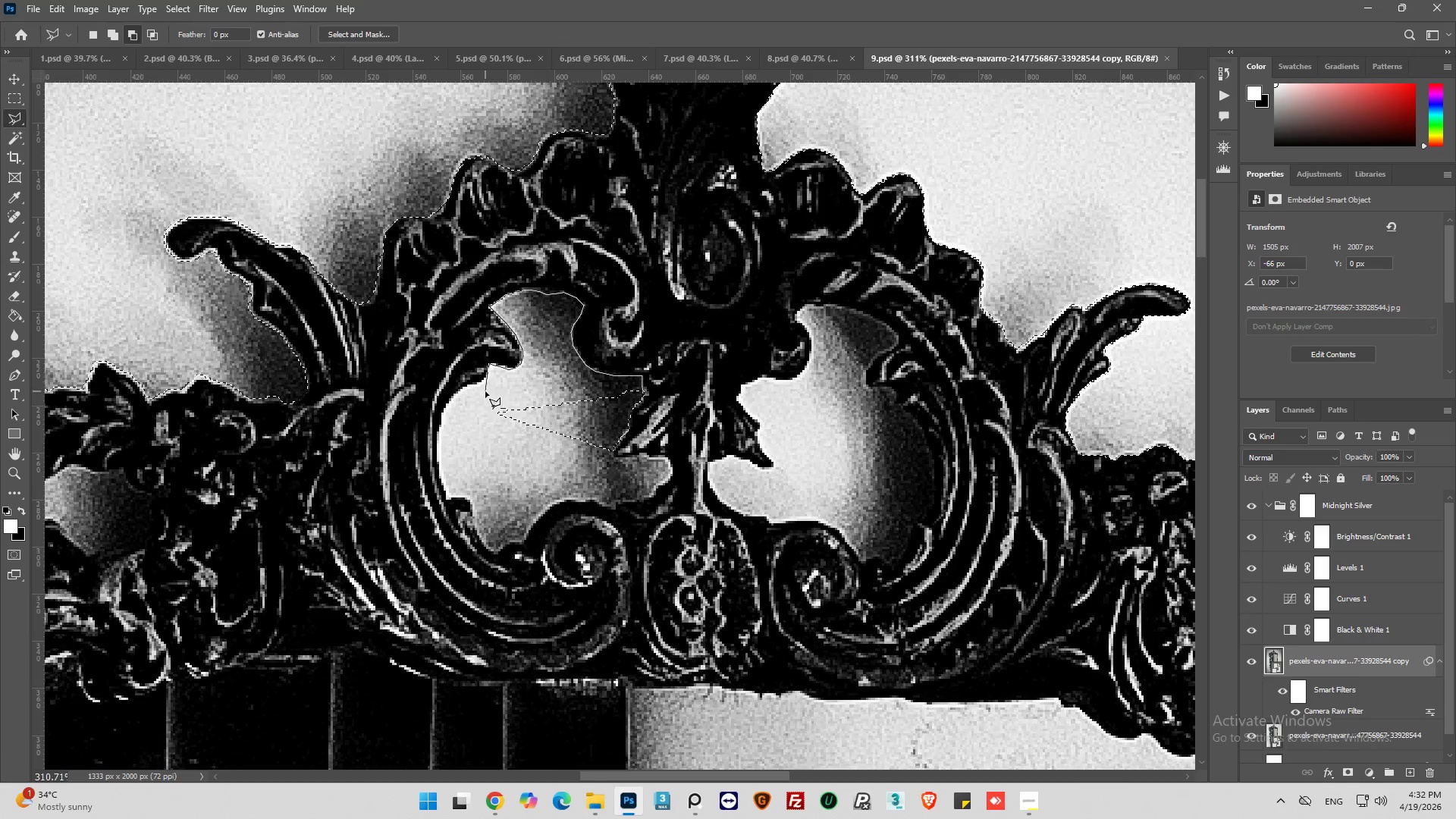 
left_click([485, 391])
 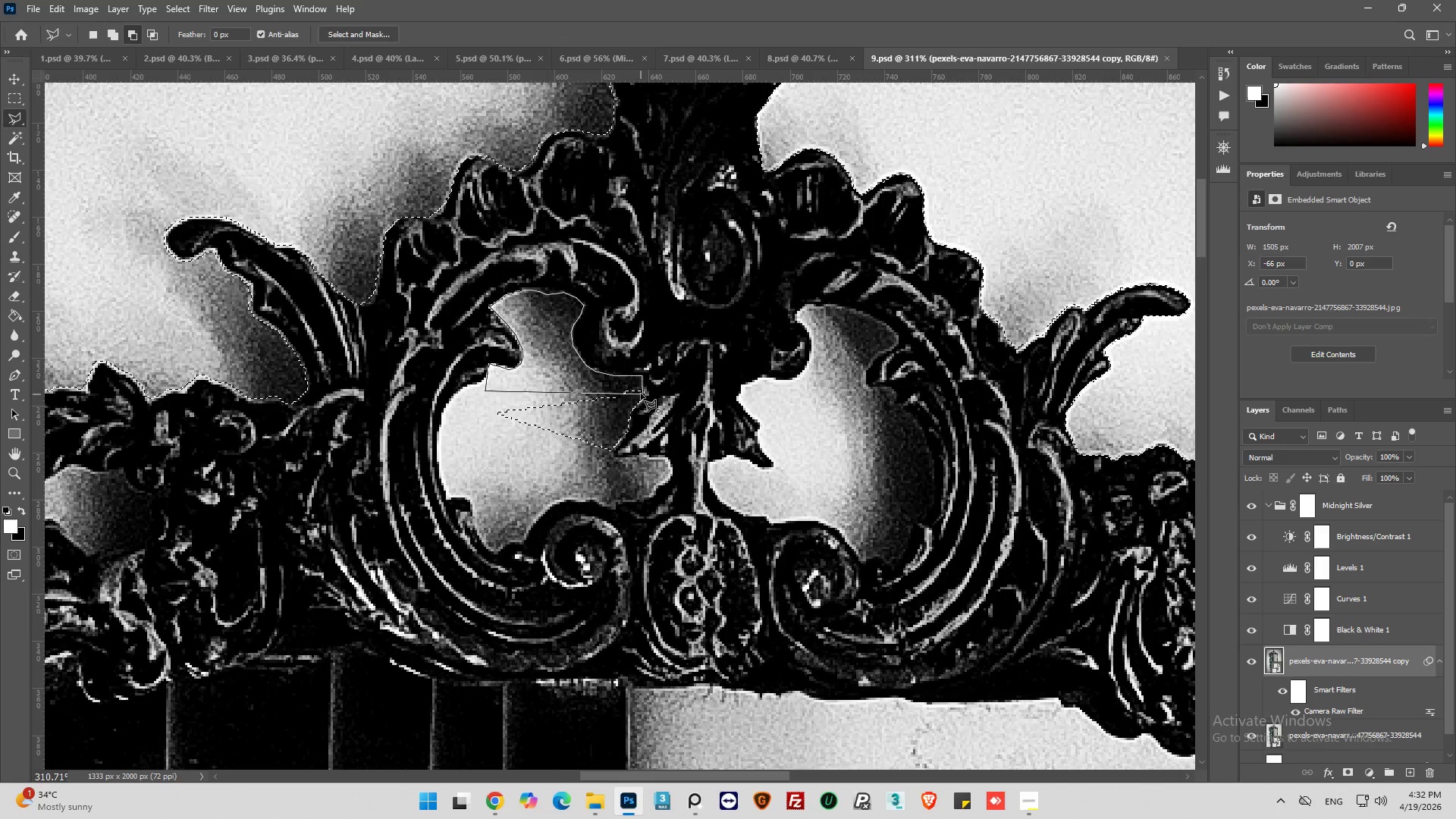 
left_click([642, 394])
 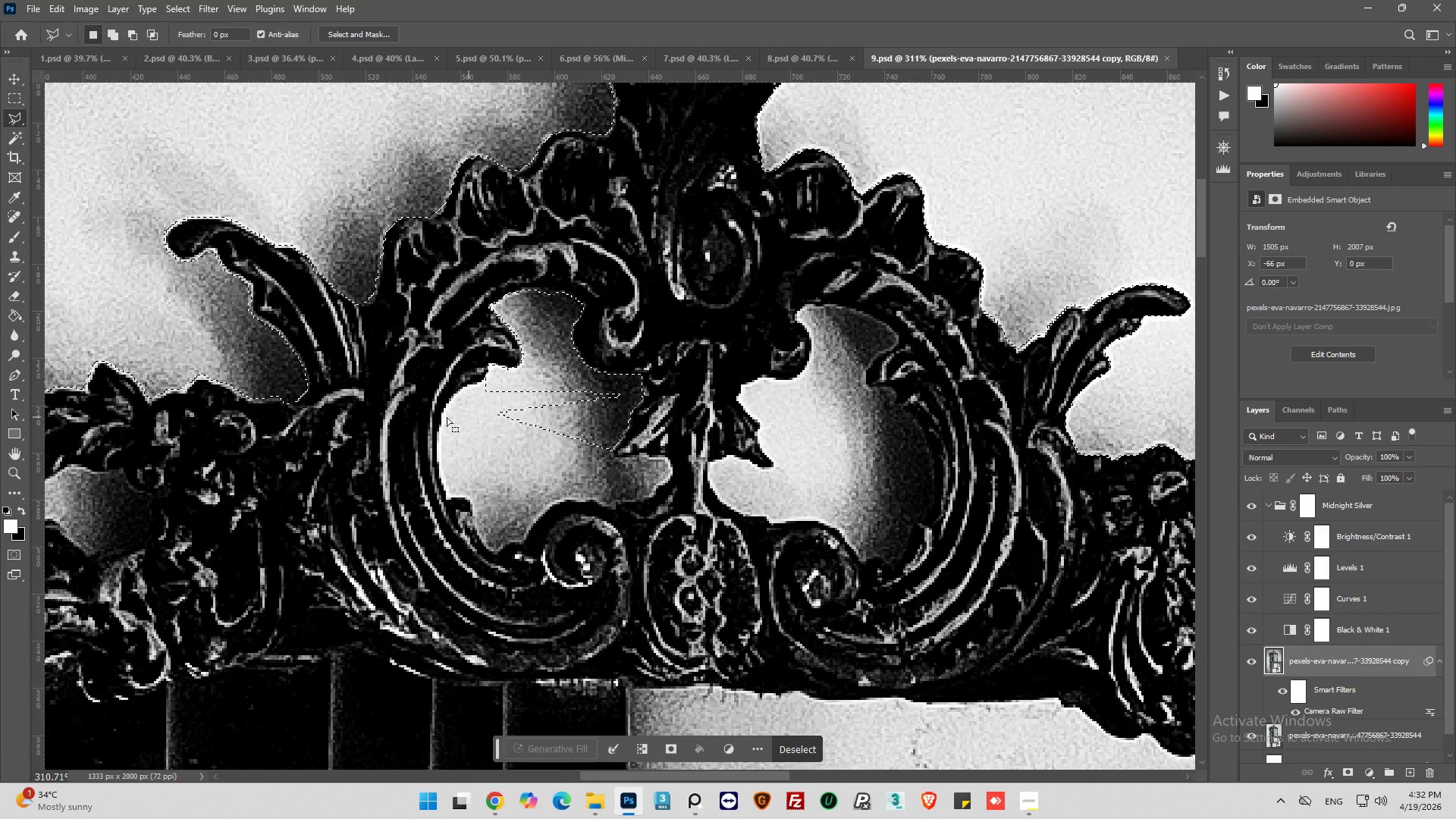 
hold_key(key=AltLeft, duration=0.48)
 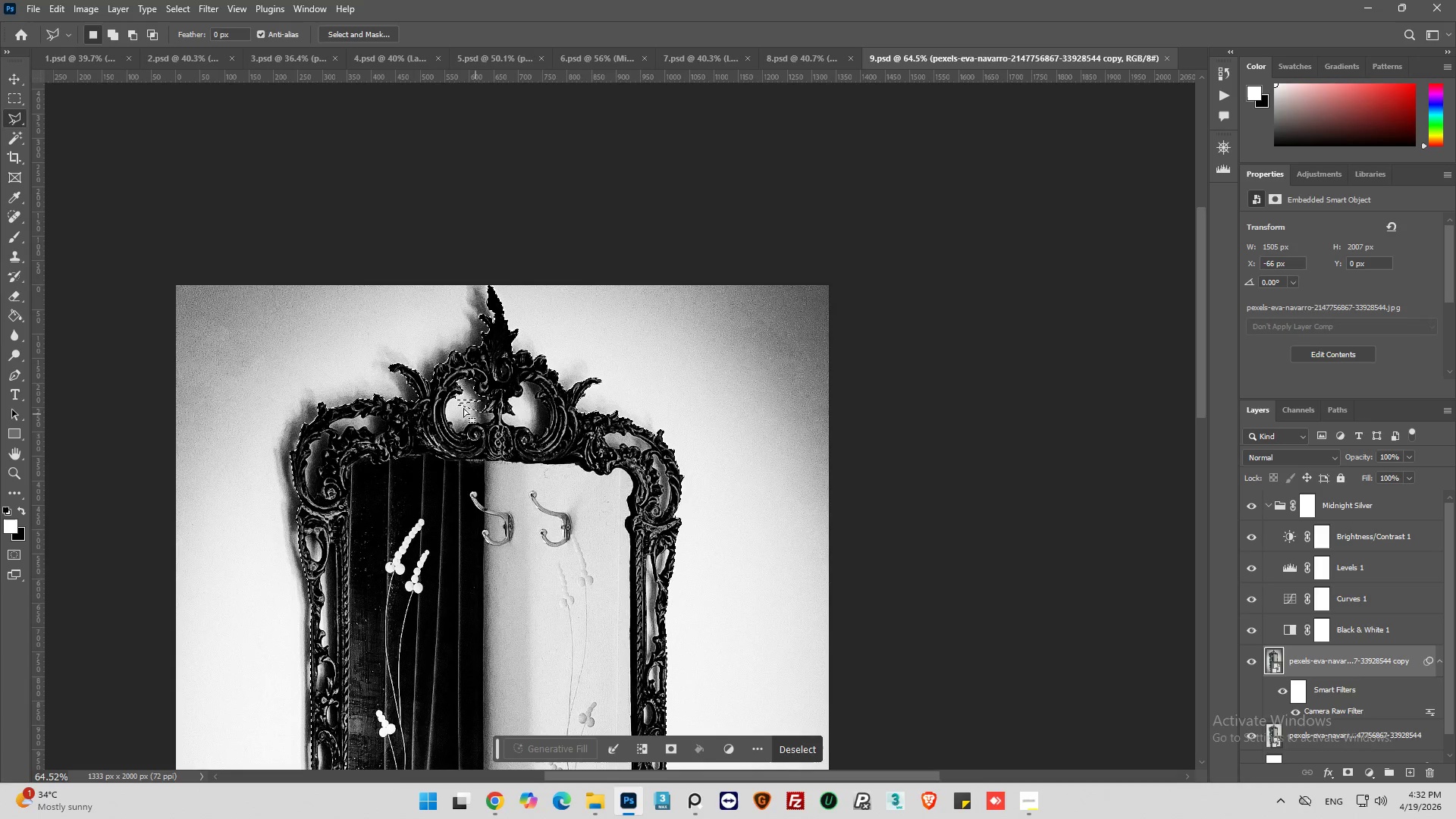 
hold_key(key=AltLeft, duration=0.91)
 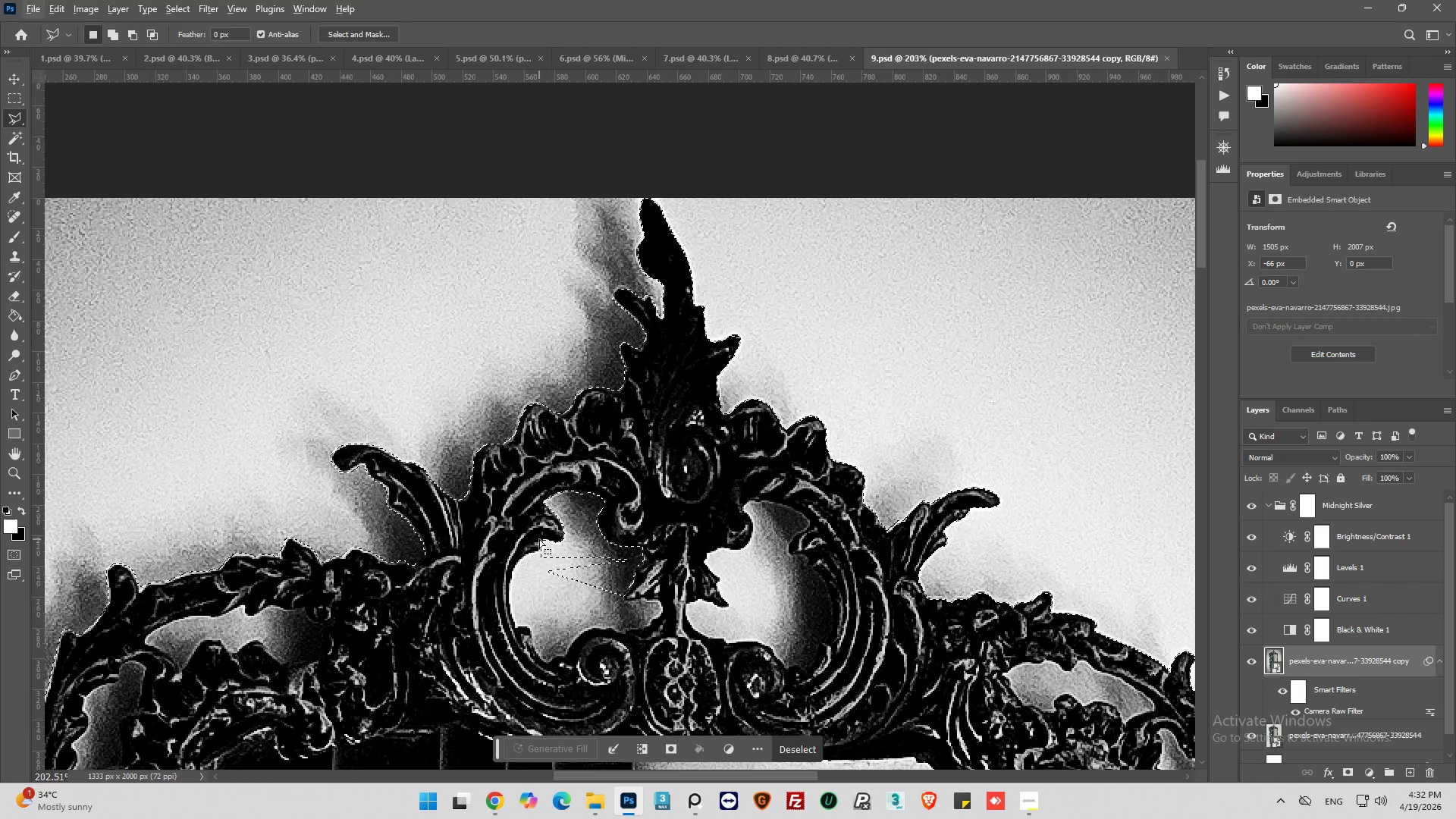 
scroll: coordinate [469, 415], scroll_direction: down, amount: 18.0
 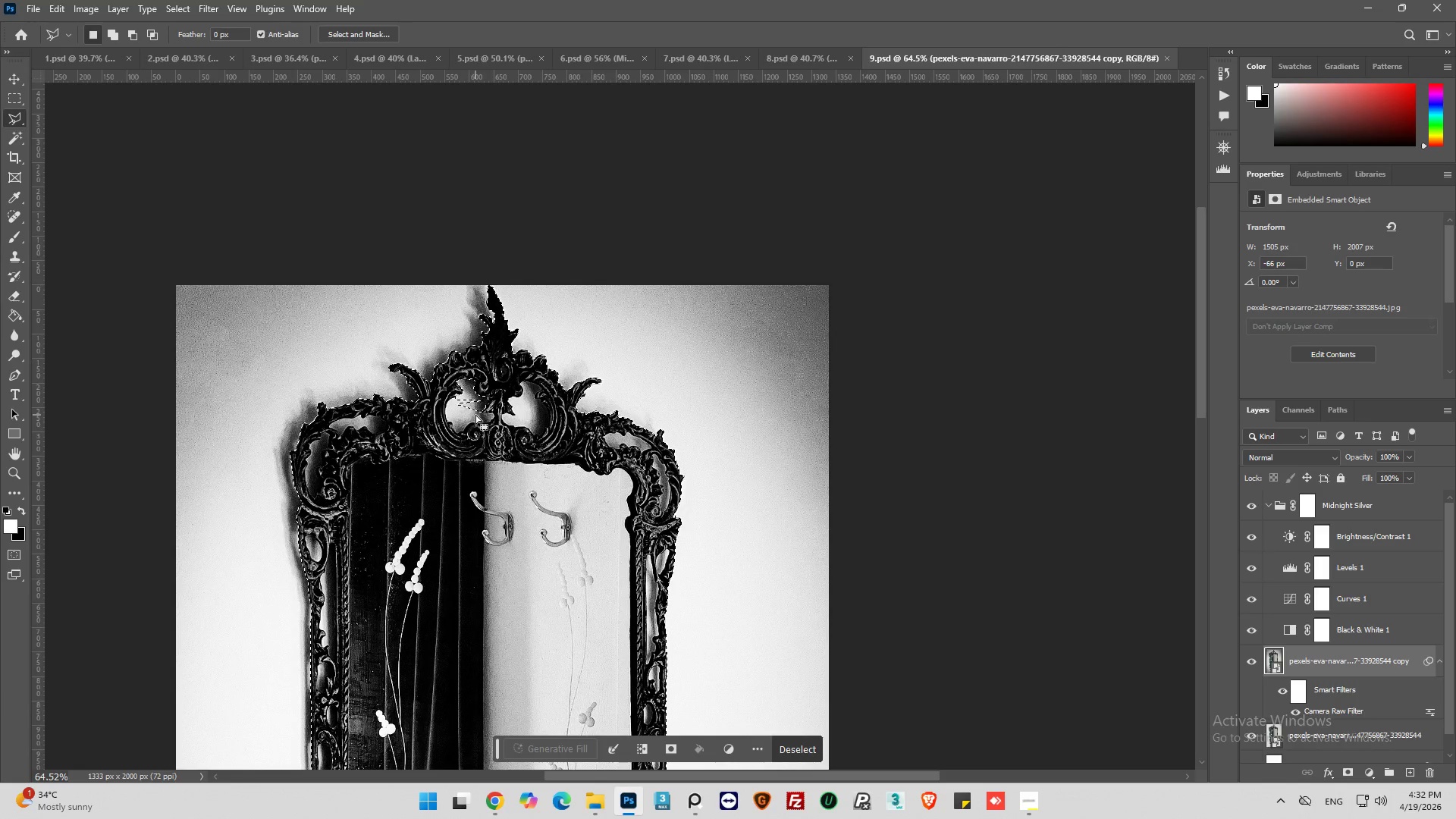 
key(Alt+AltLeft)
 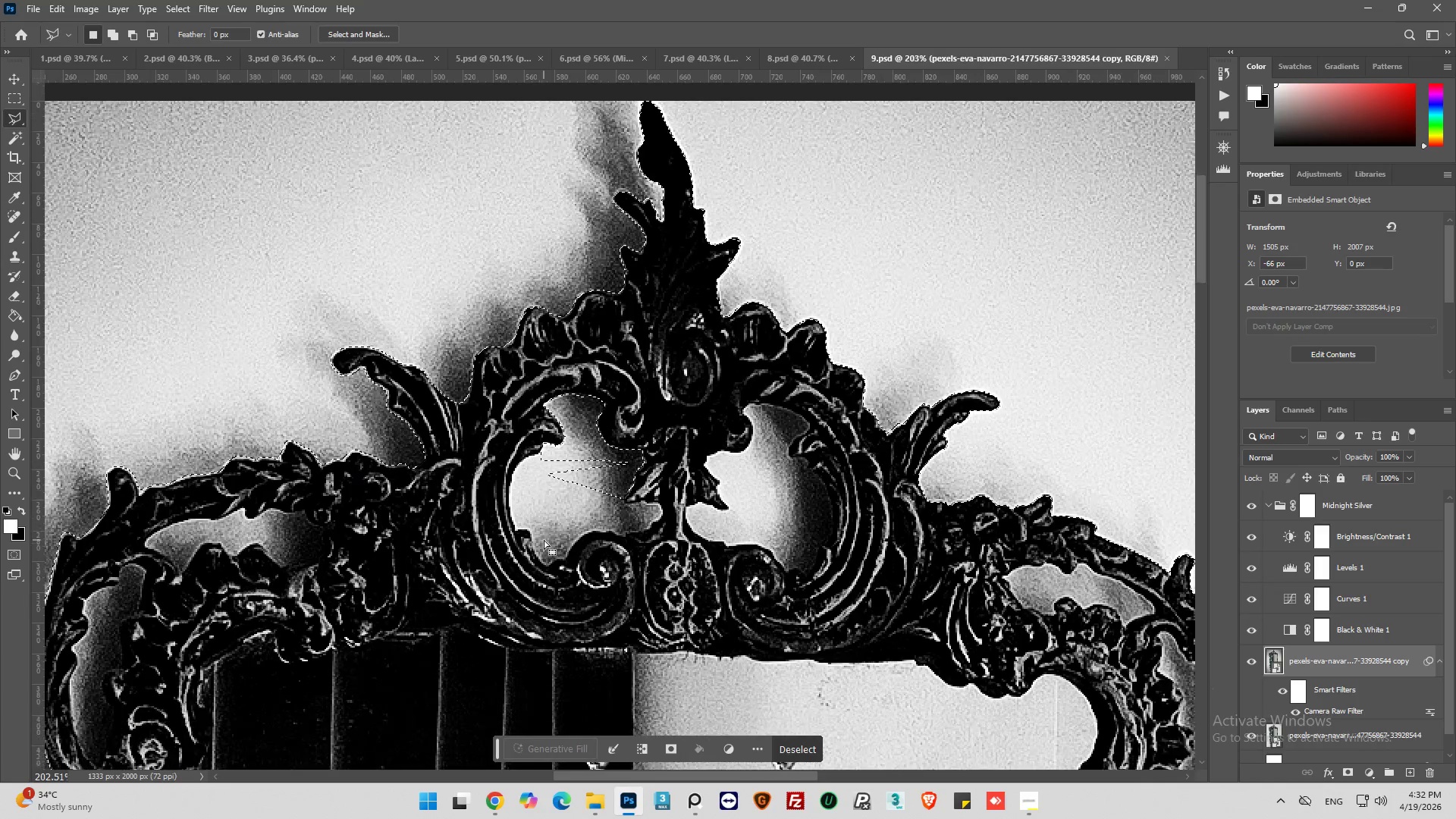 
hold_key(key=AltLeft, duration=0.45)
scroll: coordinate [506, 509], scroll_direction: up, amount: 11.0
 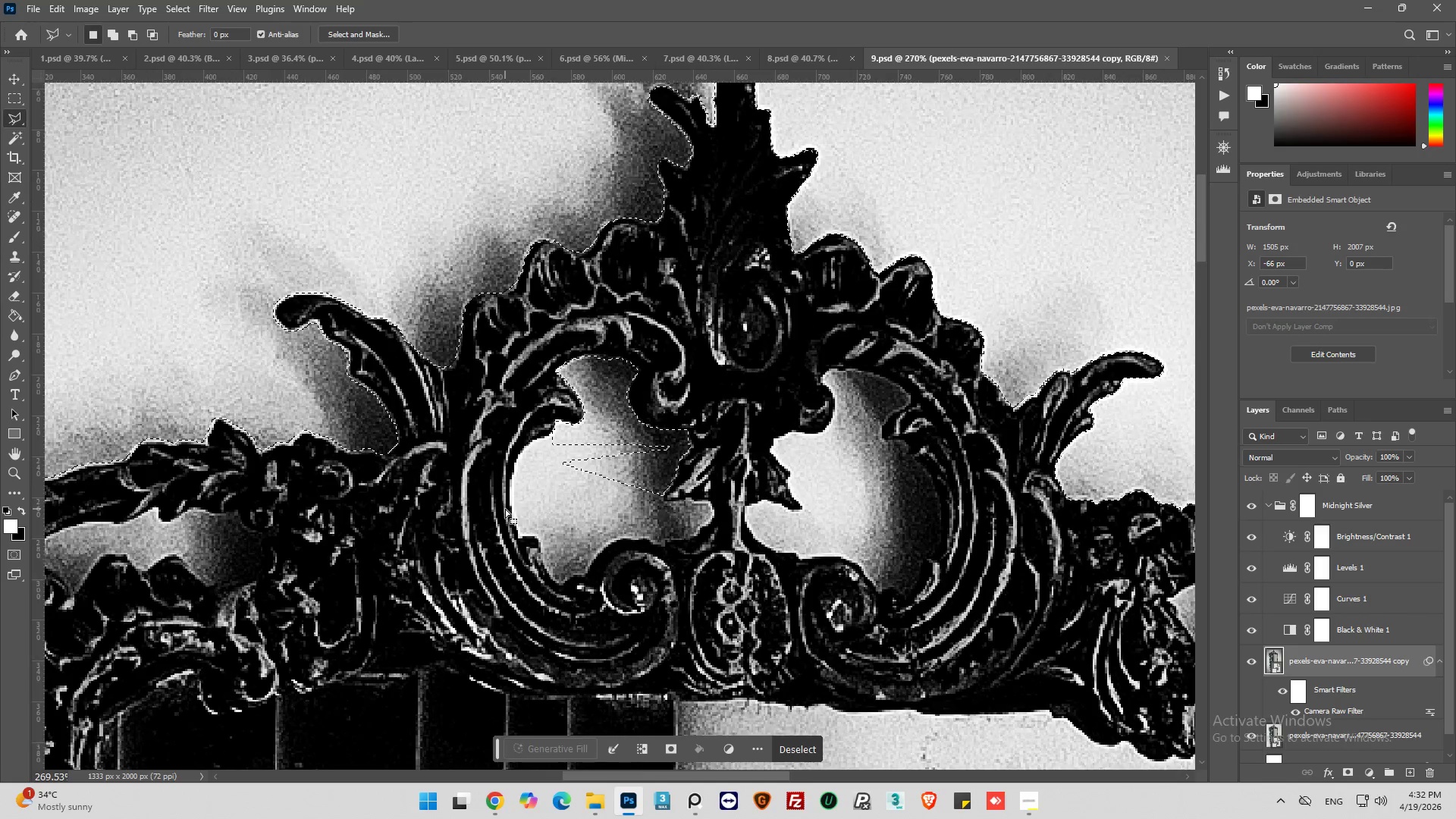 
scroll: coordinate [505, 509], scroll_direction: down, amount: 3.0
 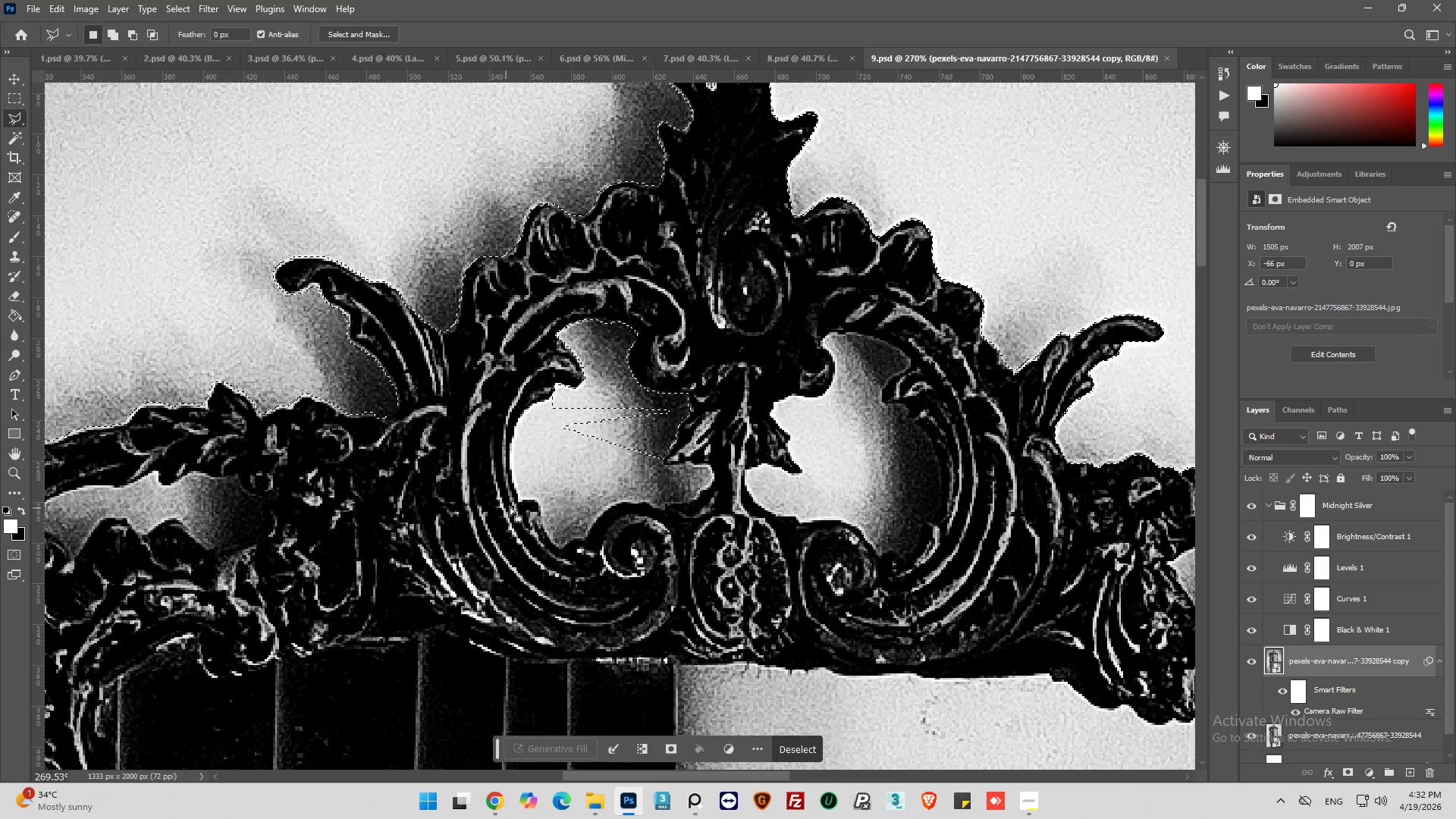 
key(Alt+AltLeft)
 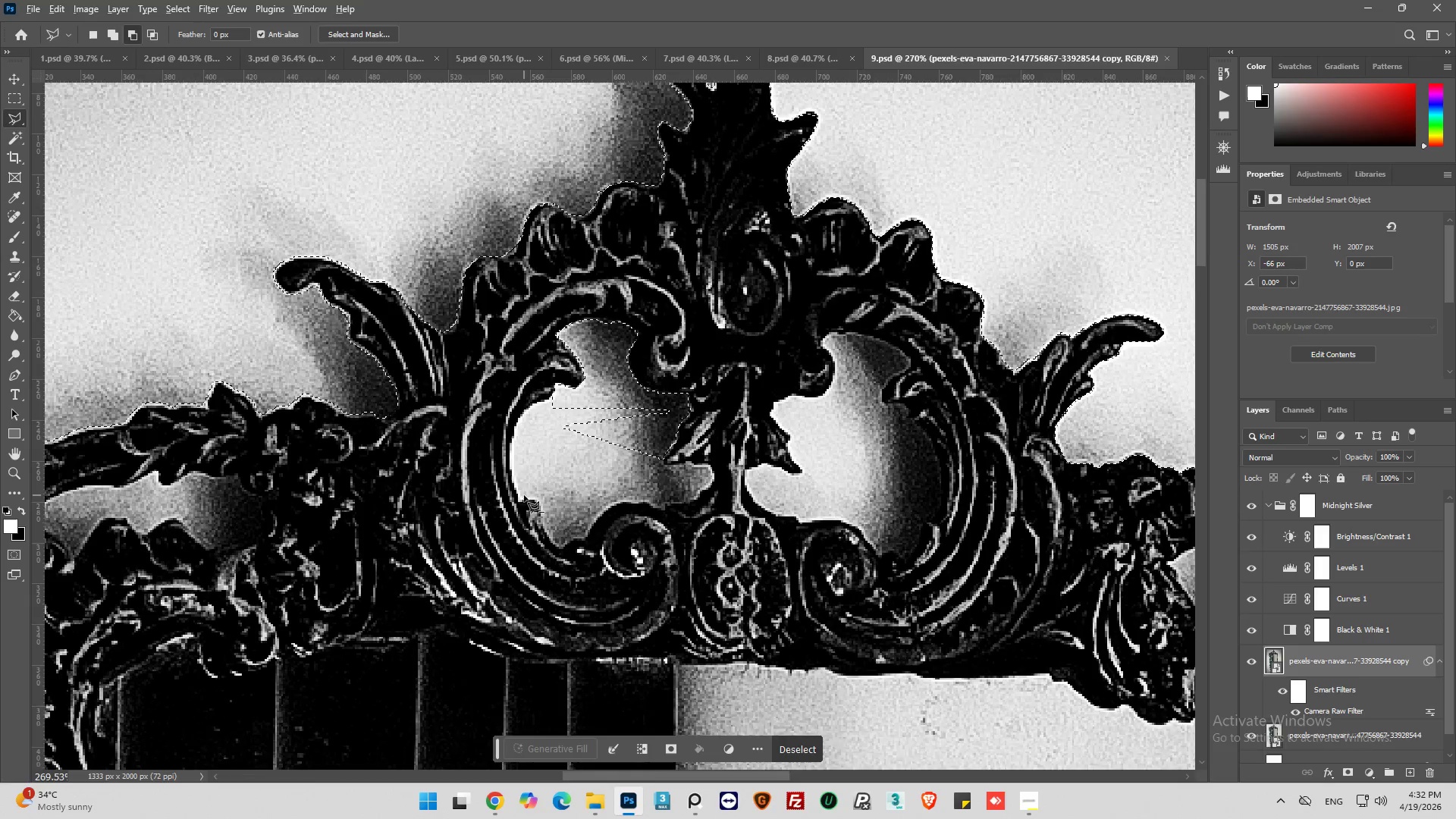 
hold_key(key=AltLeft, duration=0.31)
 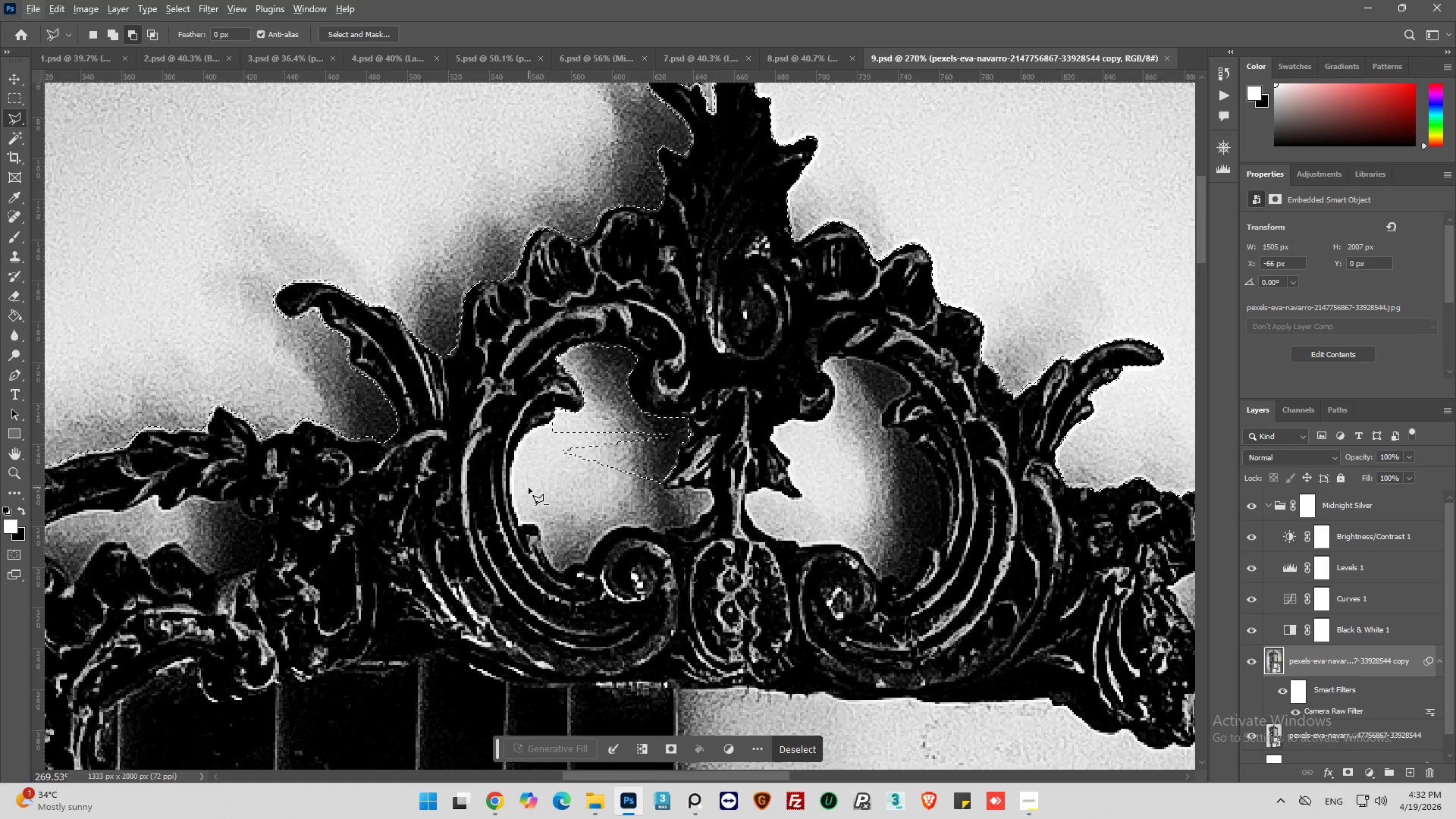 
scroll: coordinate [528, 488], scroll_direction: up, amount: 2.0
 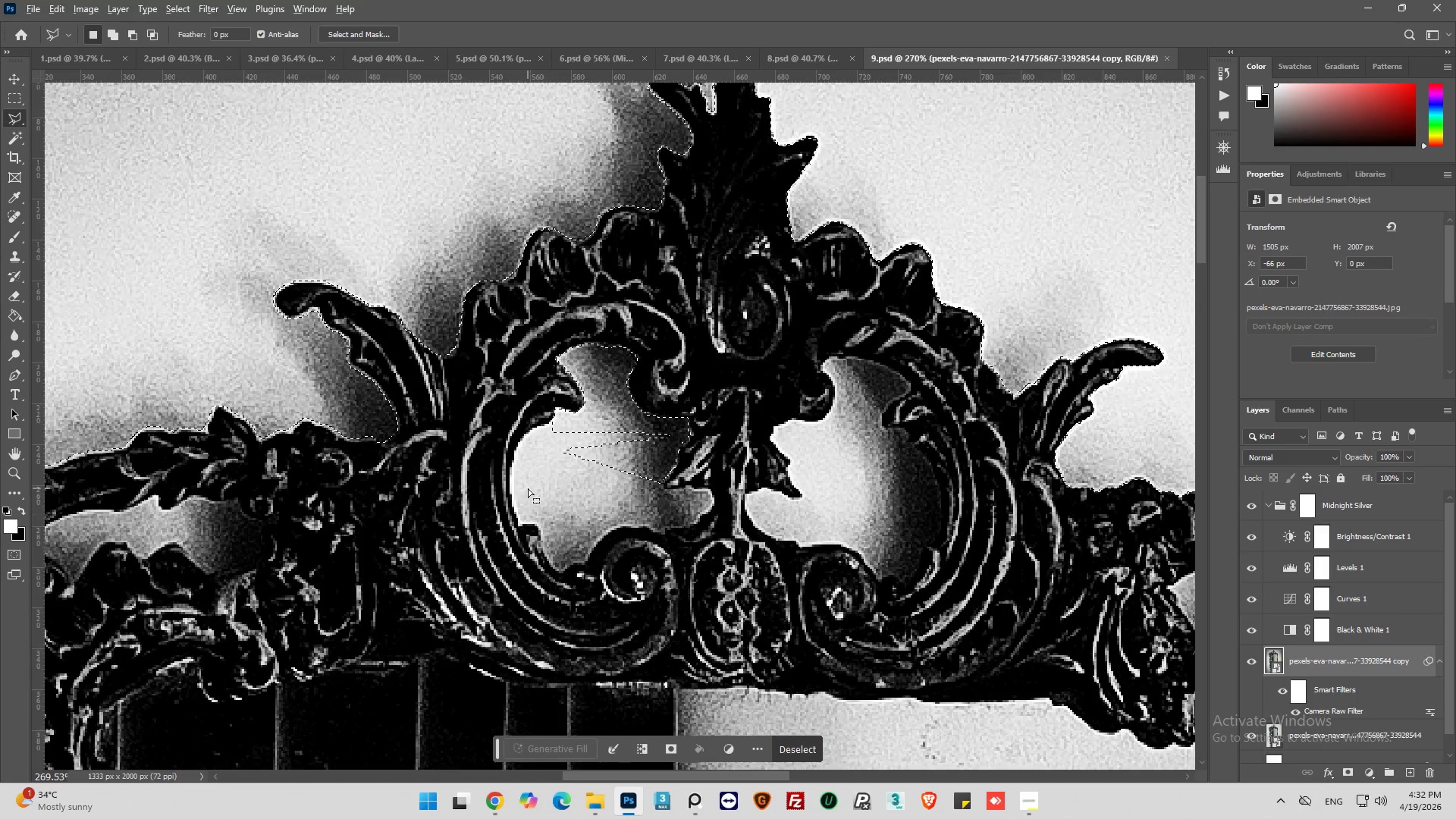 
key(Alt+AltLeft)
 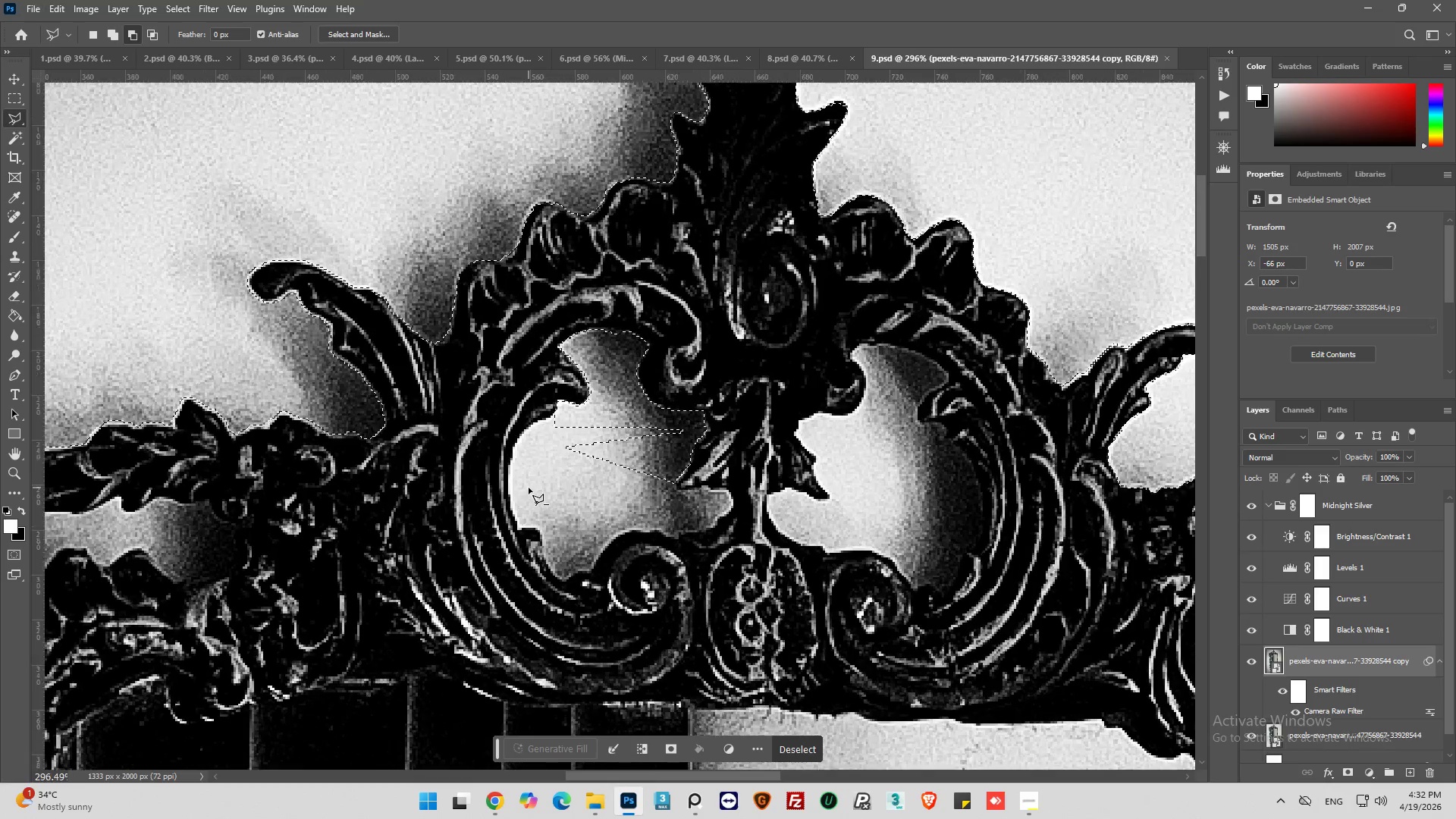 
scroll: coordinate [529, 488], scroll_direction: up, amount: 2.0
 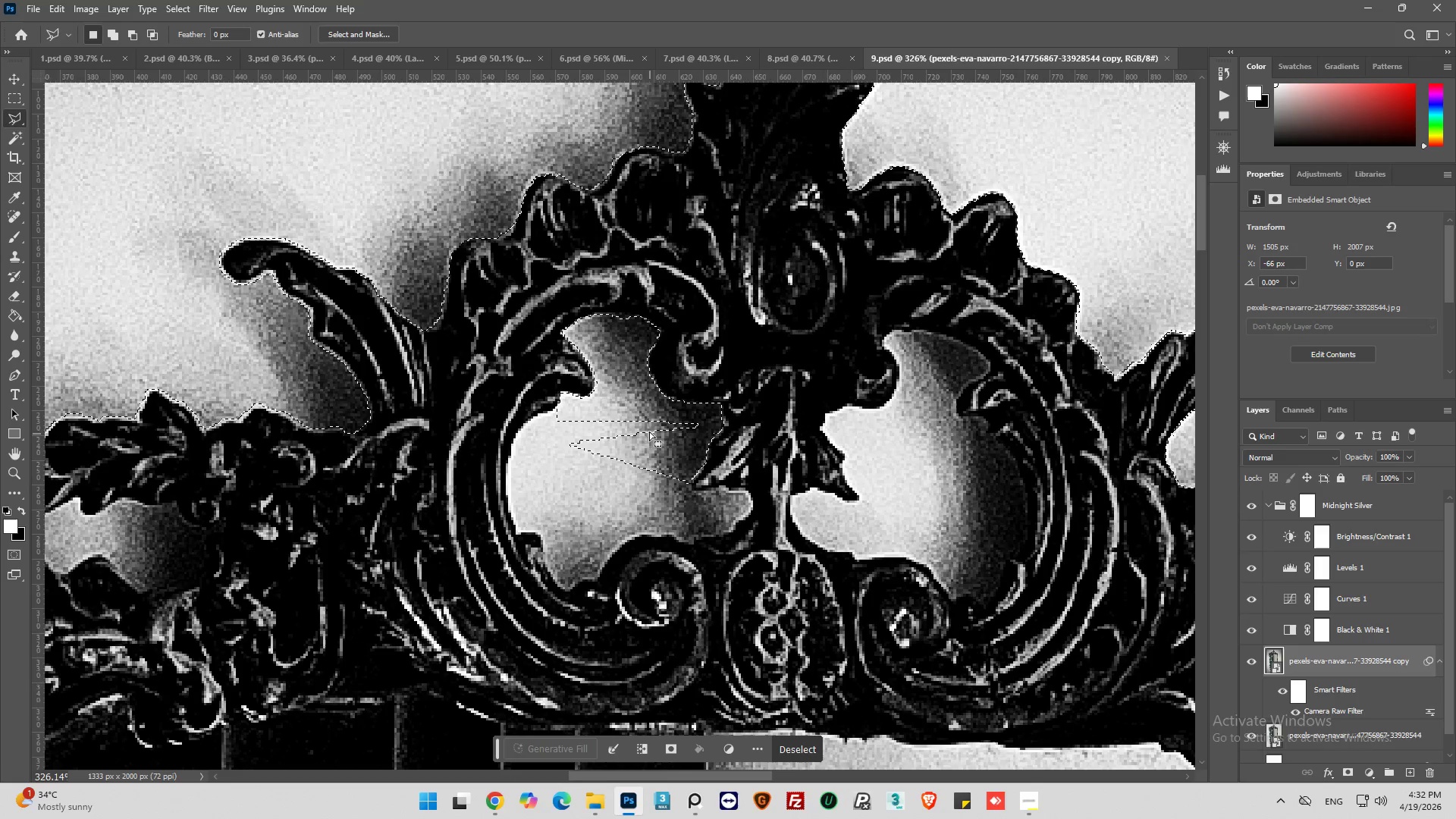 
hold_key(key=AltLeft, duration=1.31)
left_click([568, 405])
 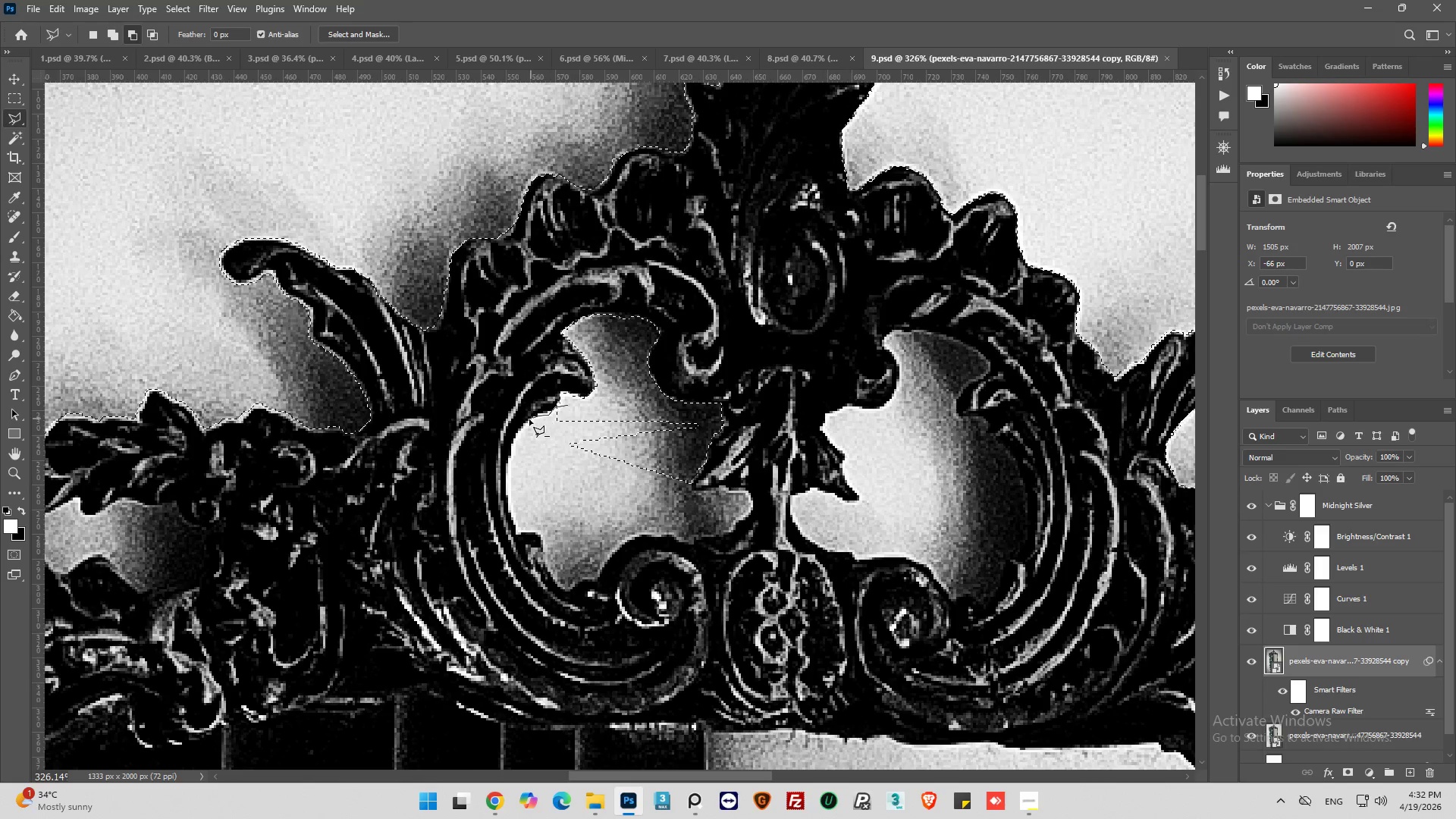 
left_click([528, 422])
 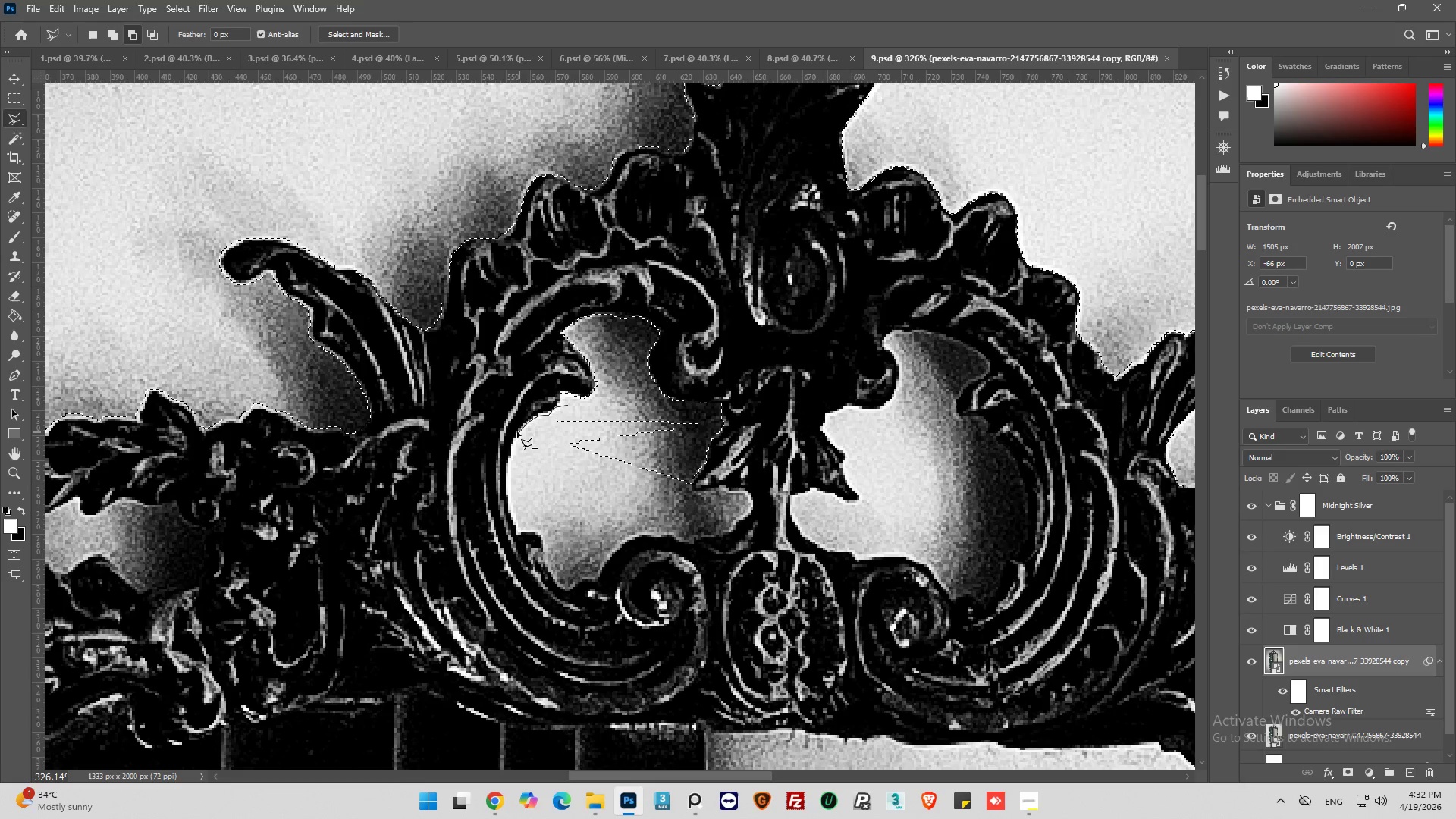 
left_click([517, 431])
 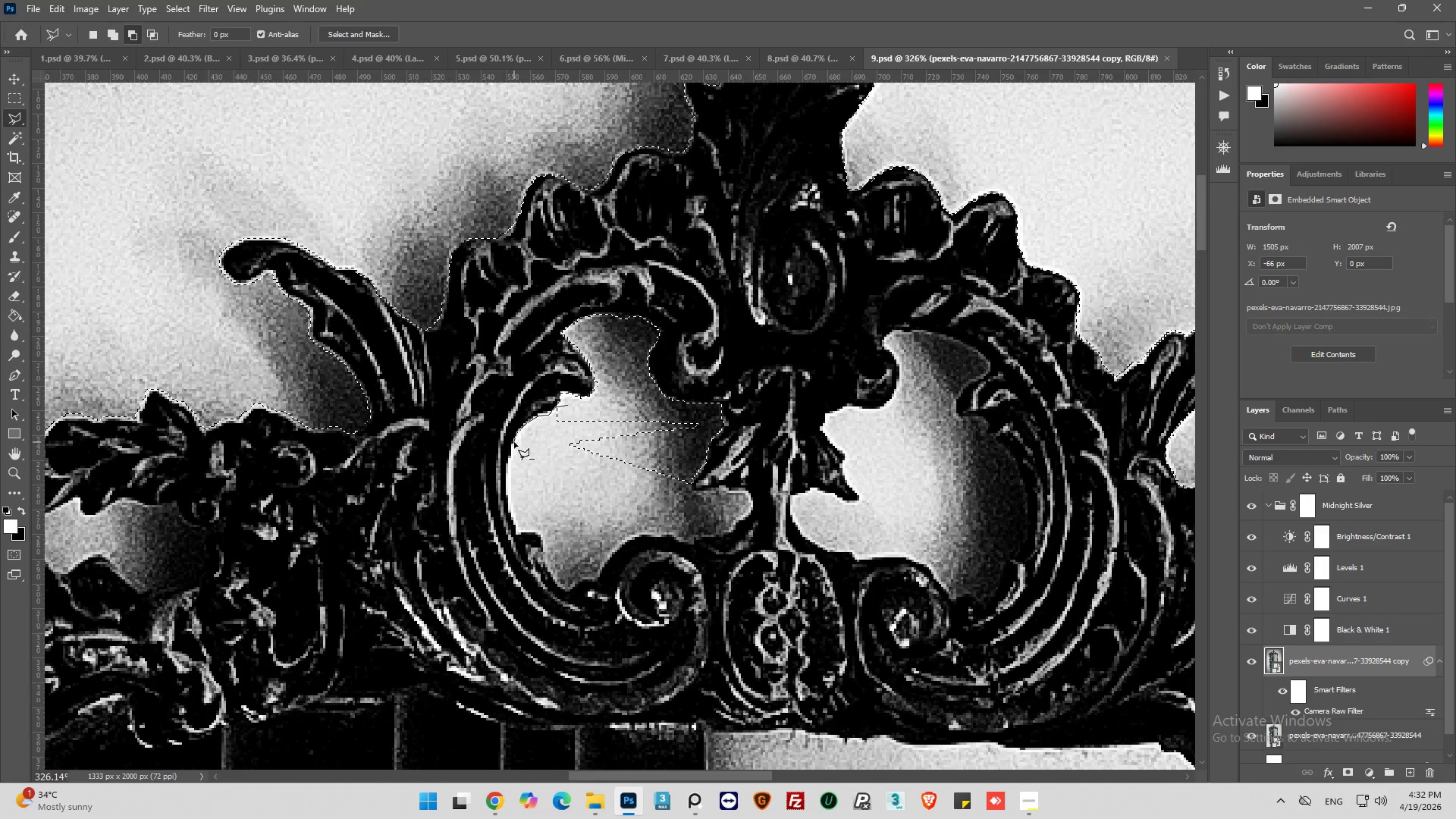 
left_click([513, 443])
 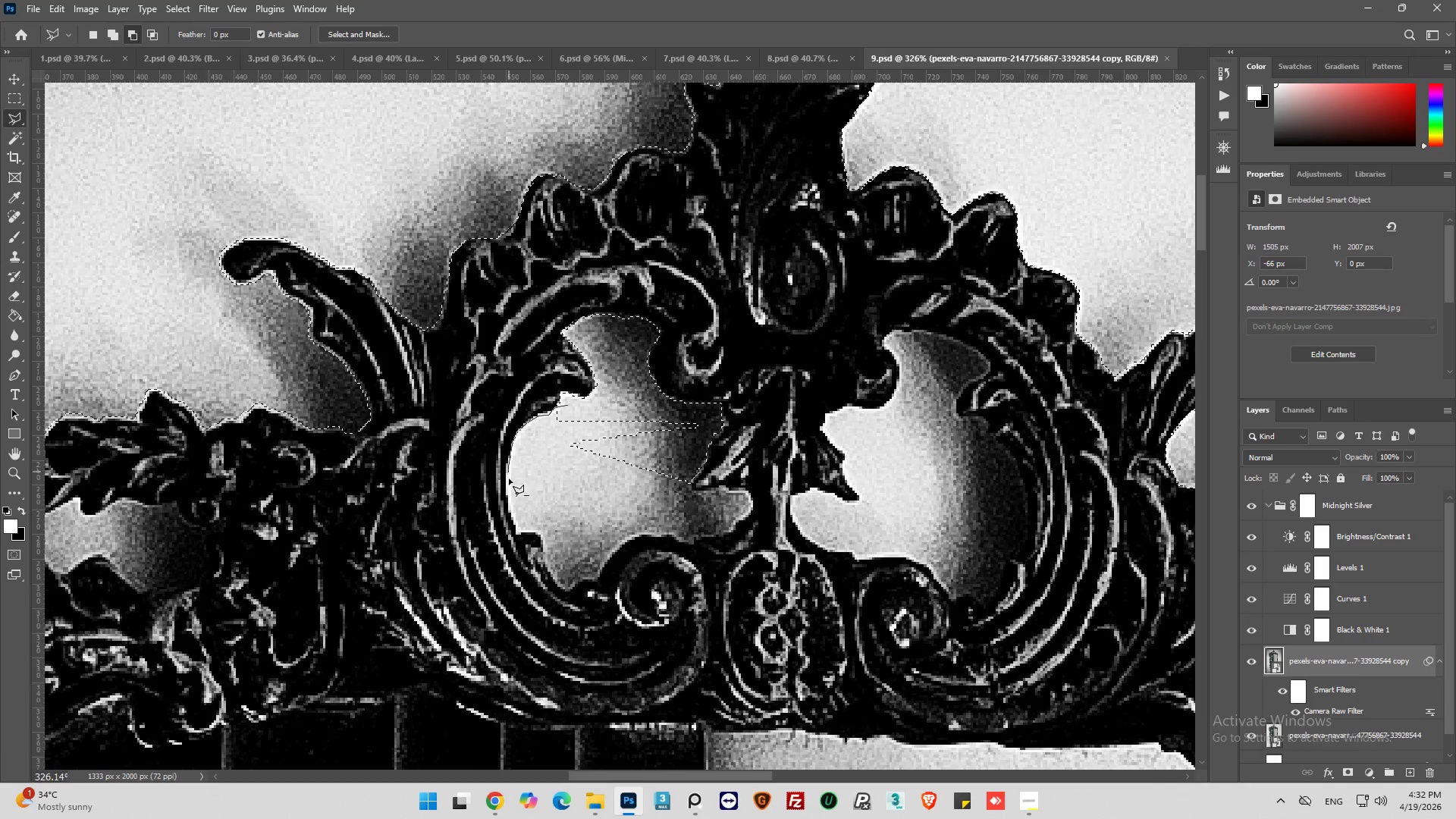 
left_click([510, 484])
 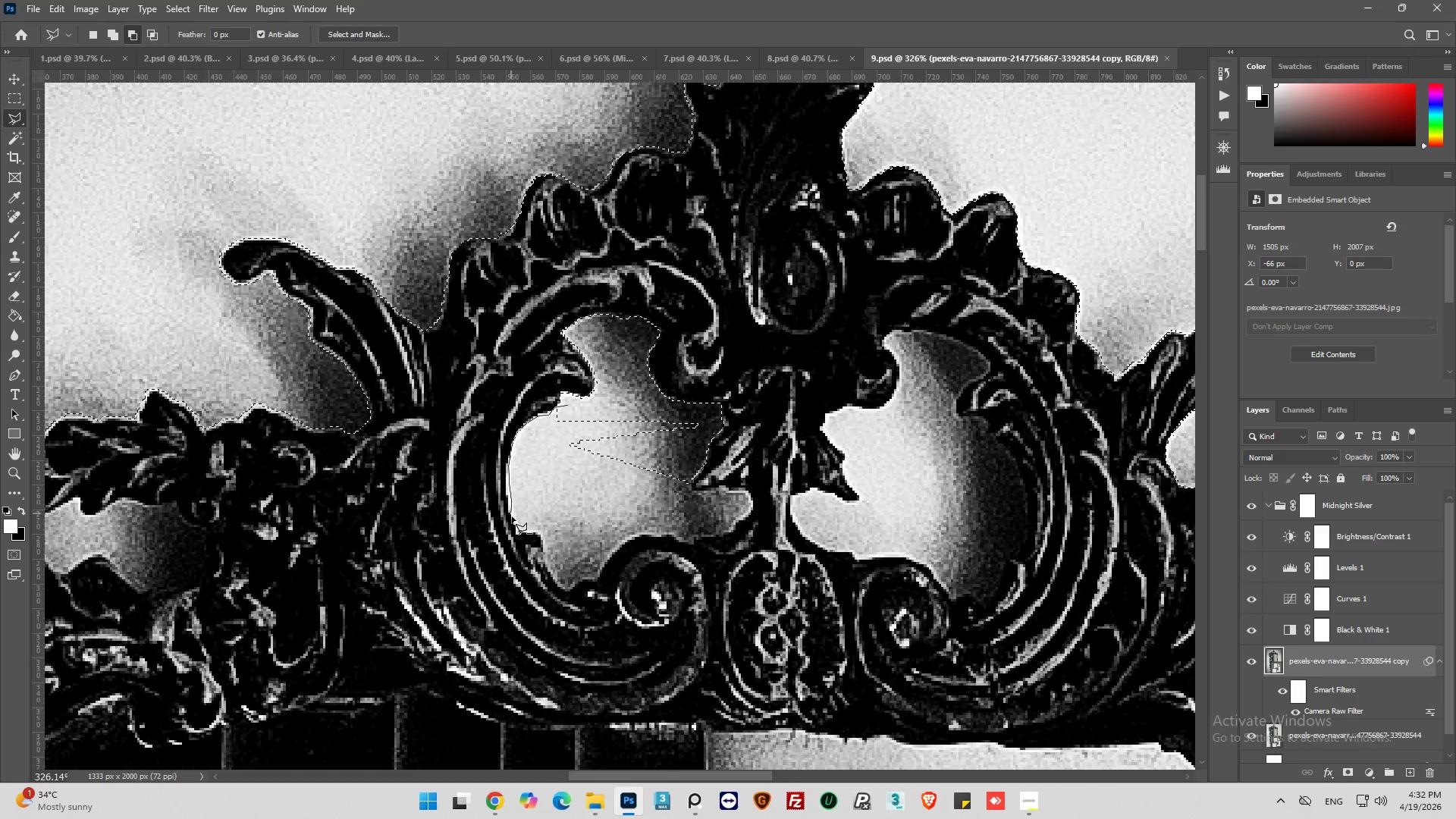 
left_click([516, 521])
 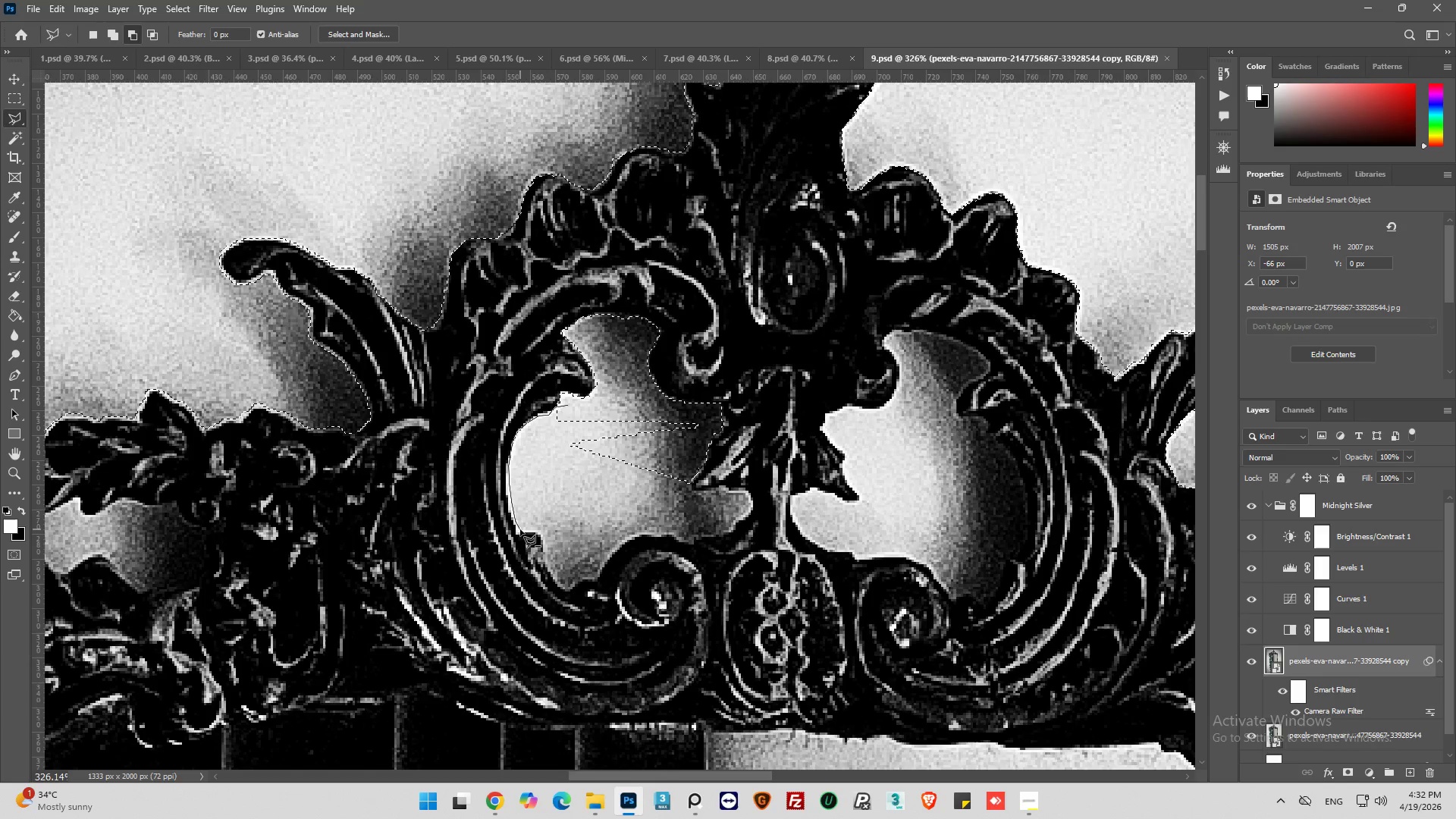 
left_click([519, 529])
 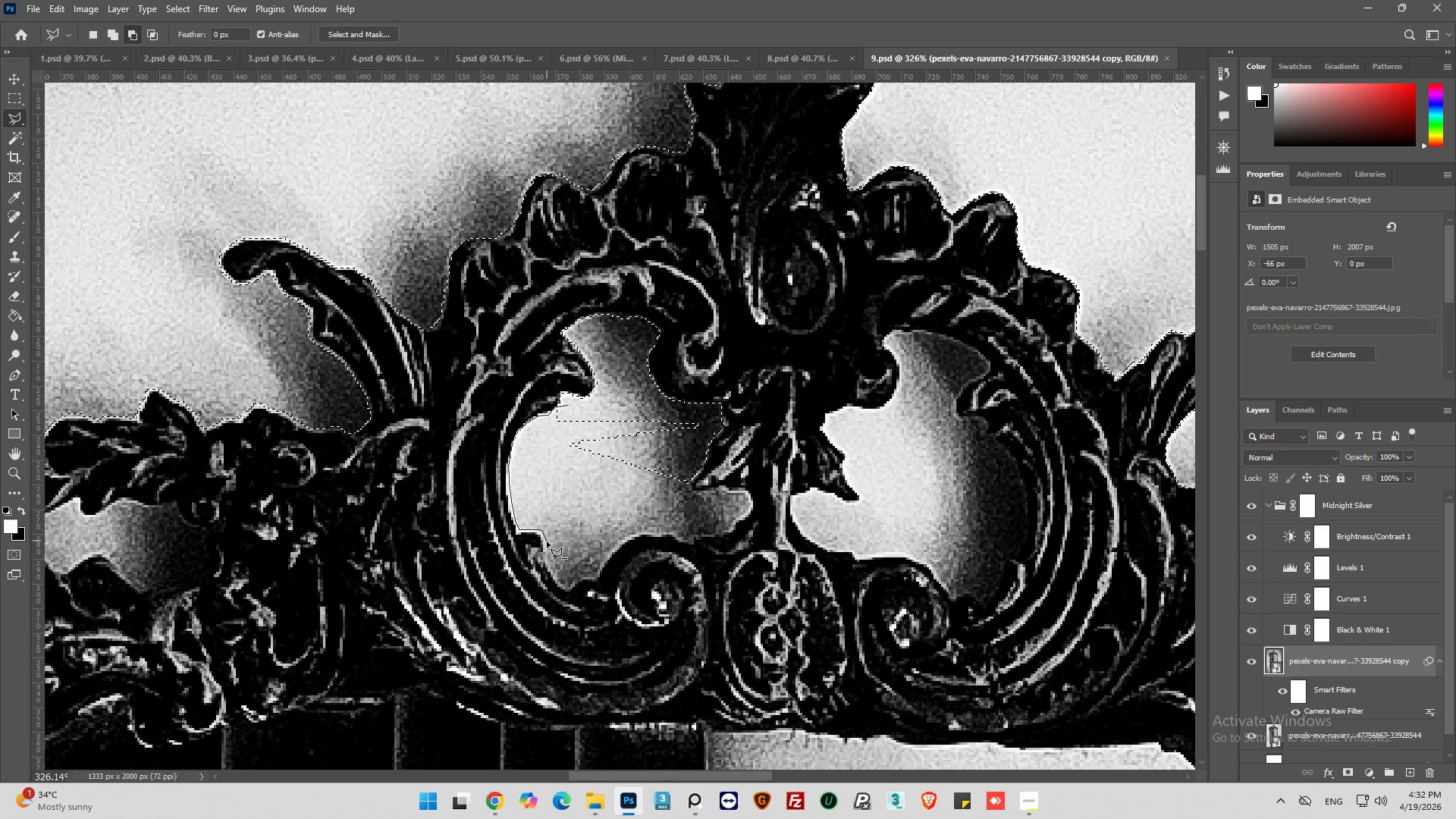 
left_click([547, 551])
 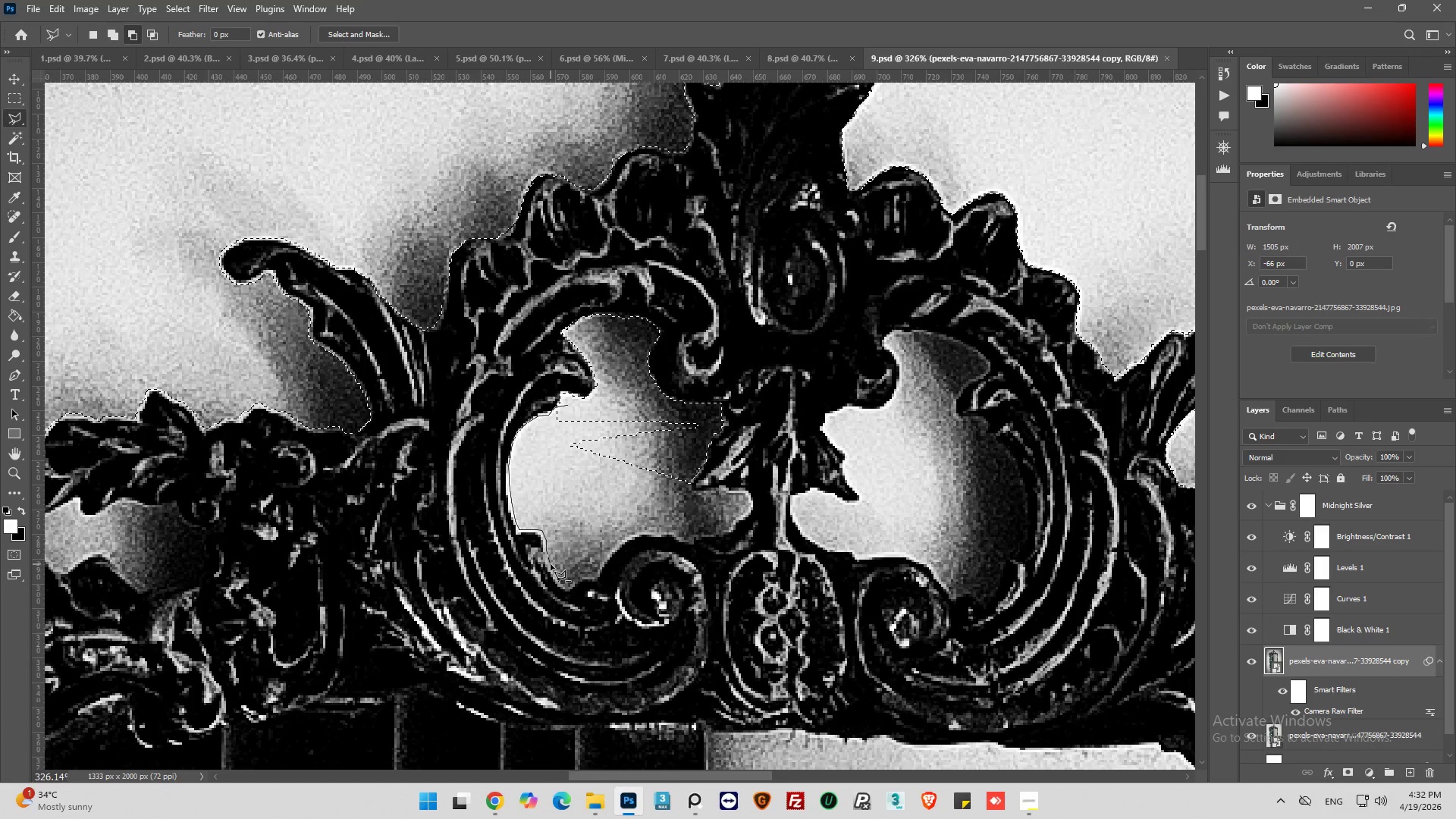 
left_click_drag(start_coordinate=[551, 564], to_coordinate=[551, 568])
 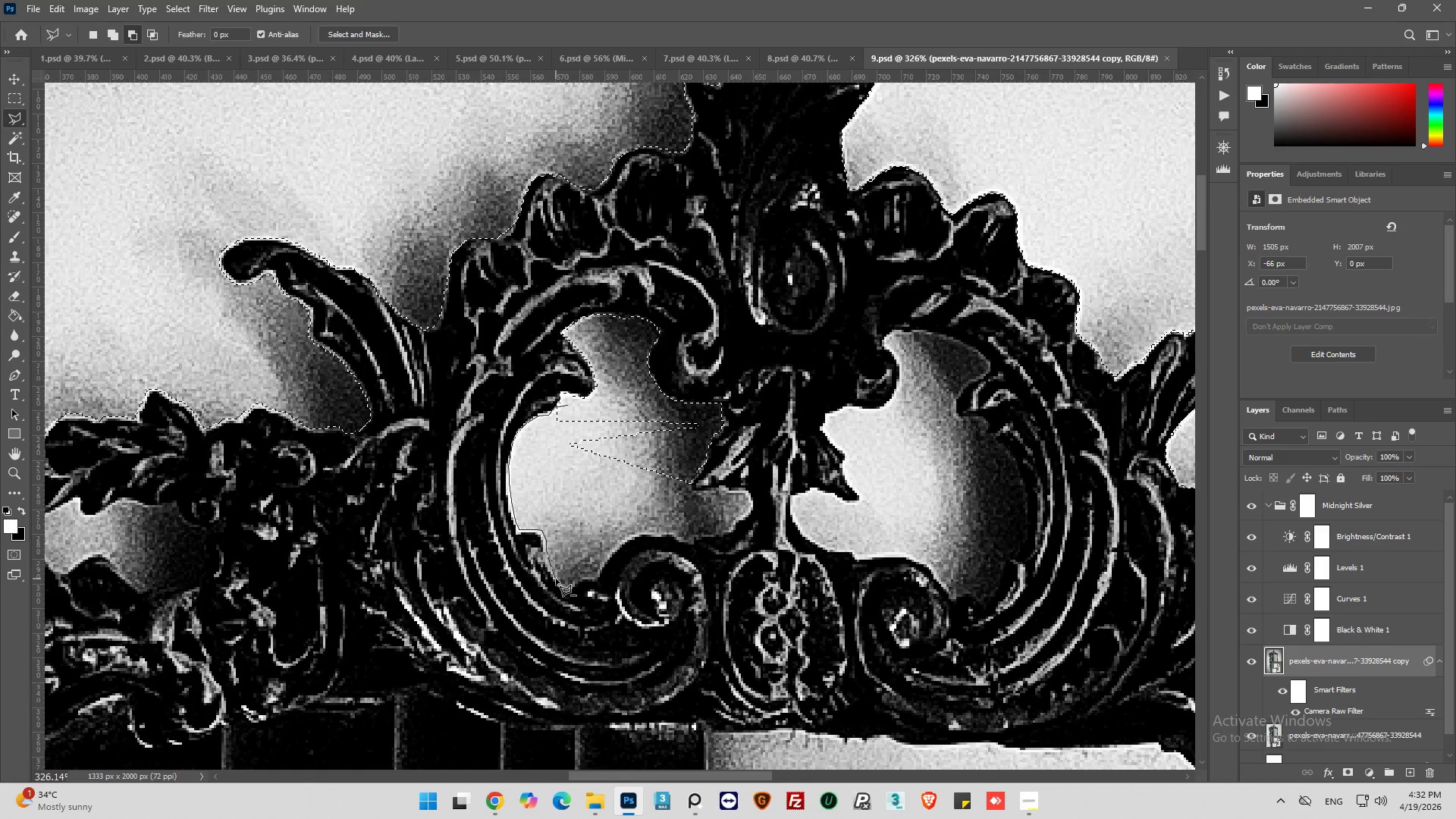 
left_click([556, 579])
 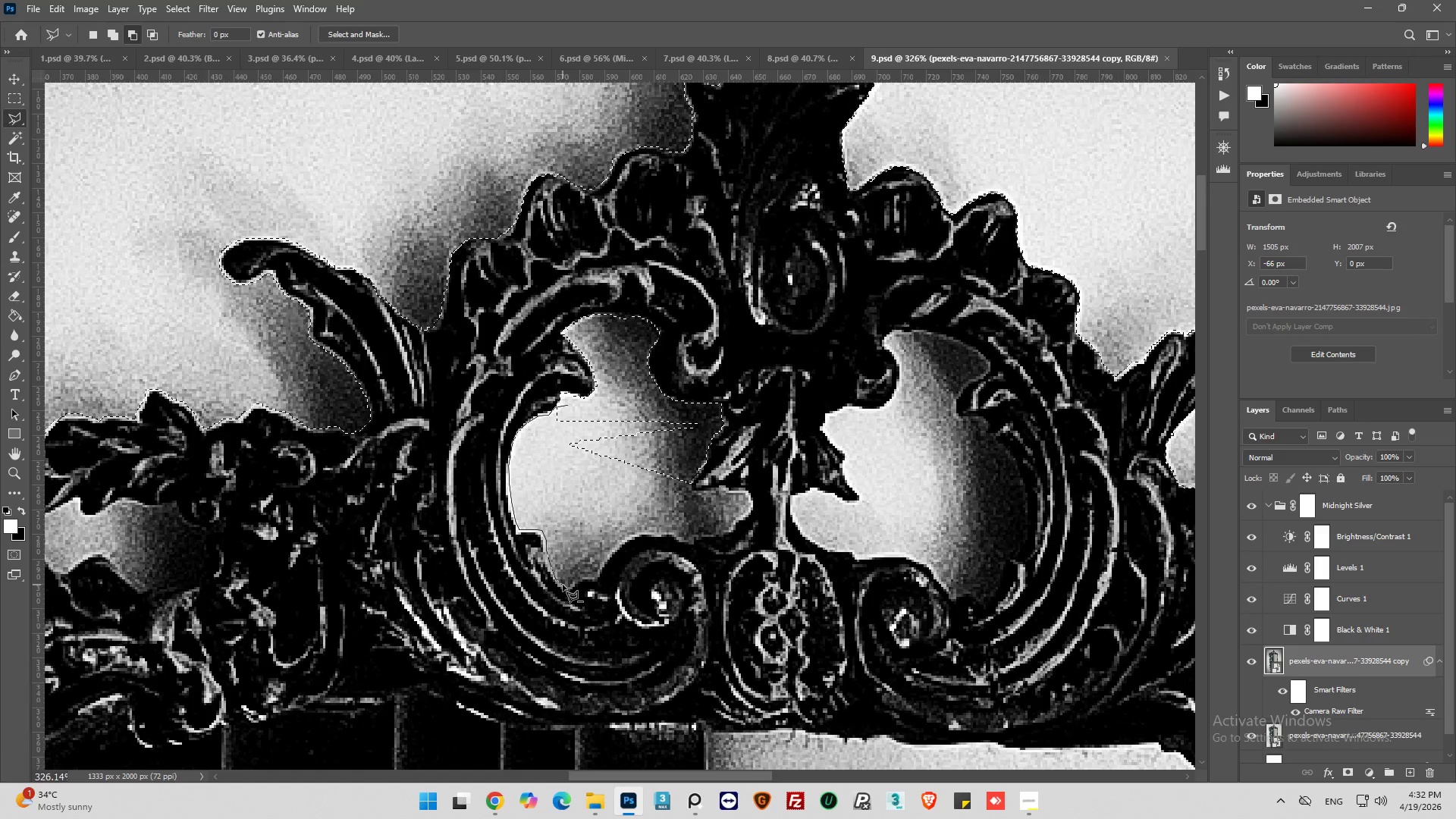 
left_click([563, 585])
 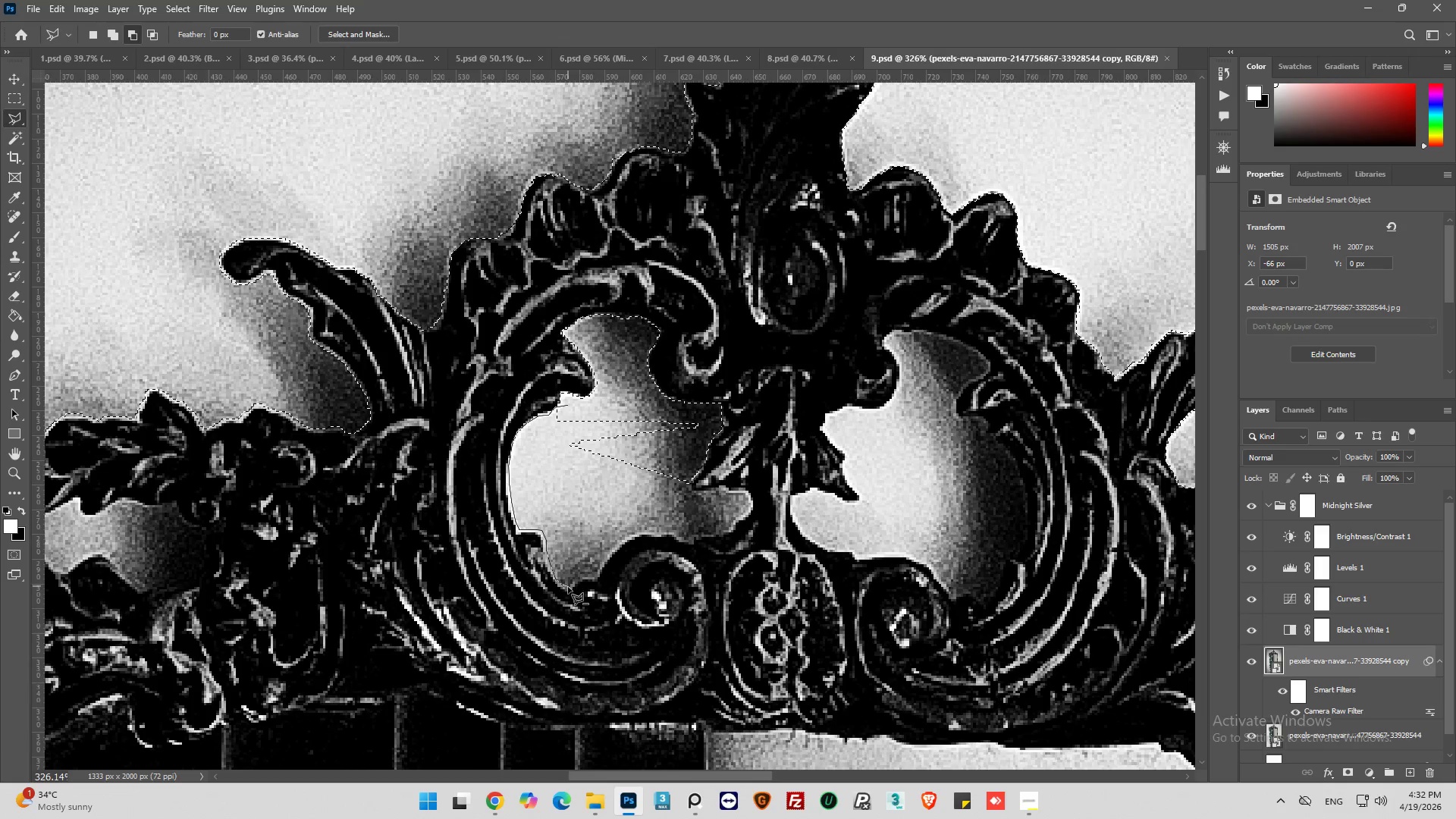 
left_click([568, 588])
 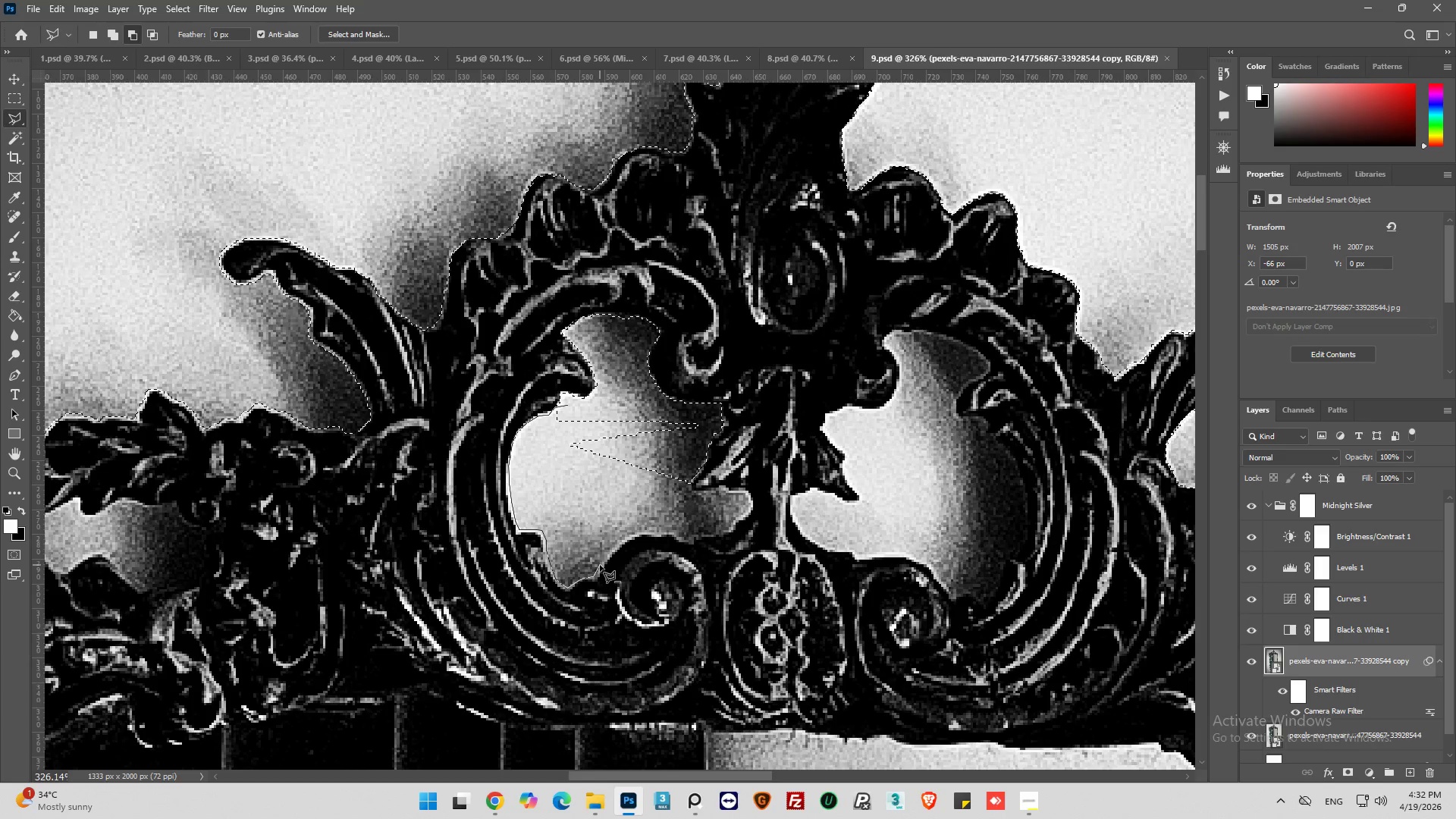 
wait(5.77)
 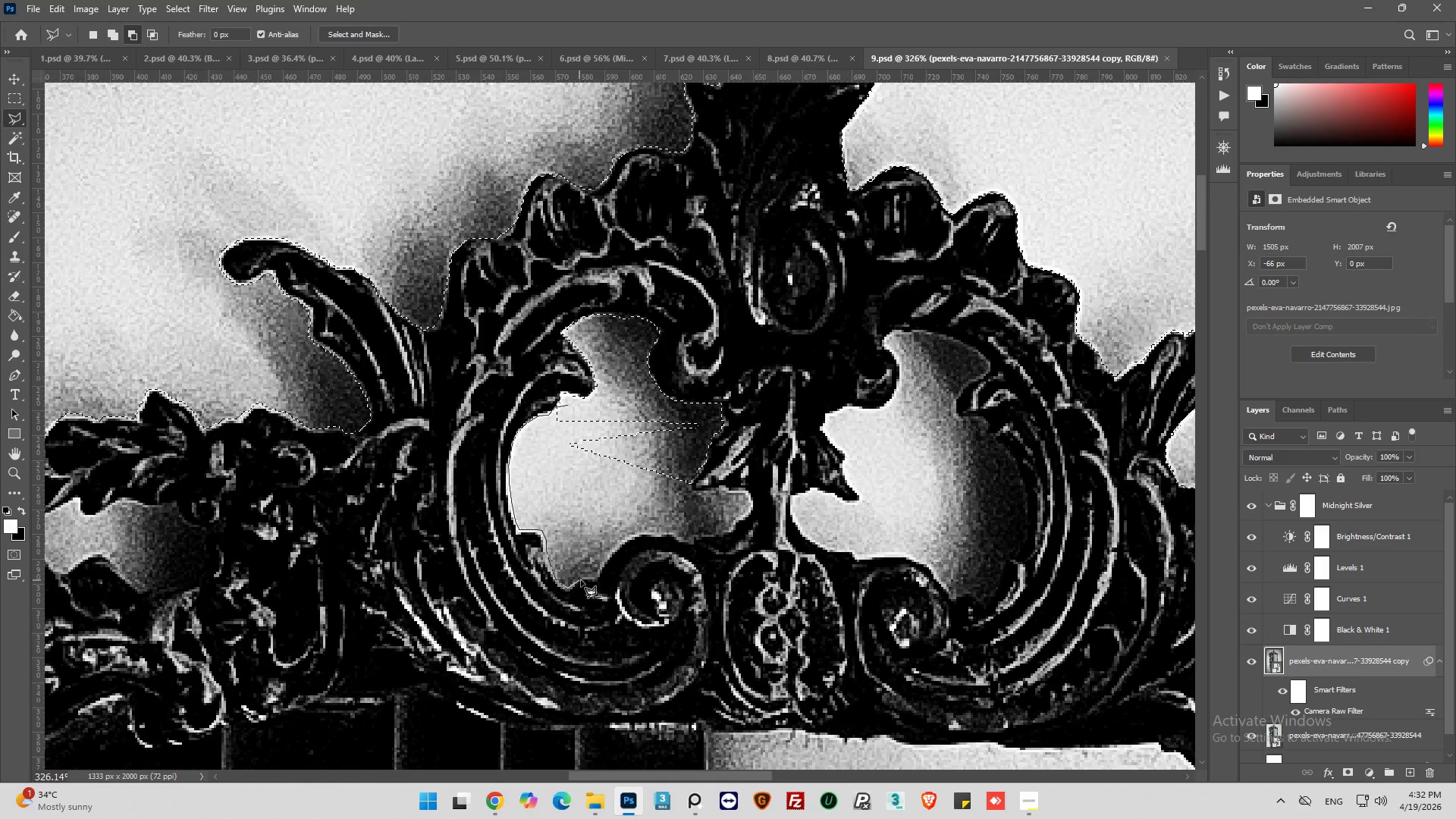 
left_click([612, 548])
 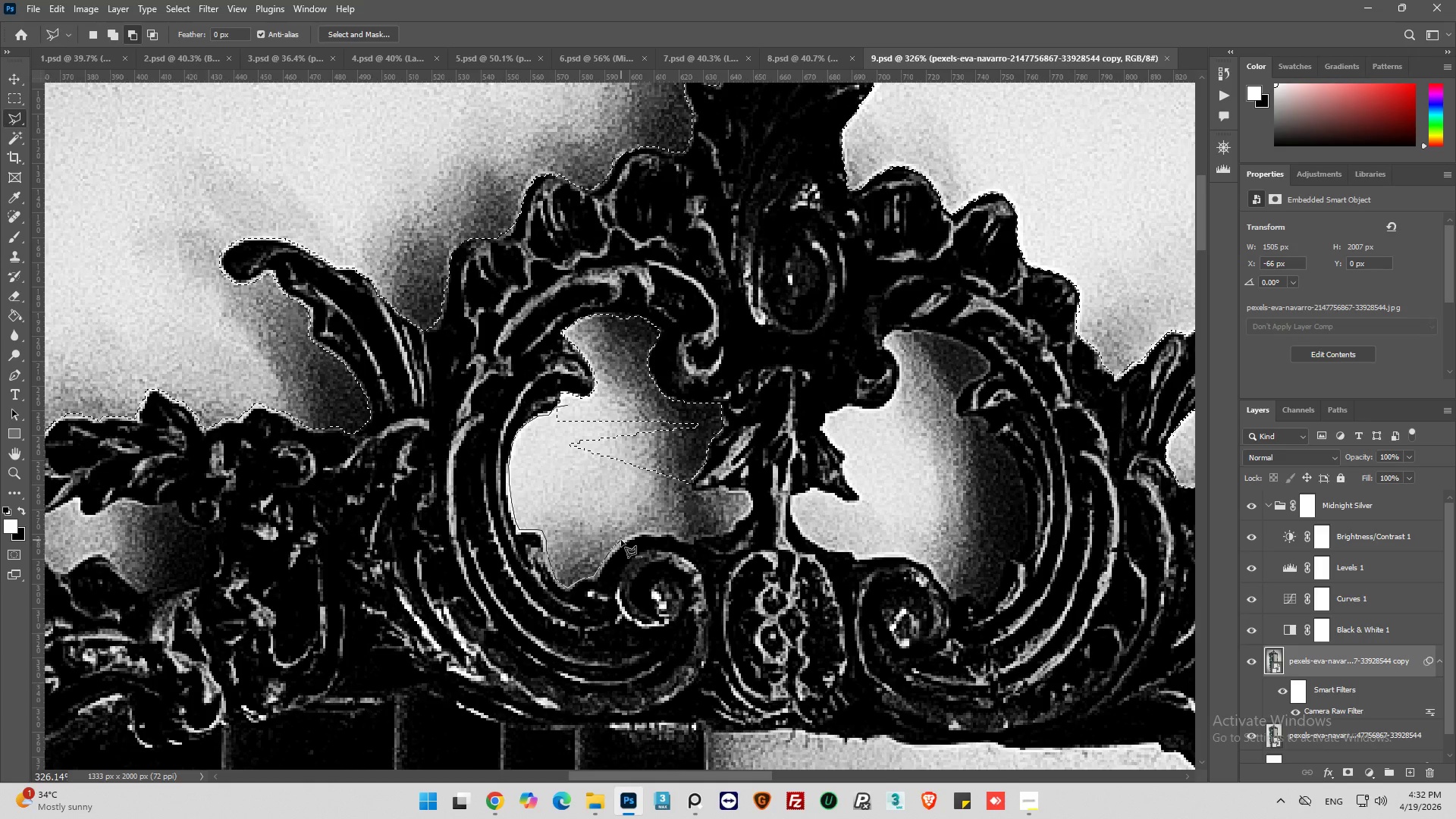 
left_click([621, 540])
 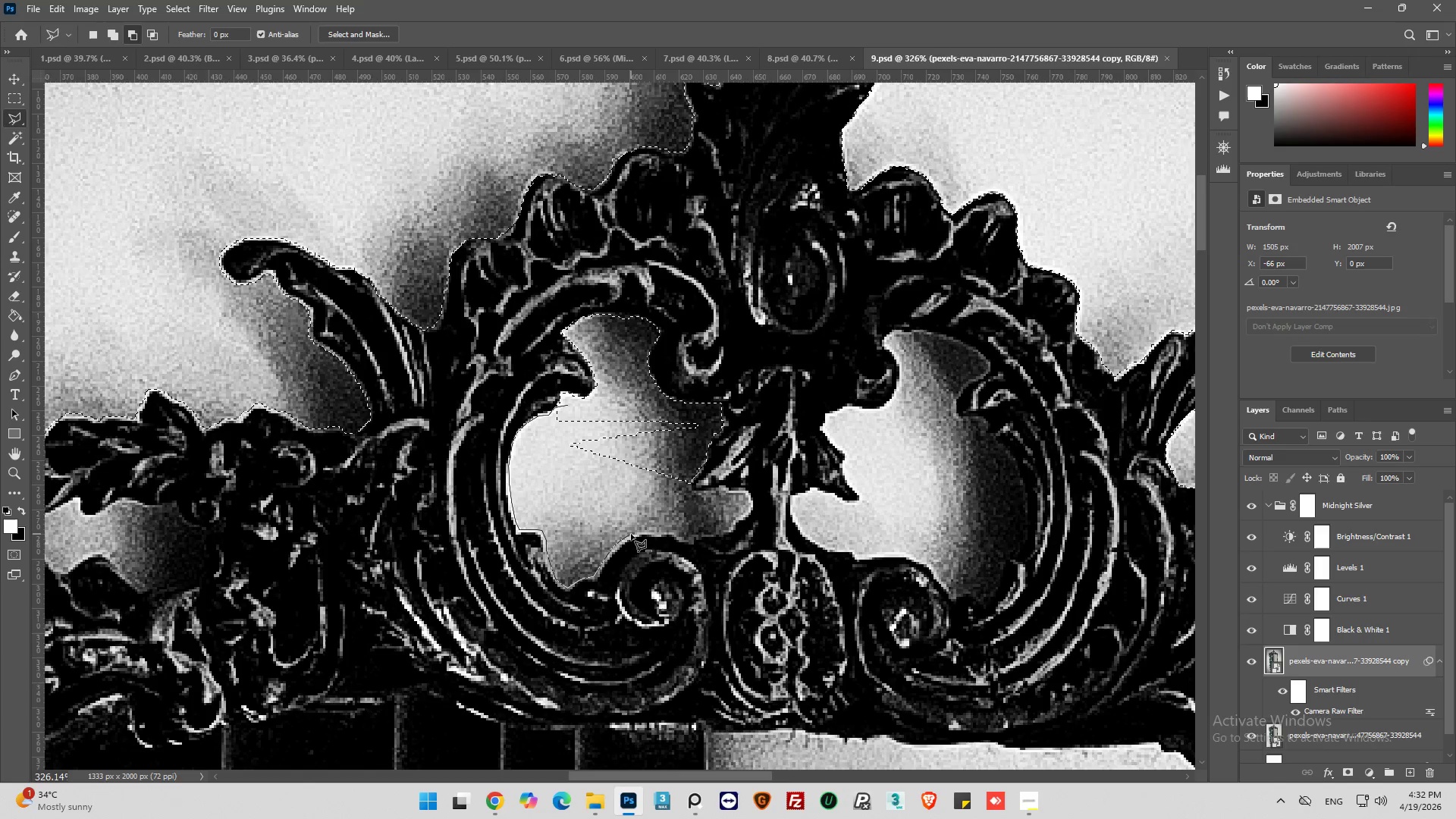 
left_click([631, 534])
 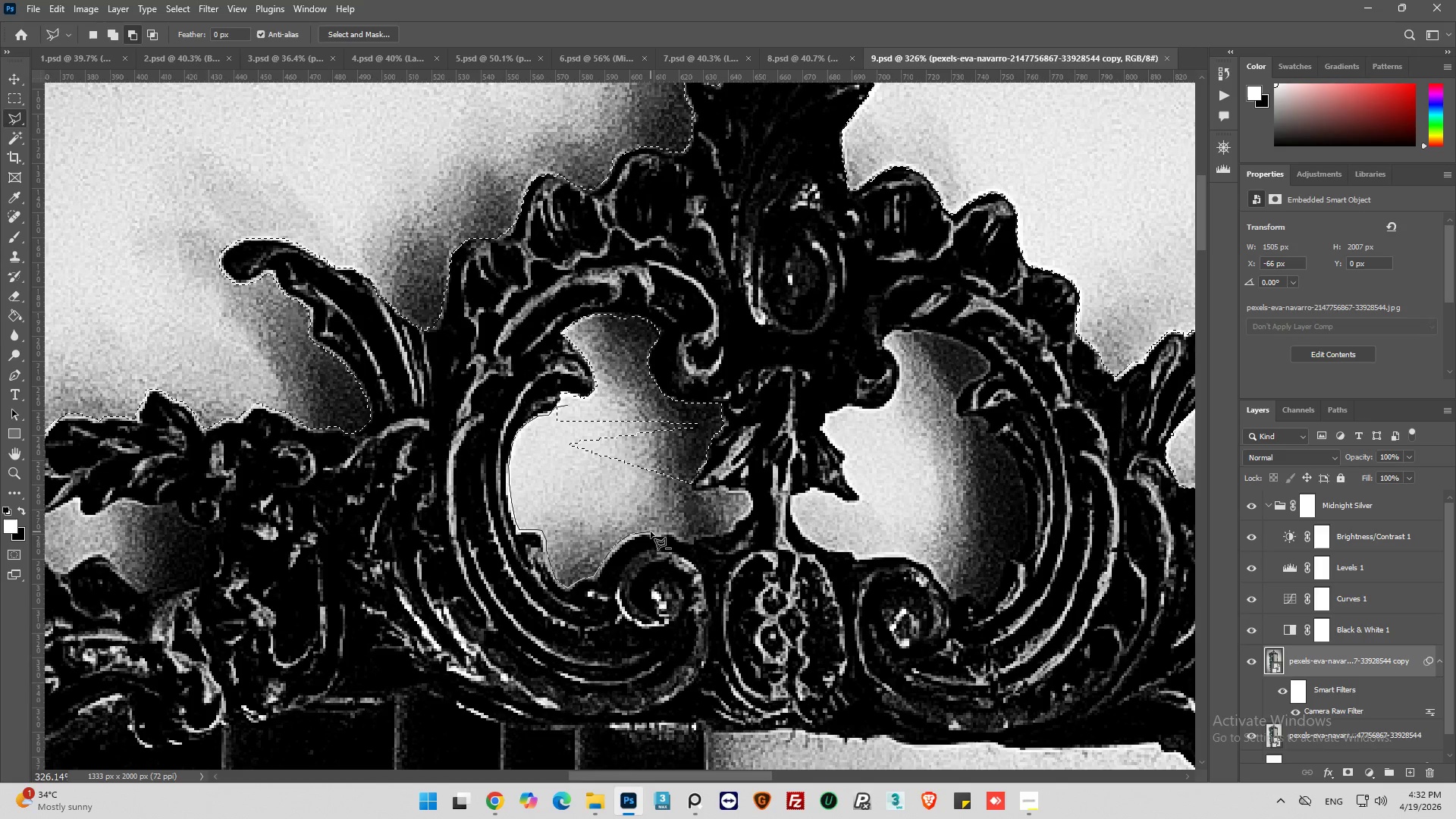 
left_click([651, 530])
 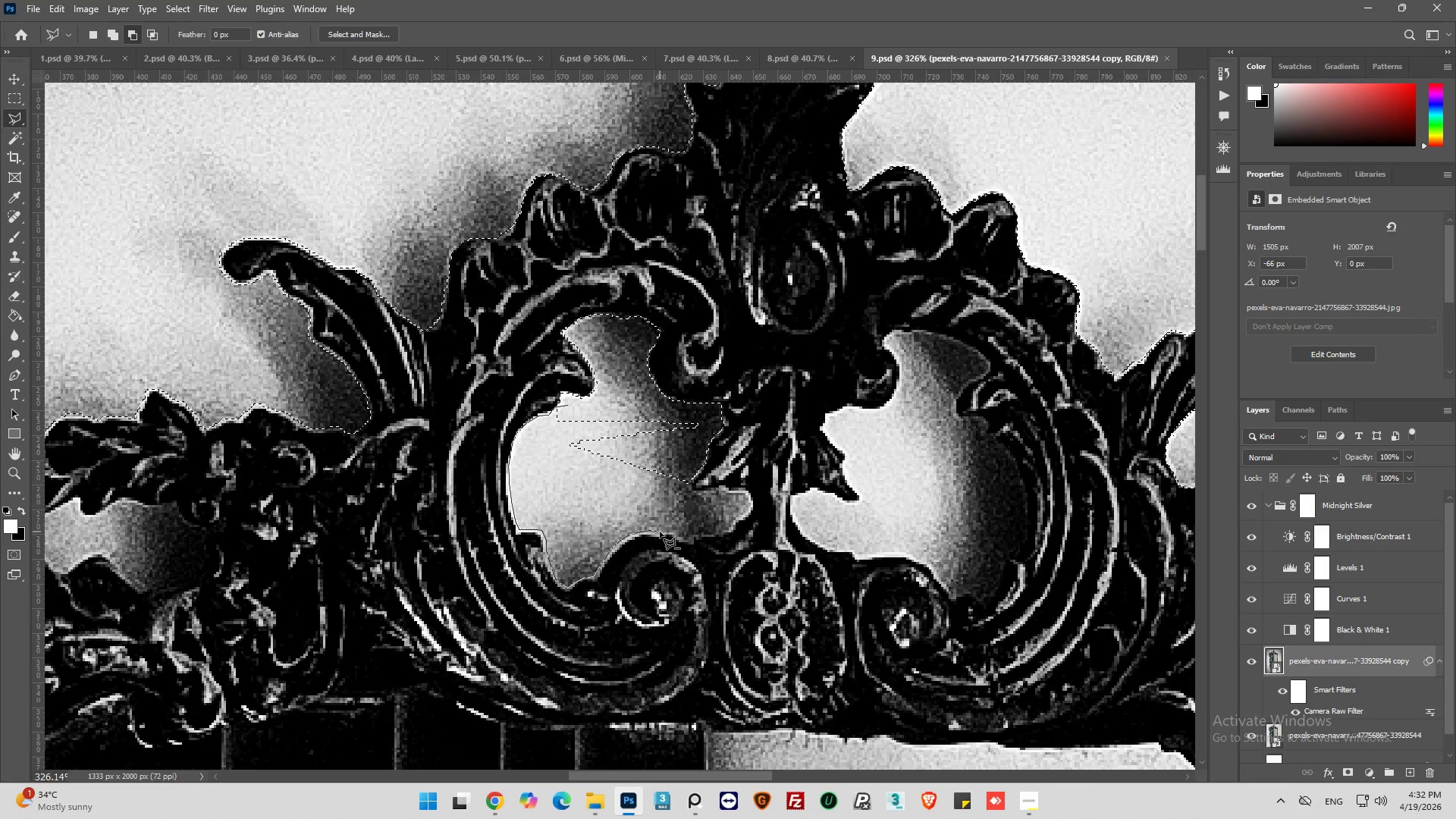 
left_click([660, 532])
 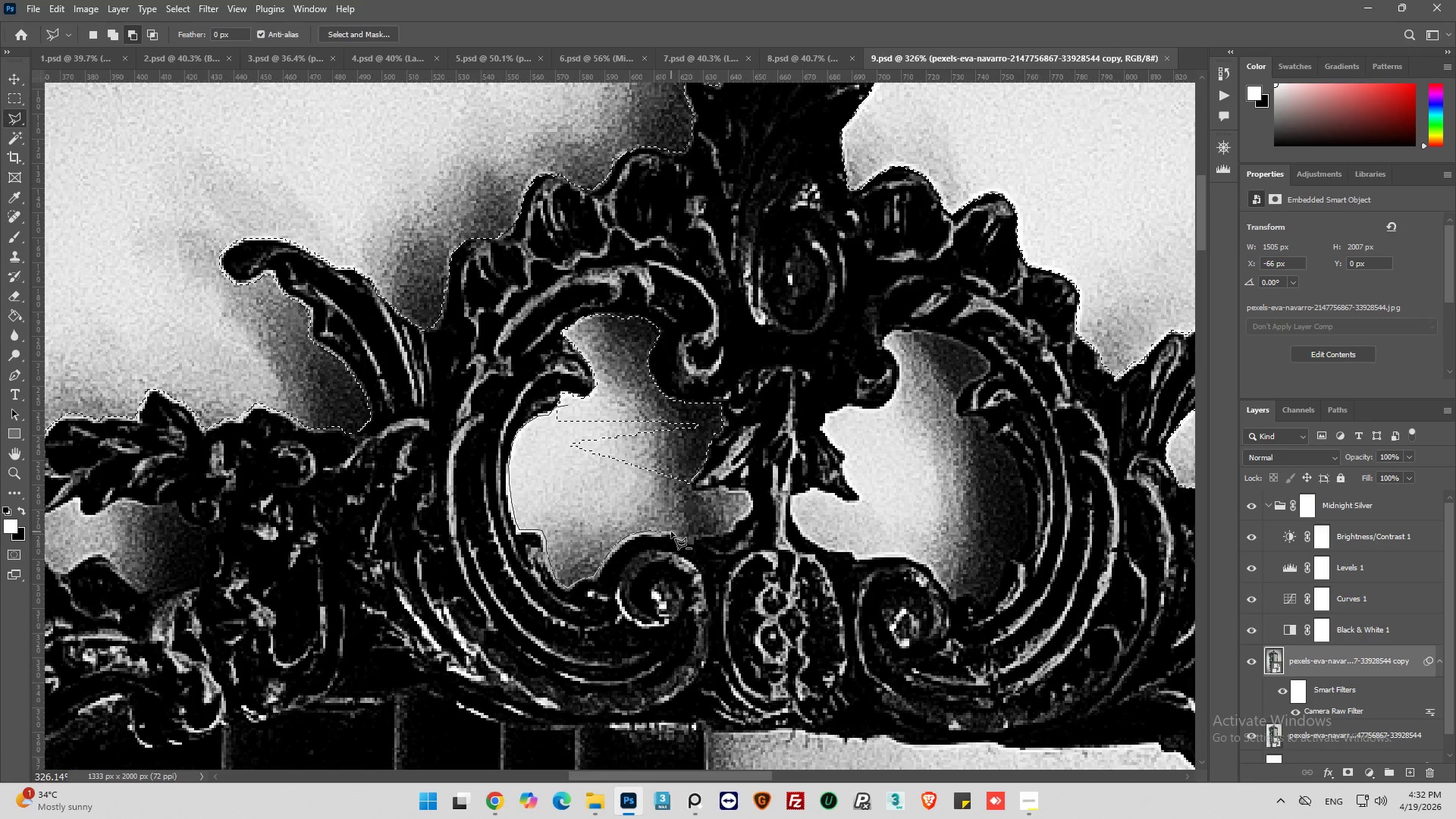 
left_click([671, 532])
 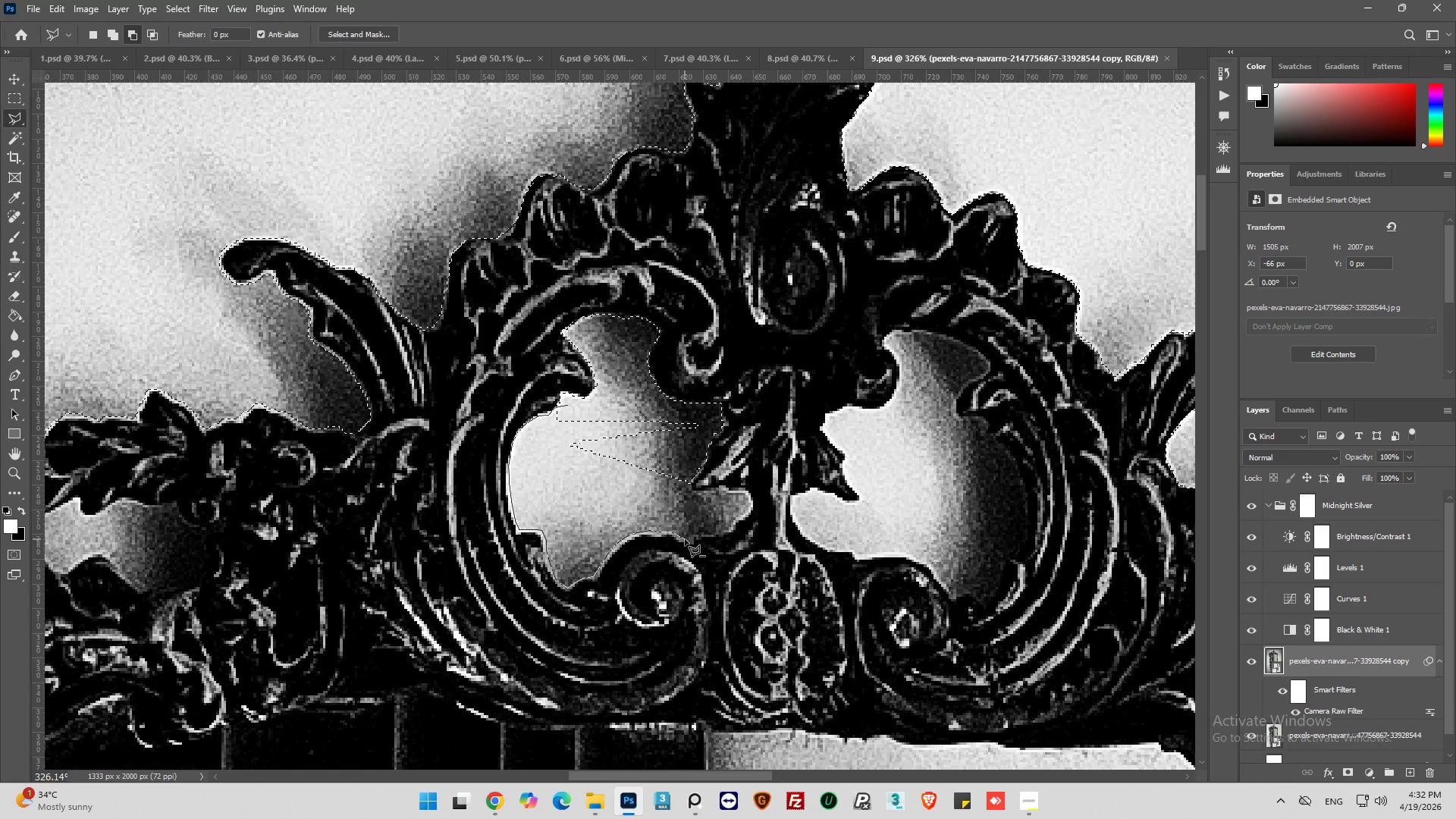 
left_click([685, 539])
 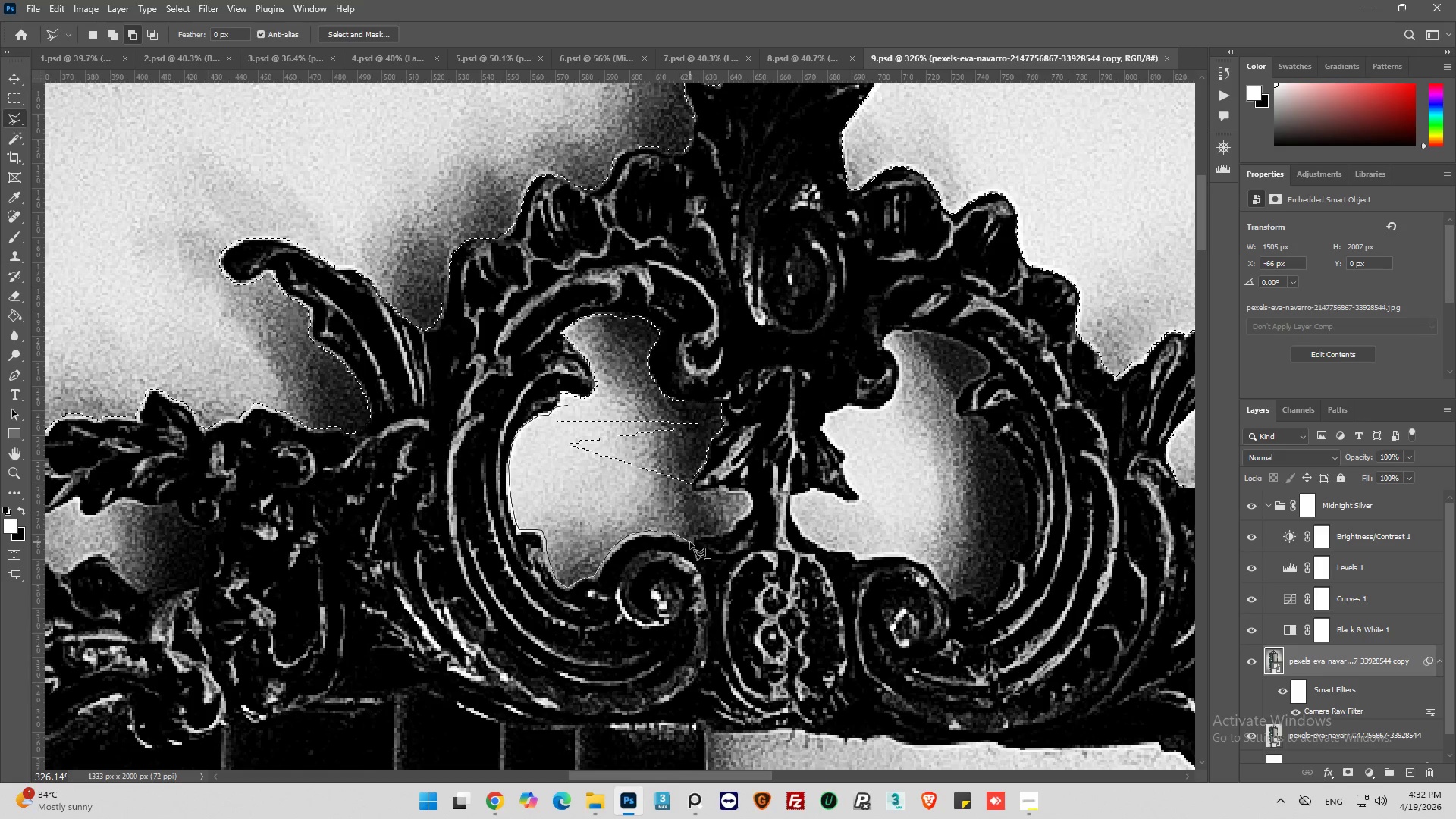 
left_click([692, 542])
 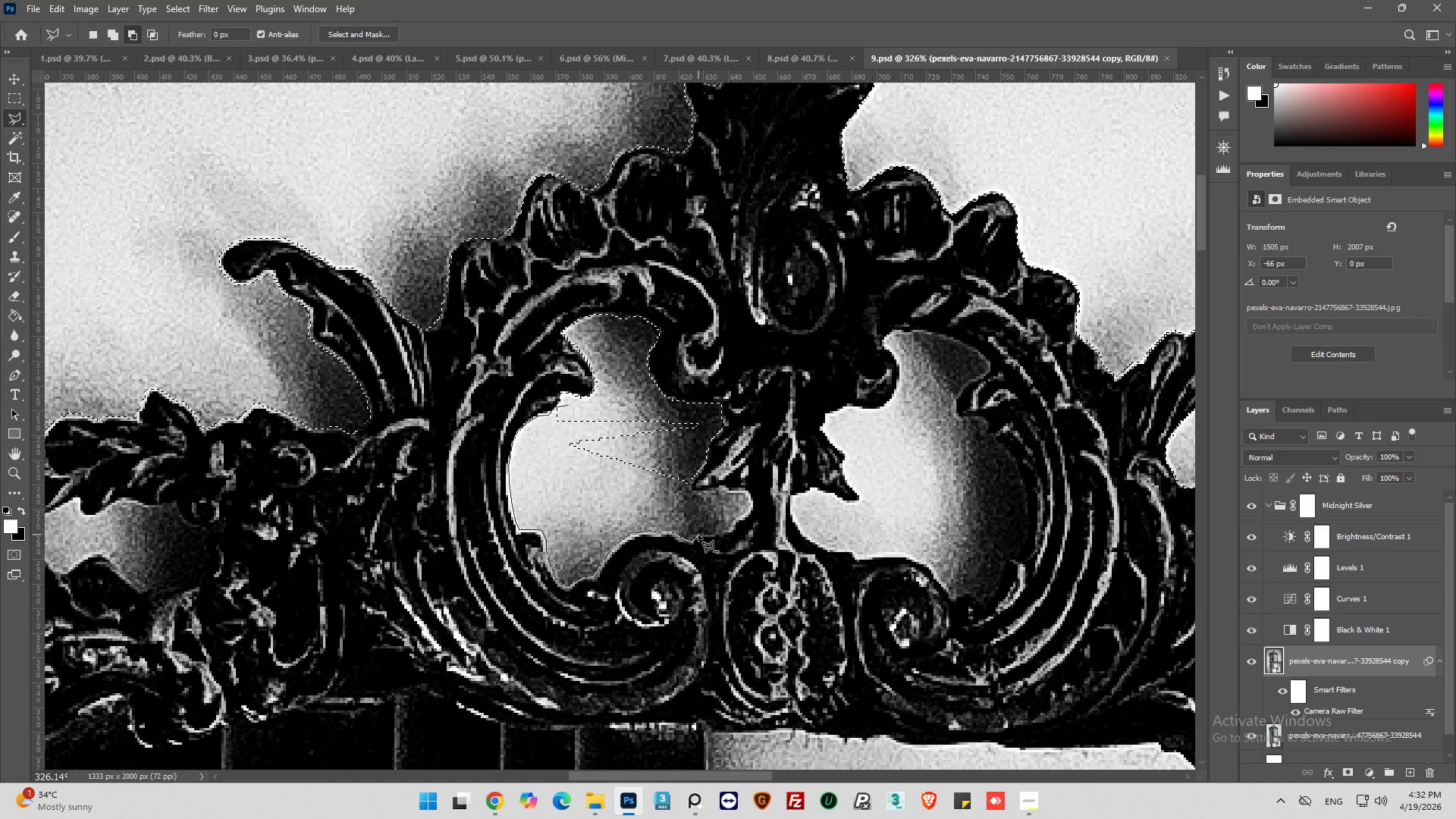 
left_click([698, 535])
 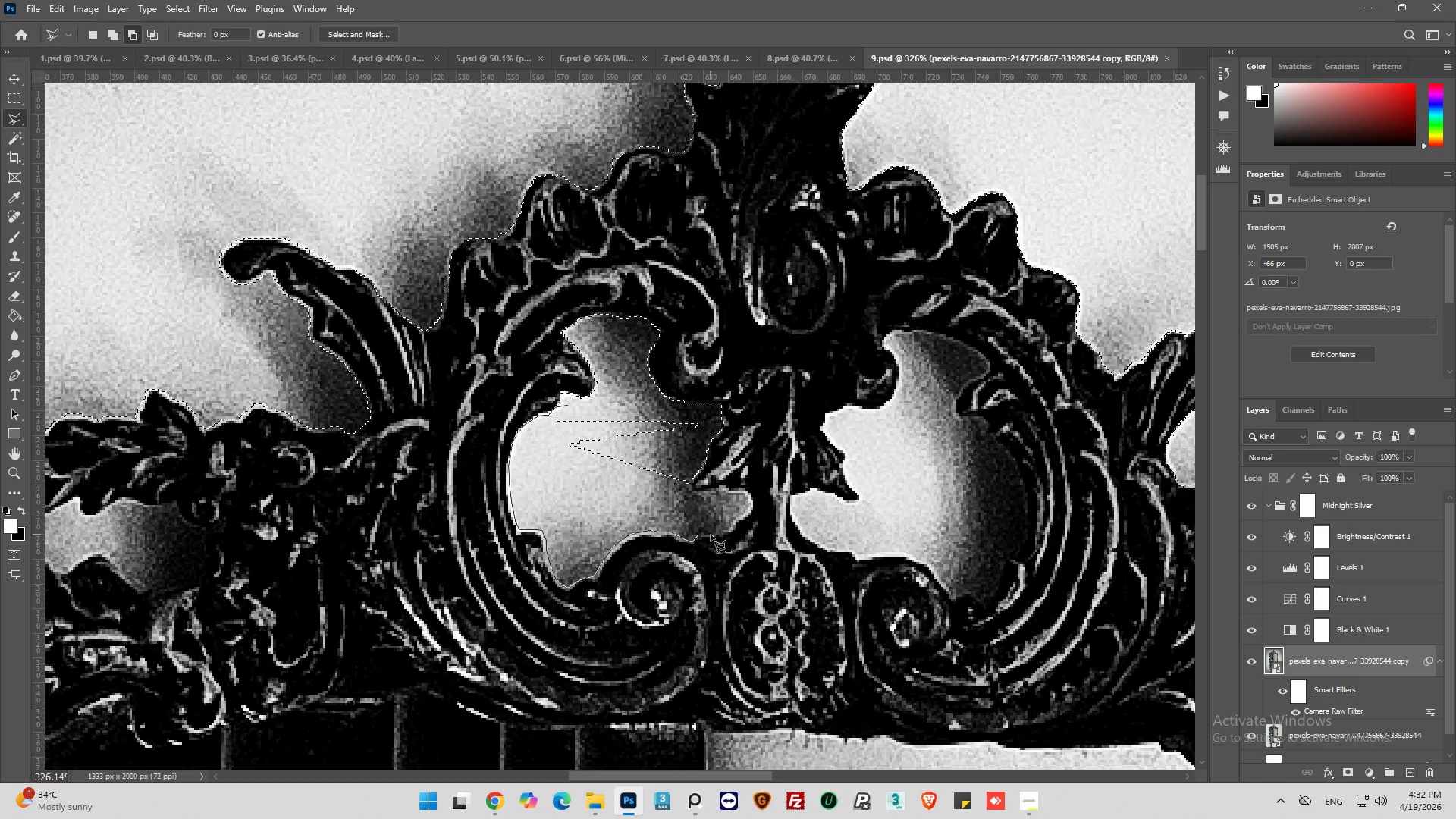 
left_click([711, 535])
 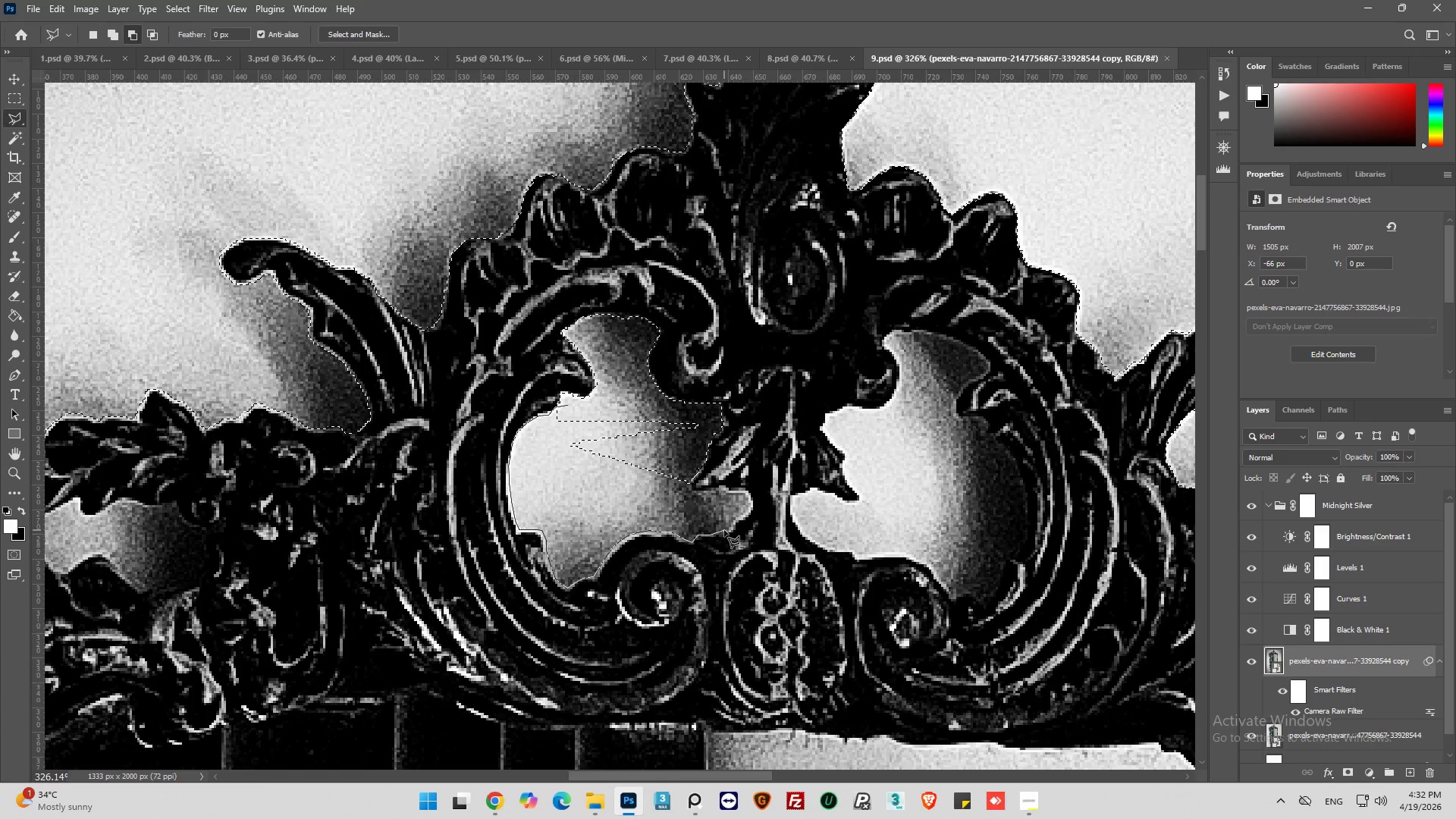 
left_click([724, 530])
 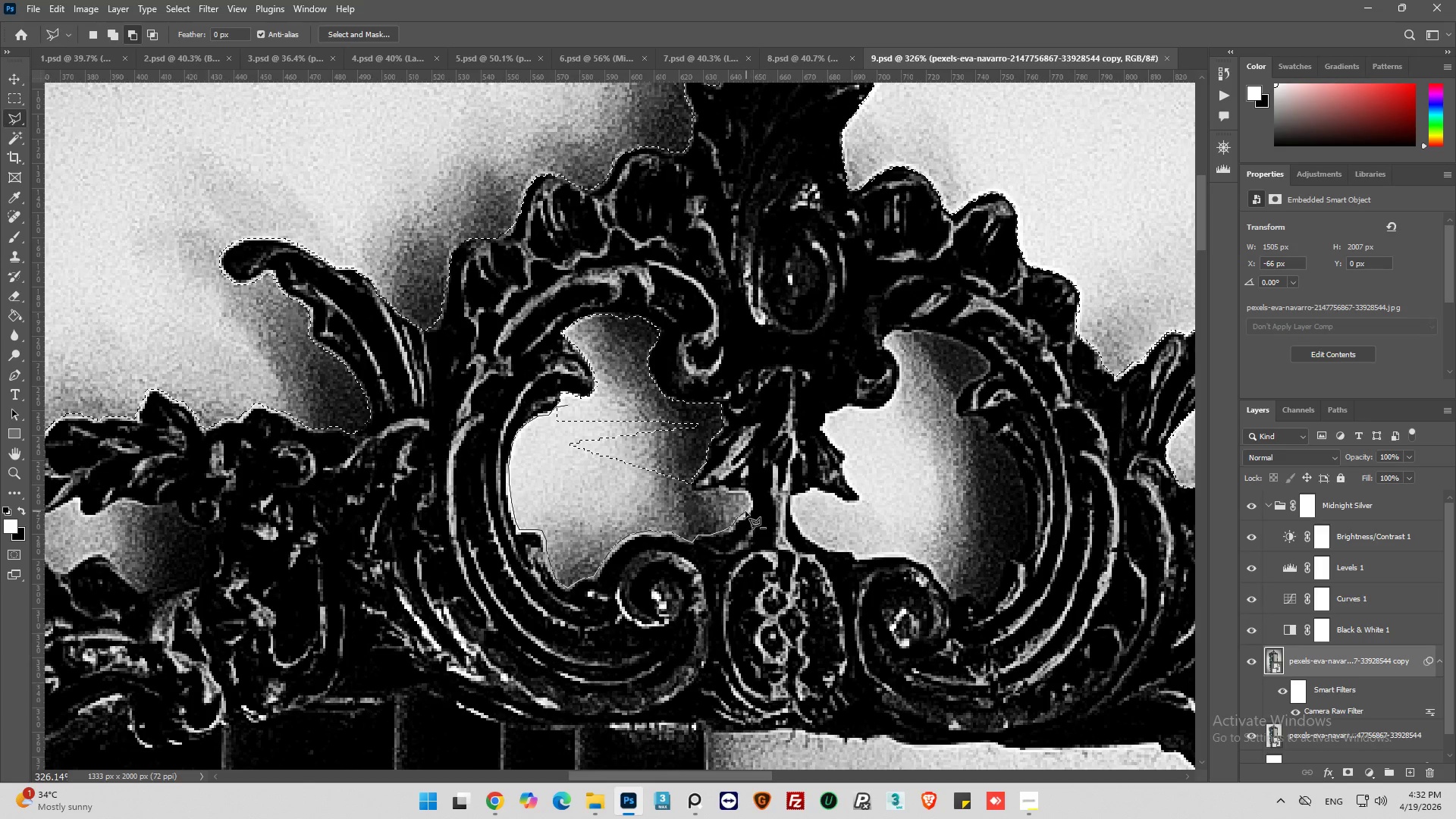 
left_click([742, 516])
 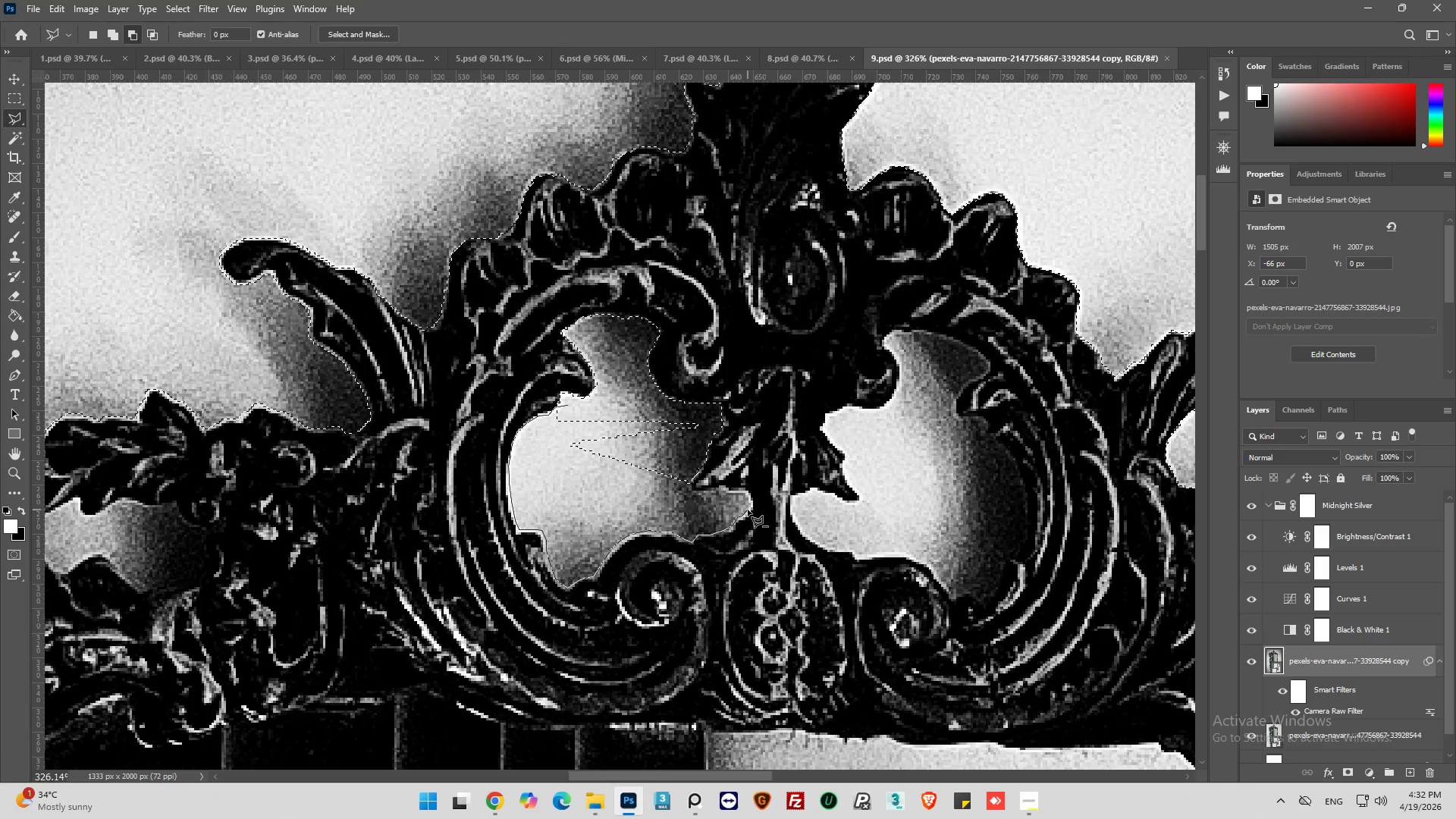 
left_click([748, 510])
 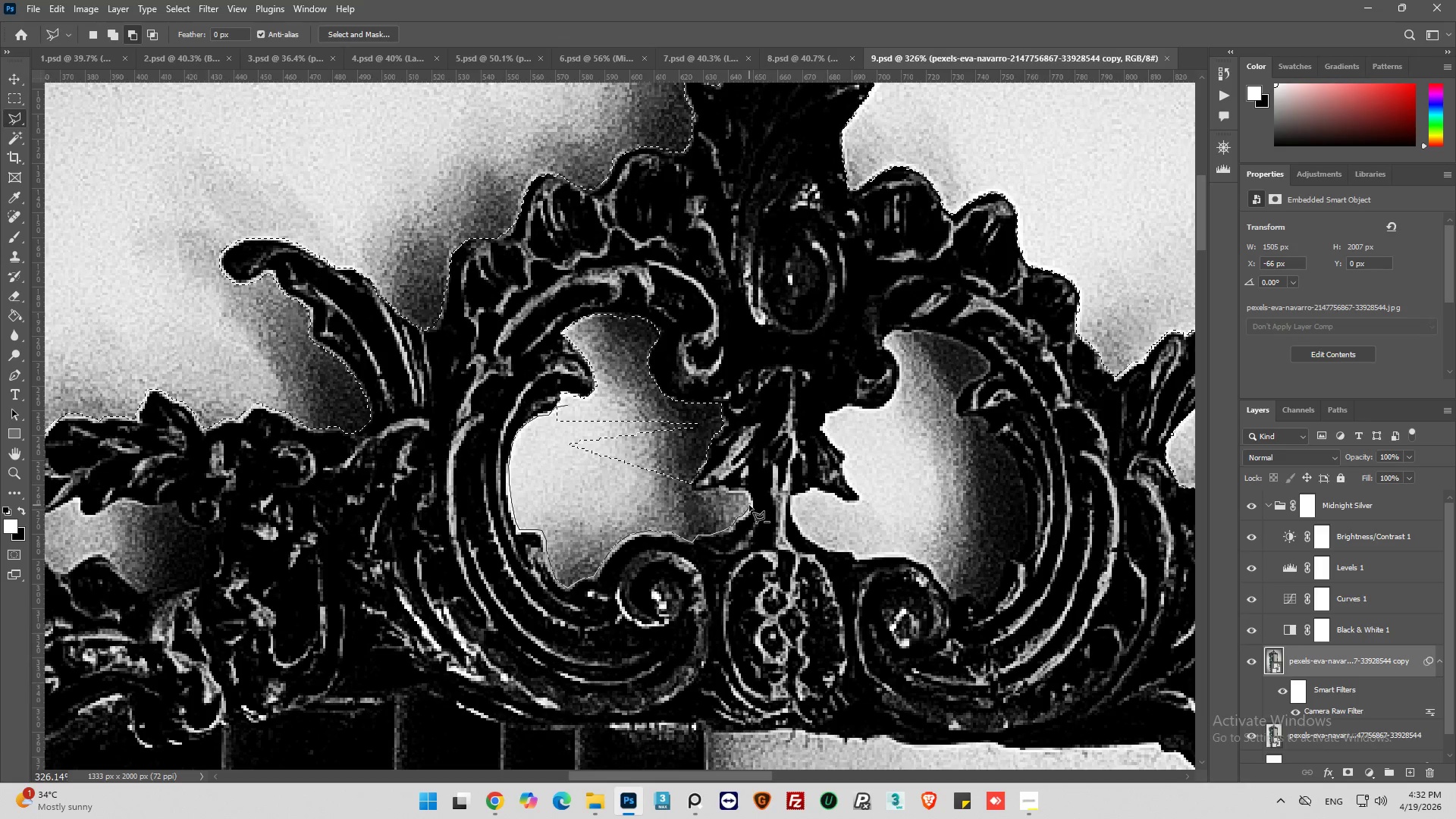 
left_click([749, 504])
 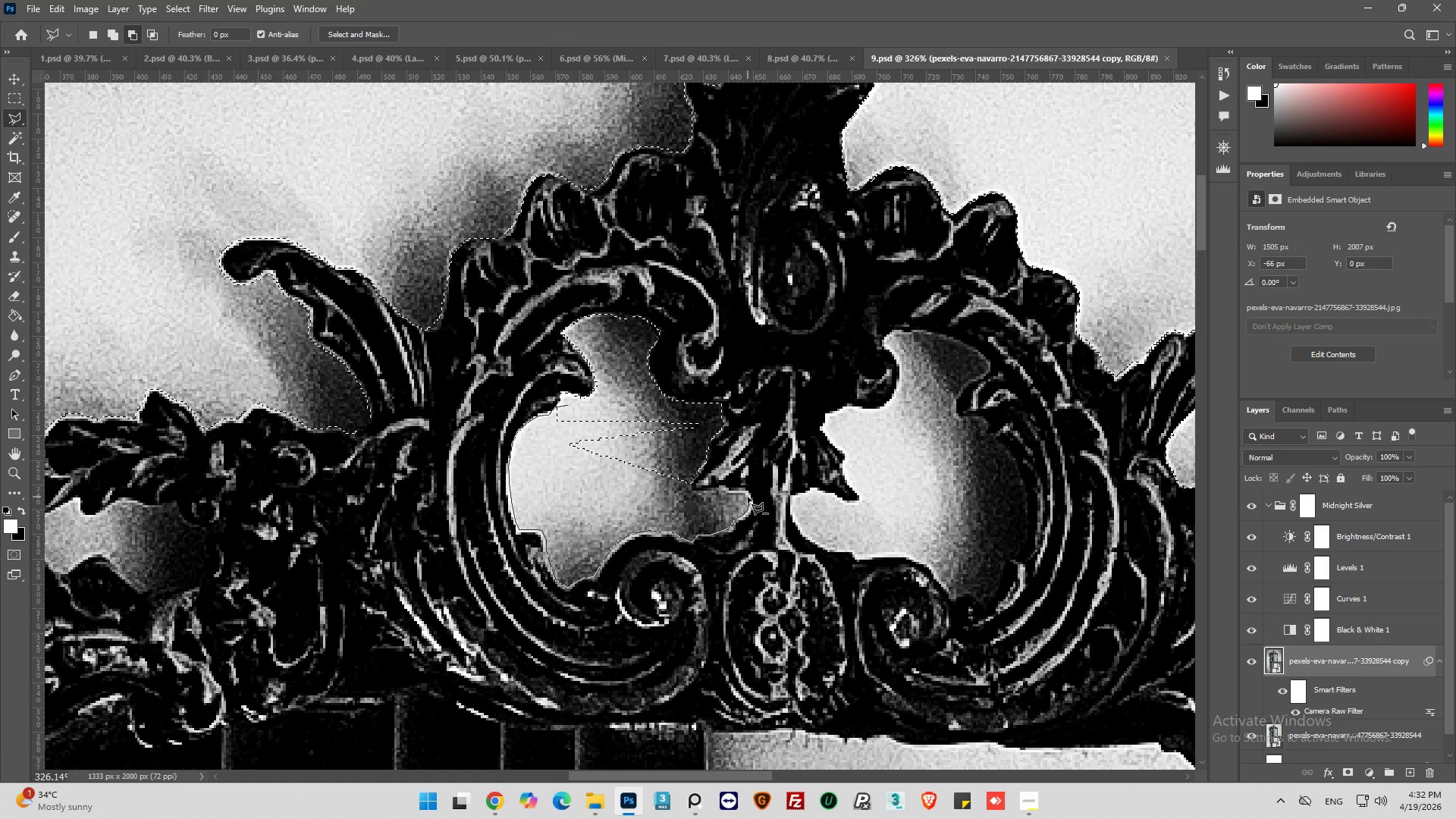 
left_click([748, 497])
 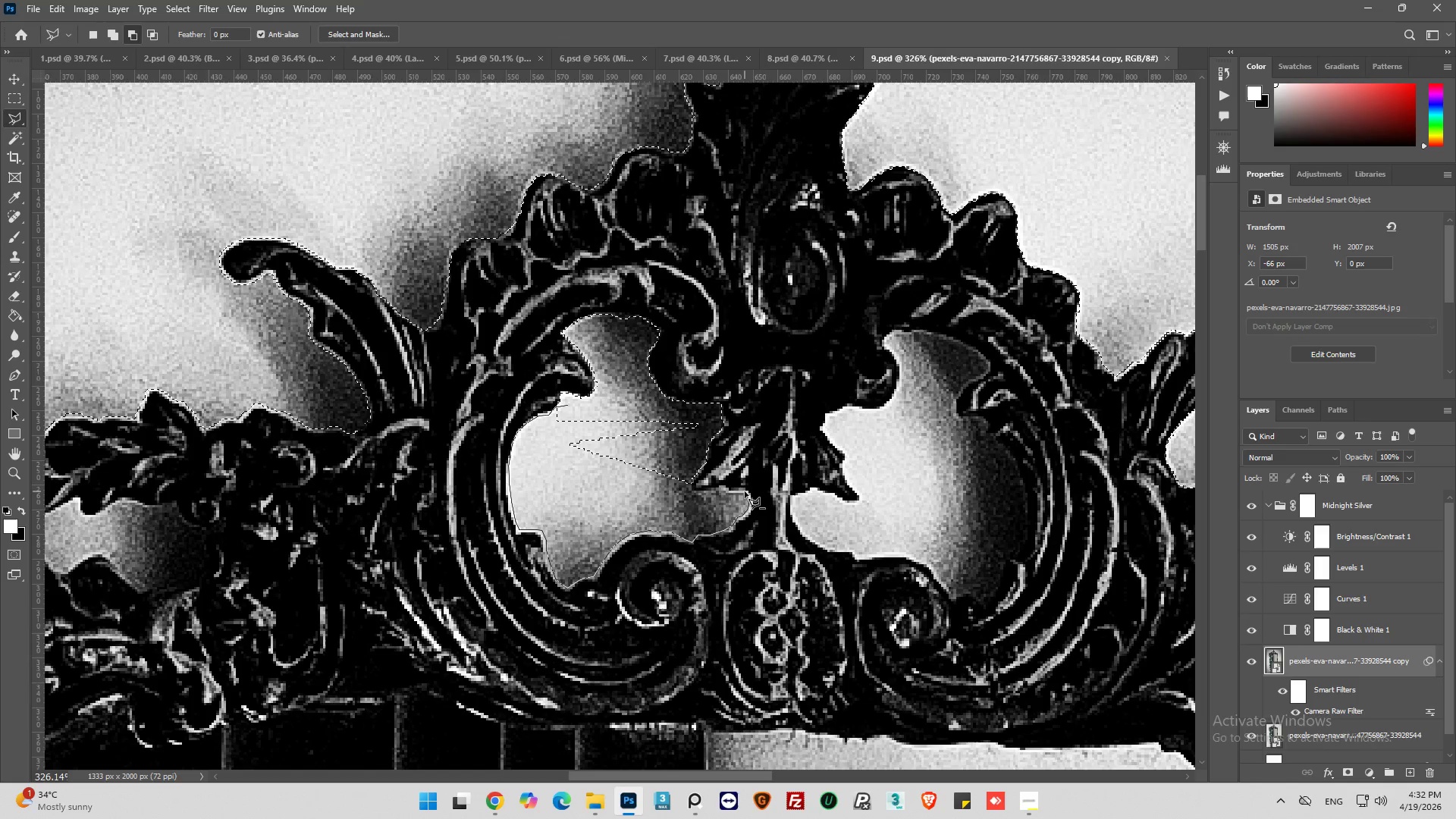 
left_click_drag(start_coordinate=[745, 491], to_coordinate=[739, 491])
 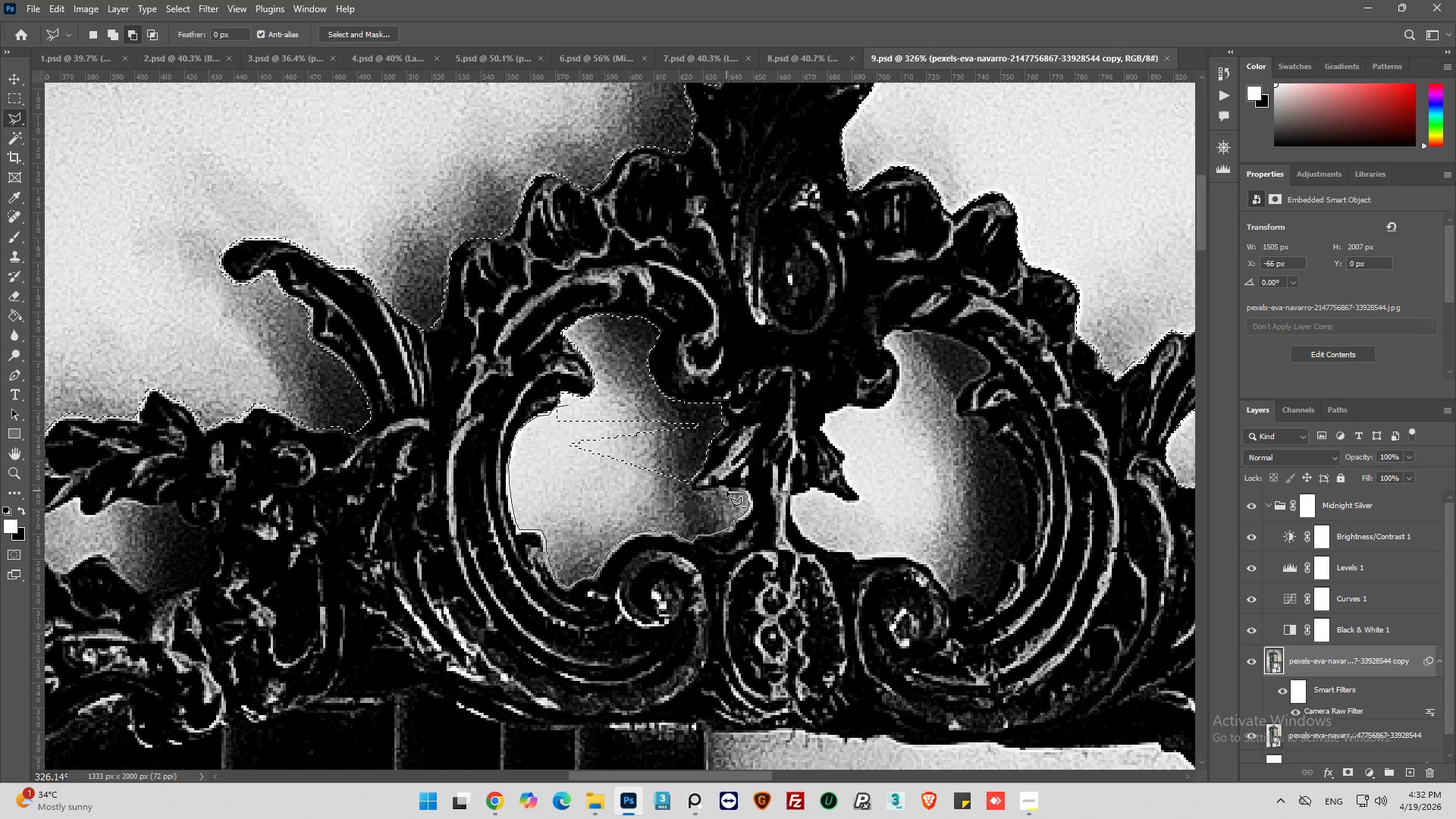 
left_click([727, 491])
 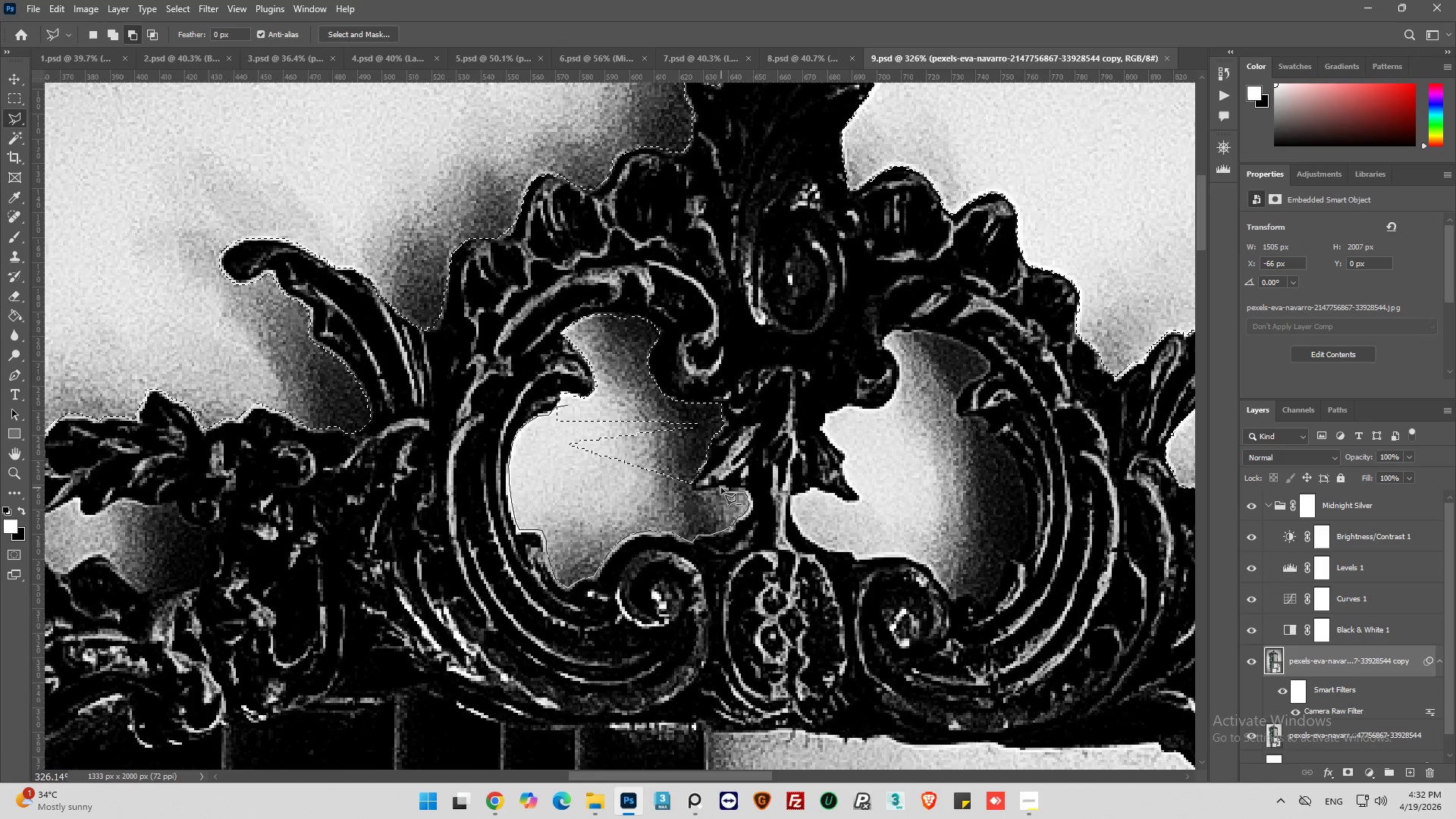 
left_click([721, 488])
 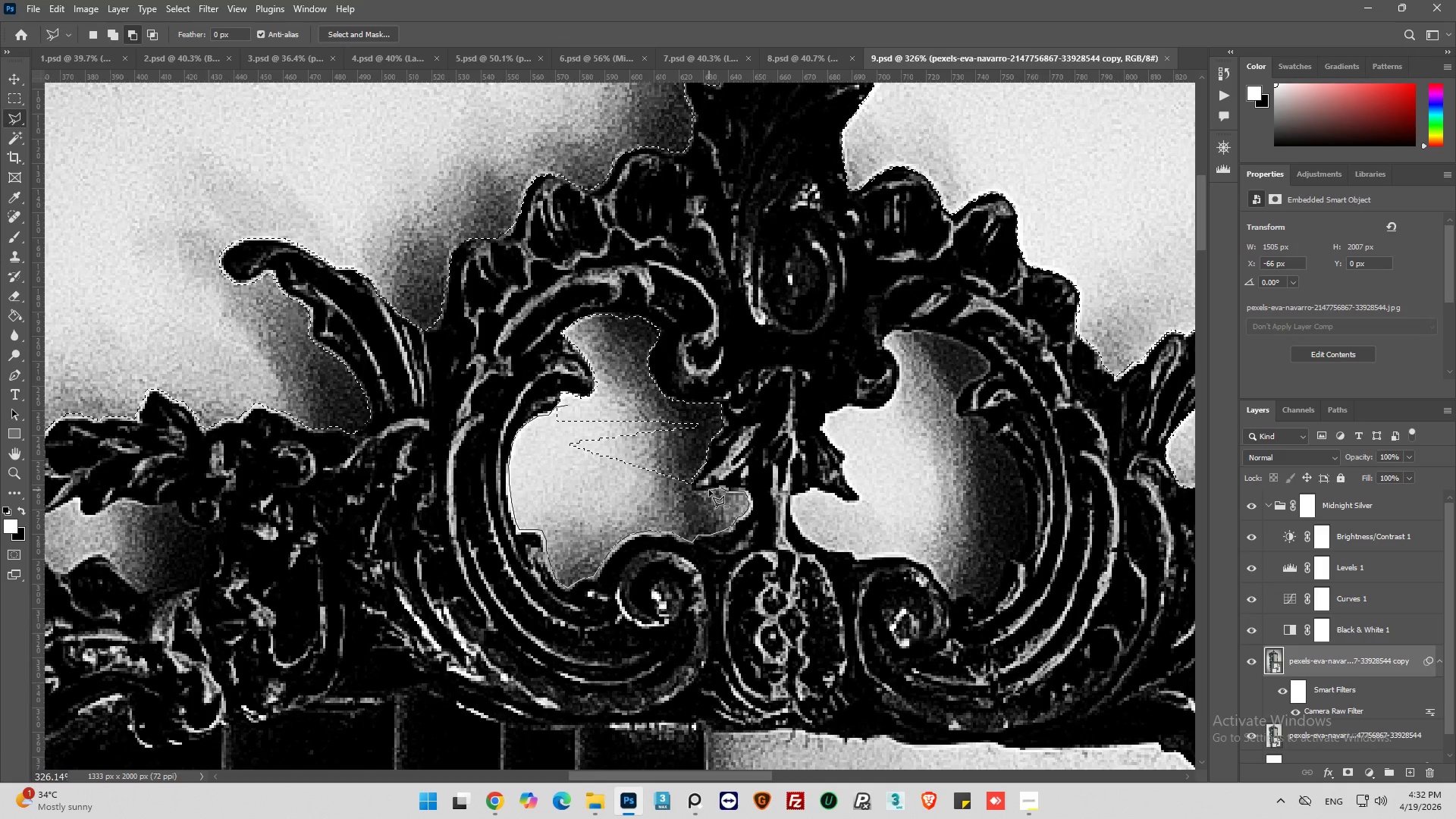 
left_click([709, 490])
 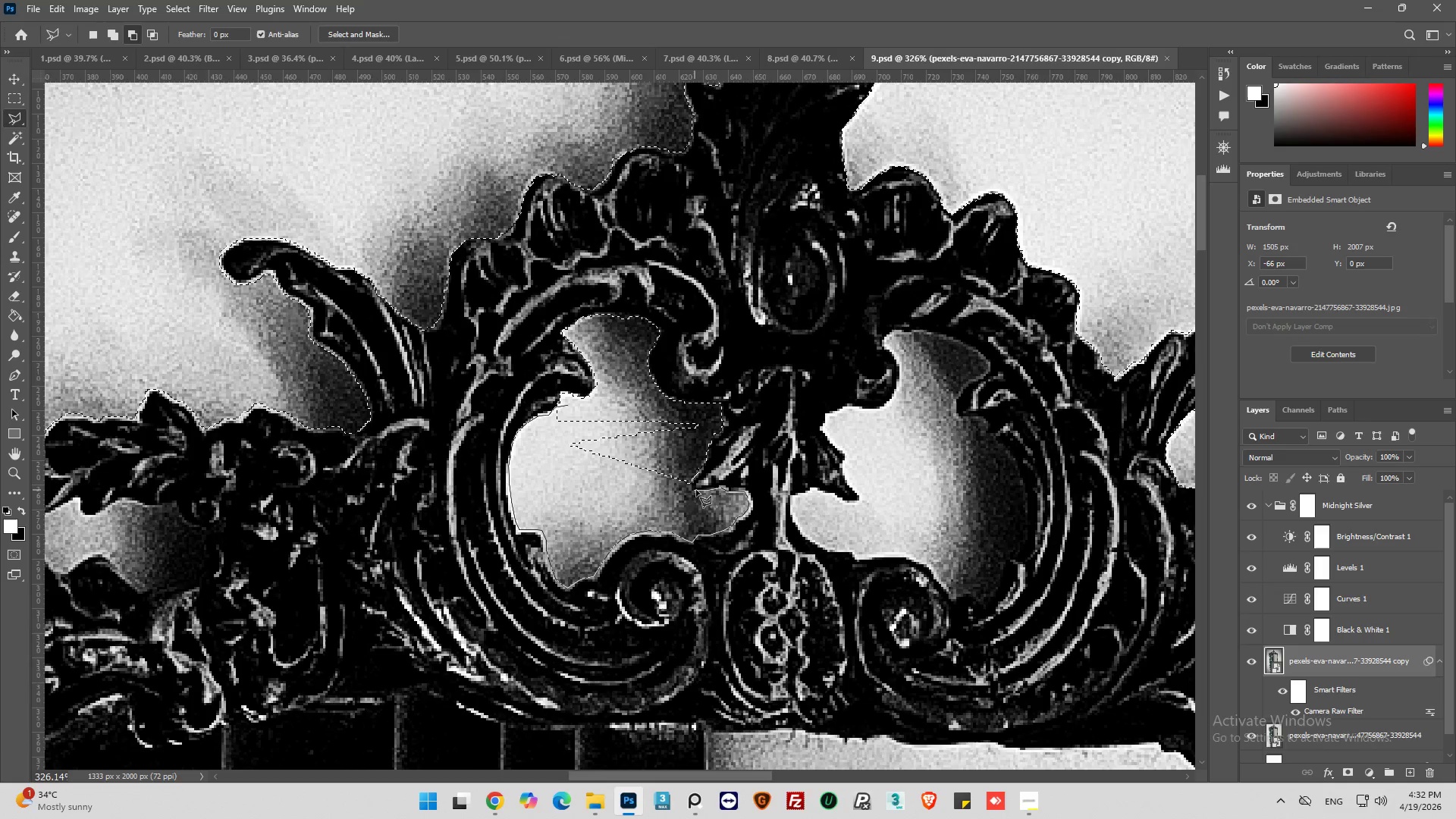 
left_click([696, 490])
 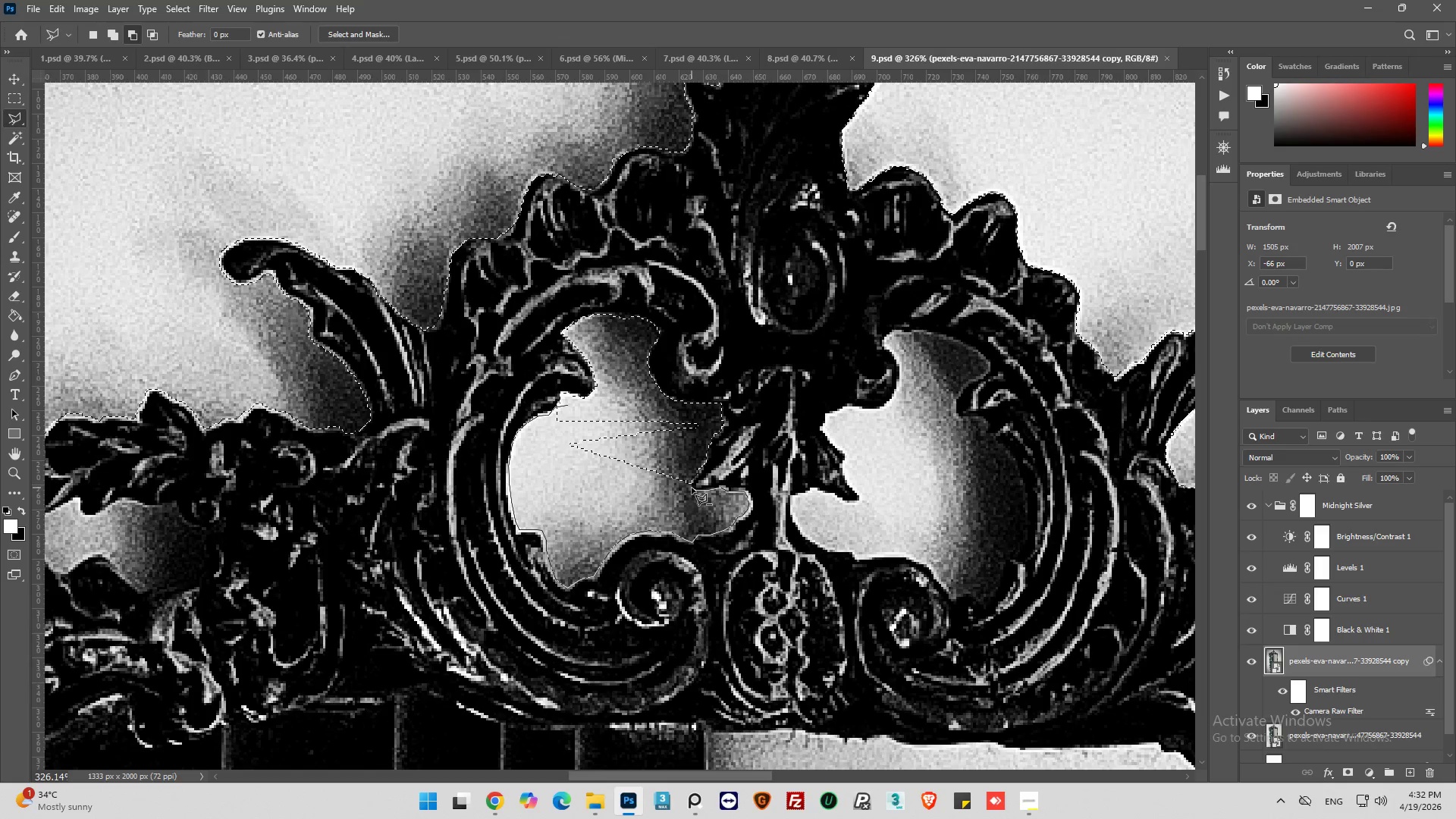 
left_click([692, 488])
 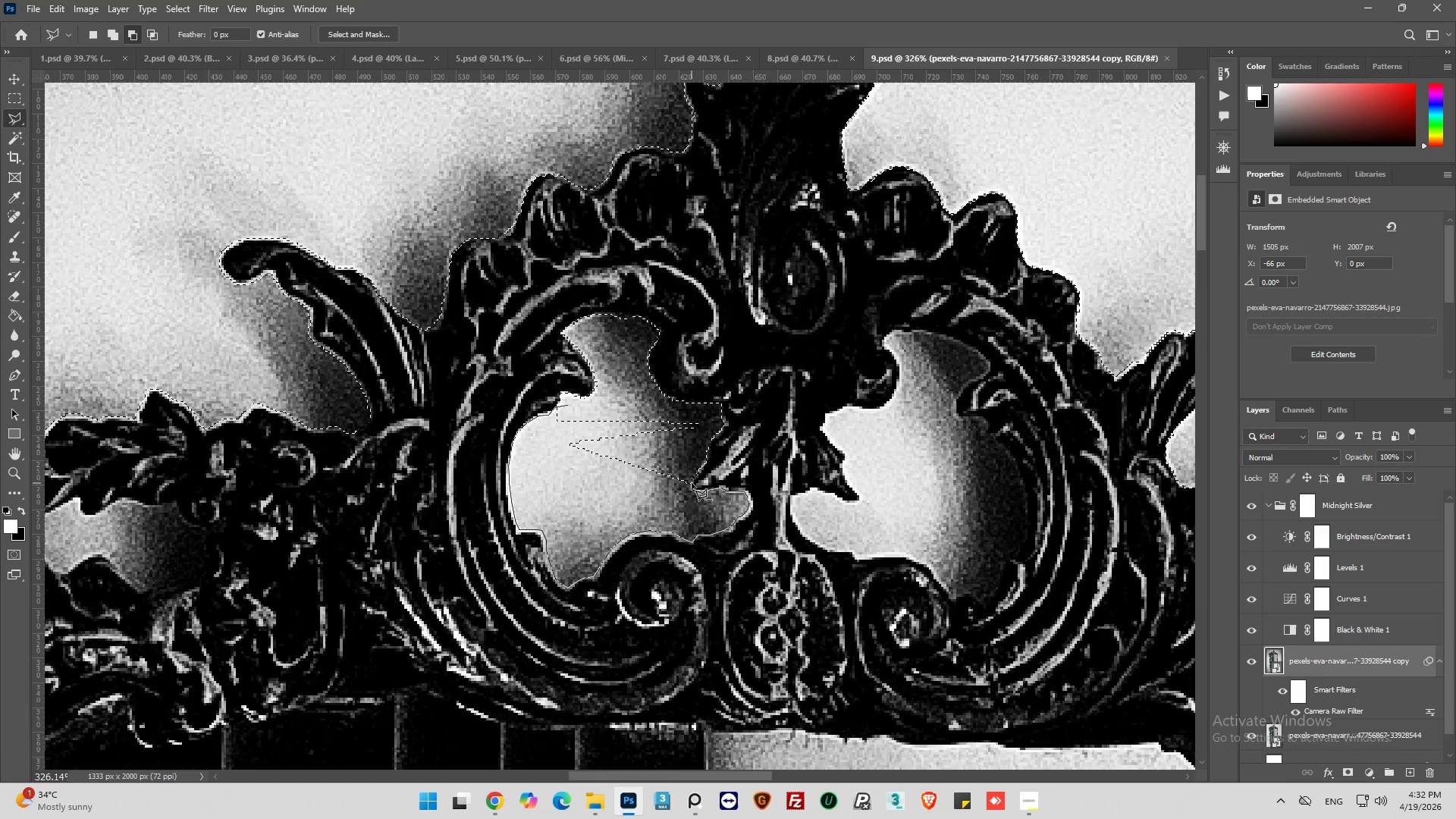 
left_click([692, 483])
 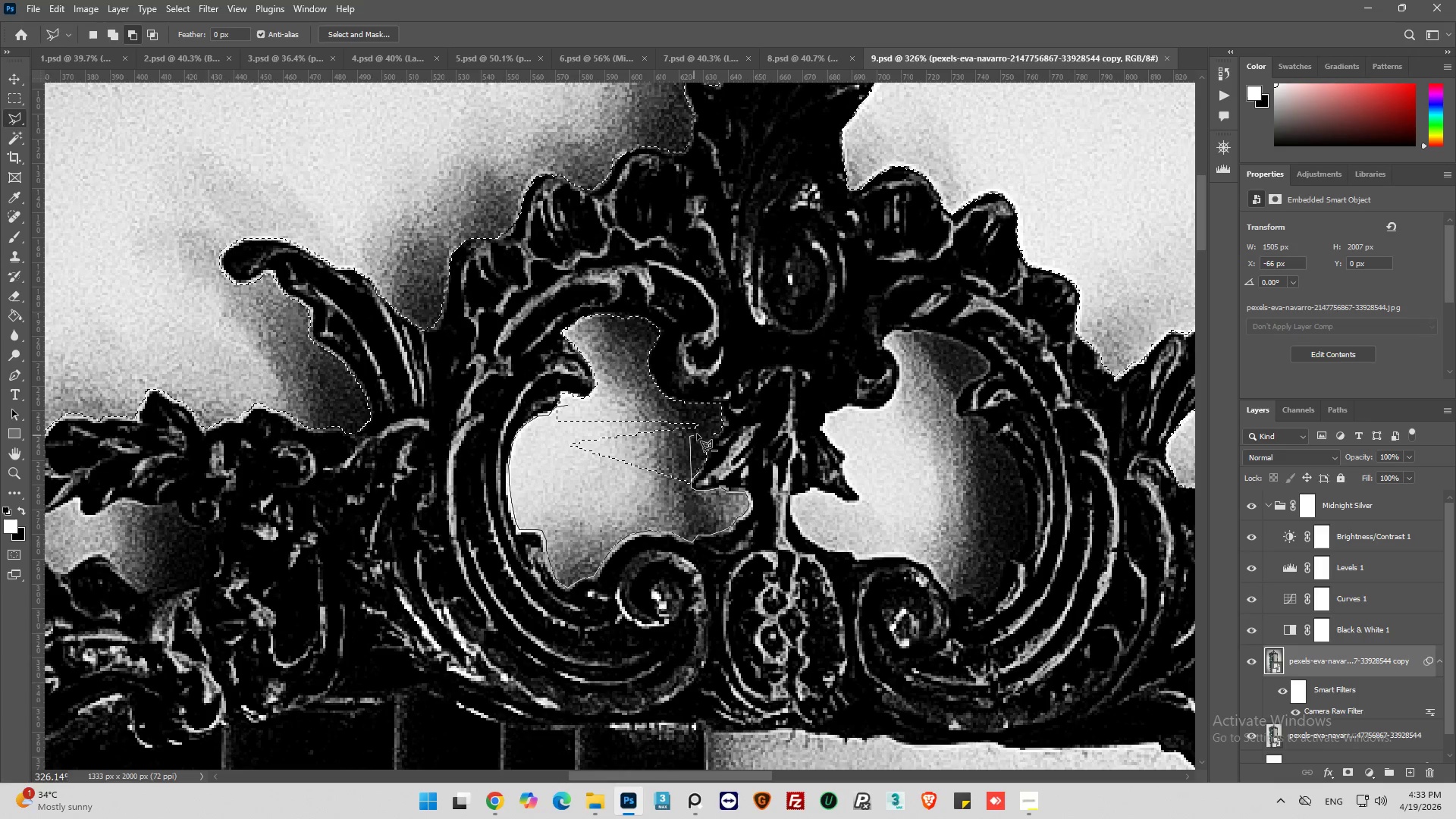 
left_click([708, 420])
 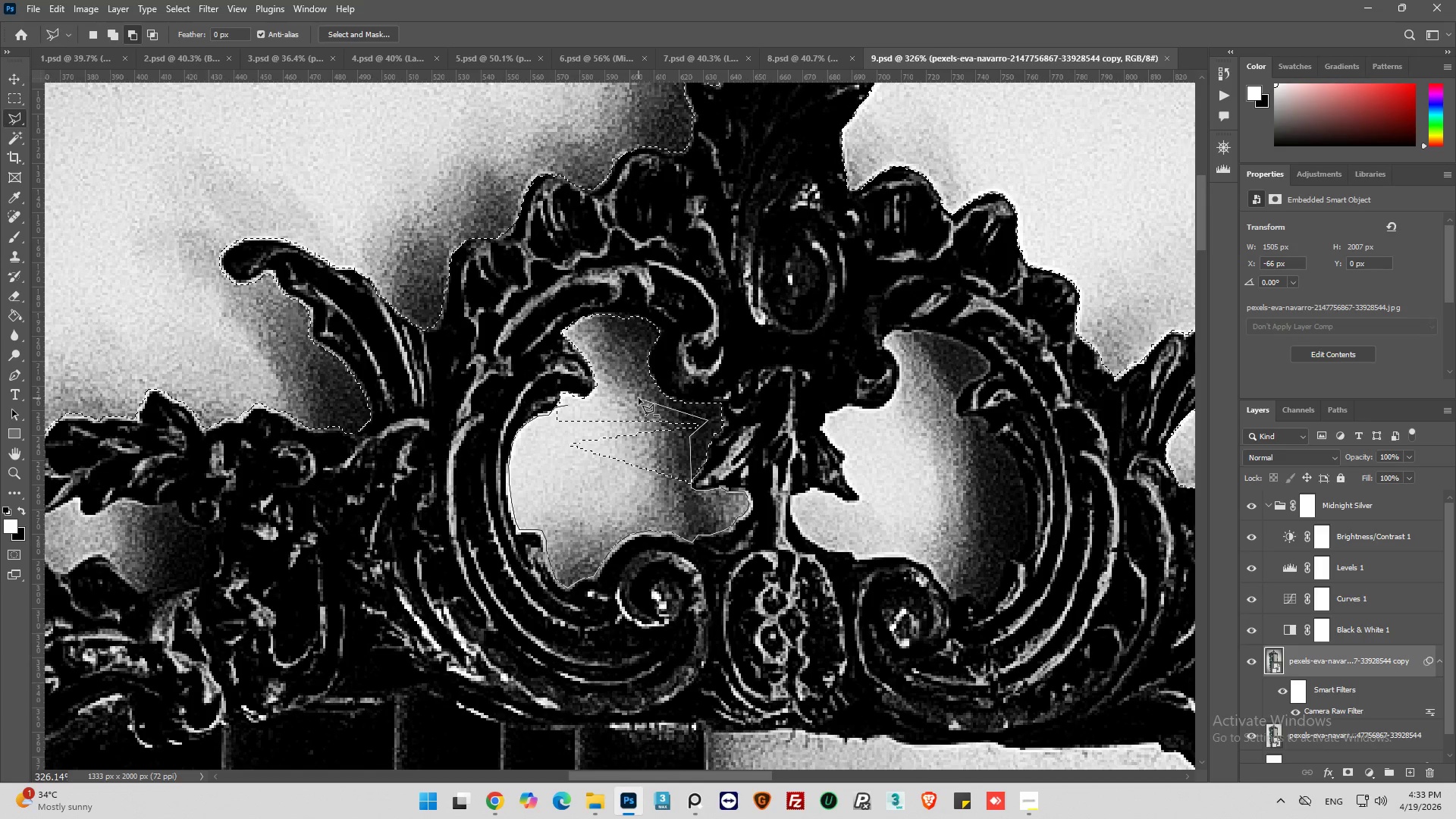 
left_click([638, 397])
 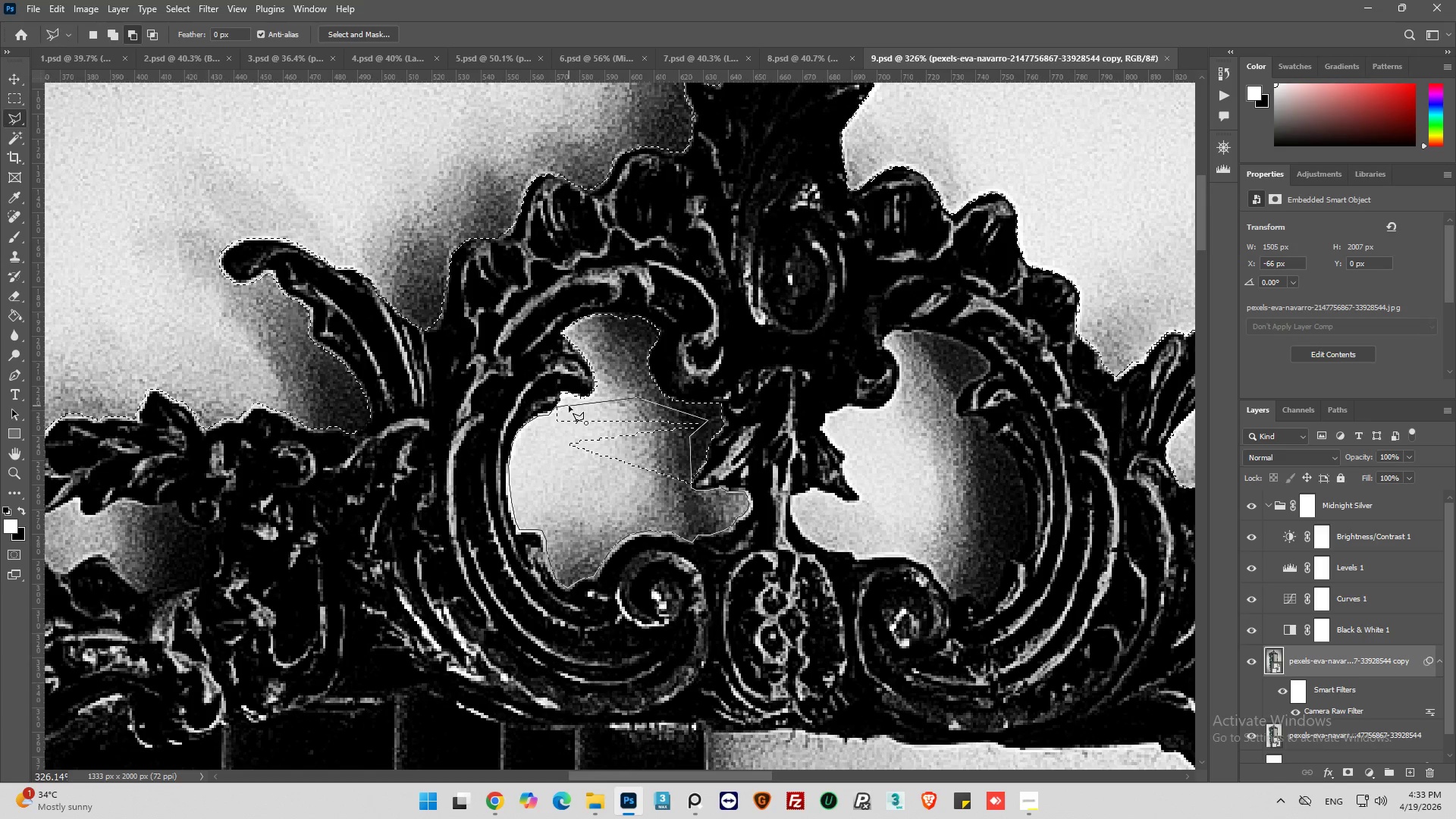 
left_click([569, 406])
 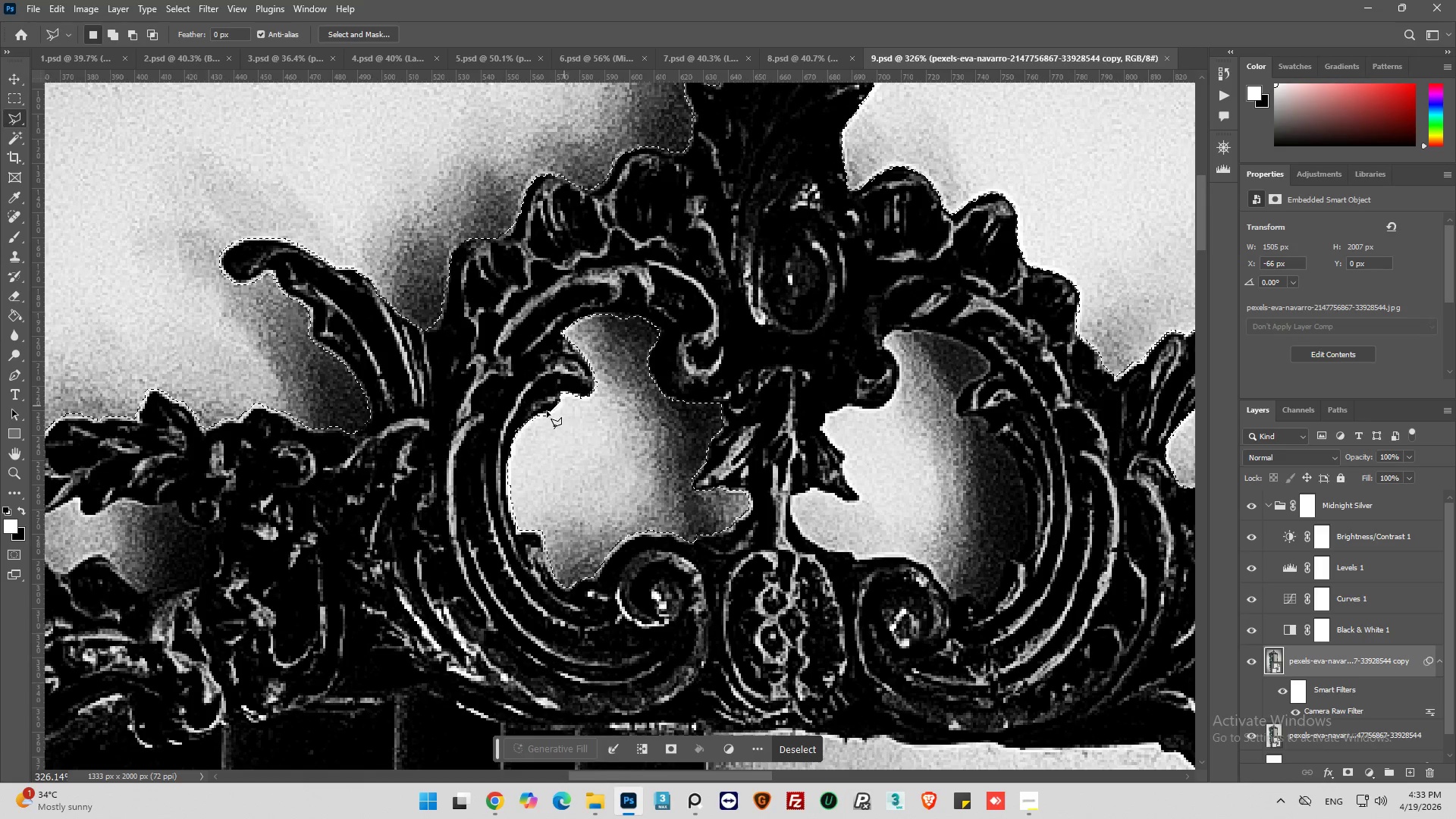 
key(Alt+AltLeft)
 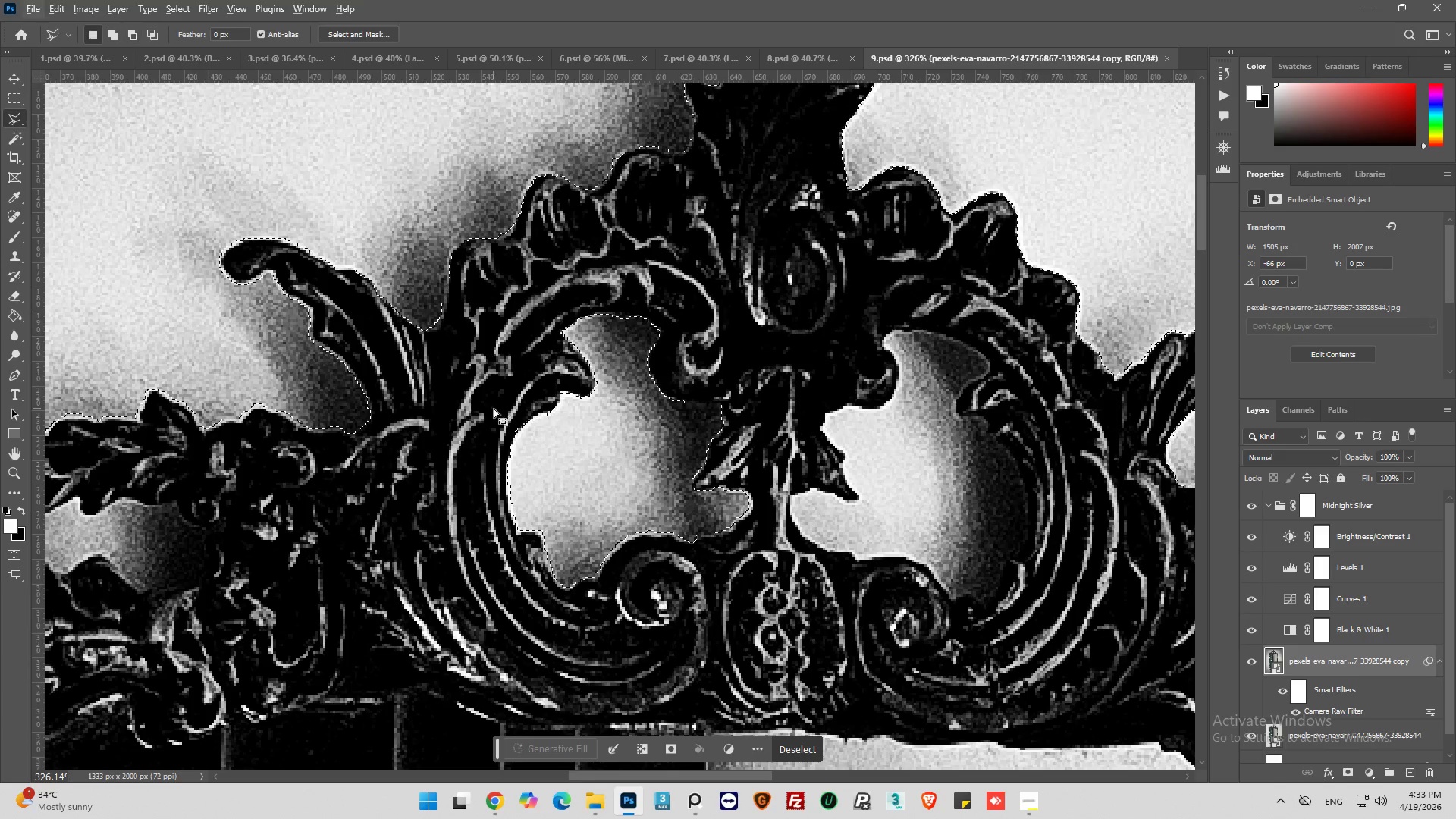 
key(Alt+AltLeft)
 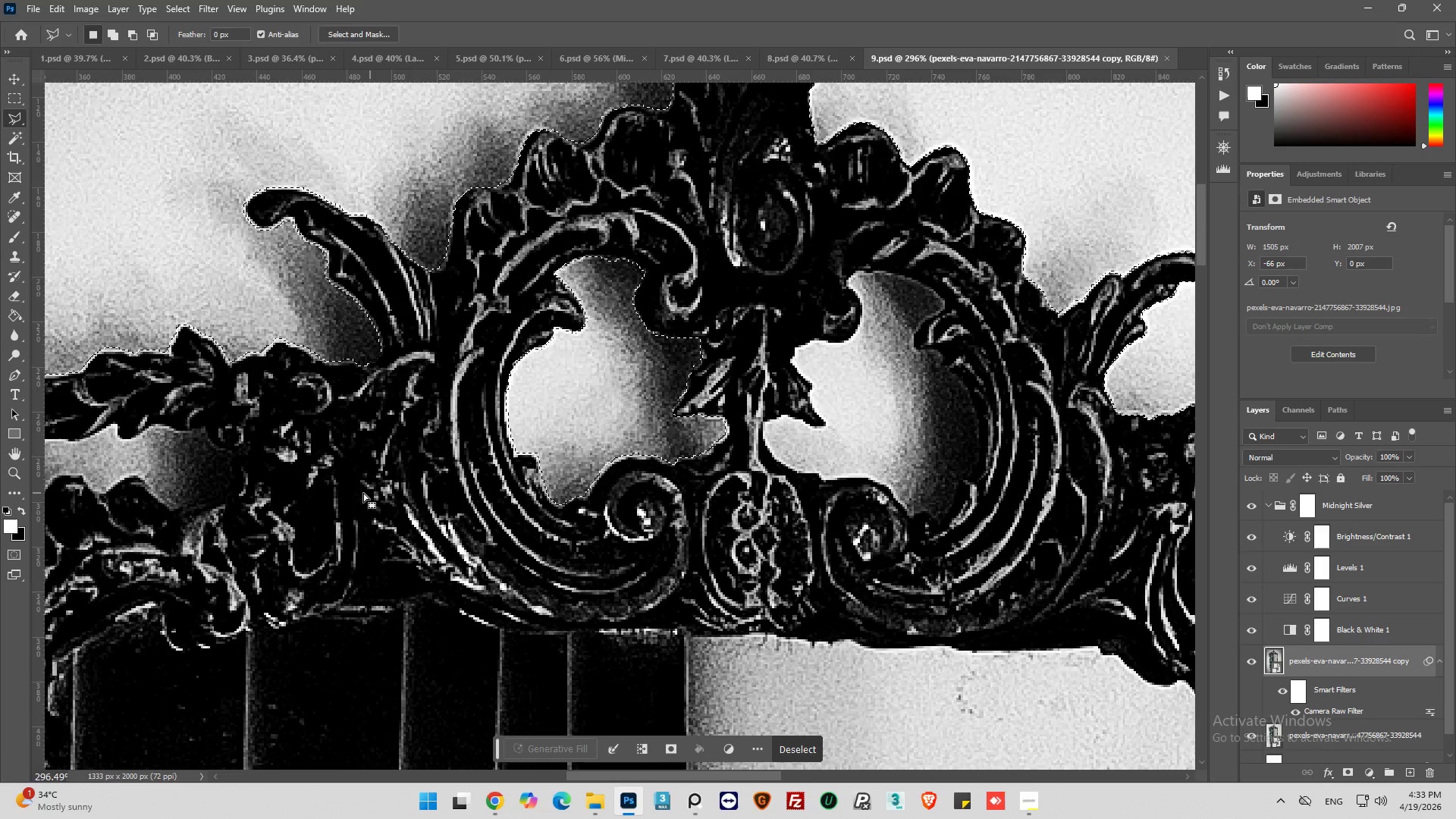 
scroll: coordinate [491, 411], scroll_direction: down, amount: 7.0
 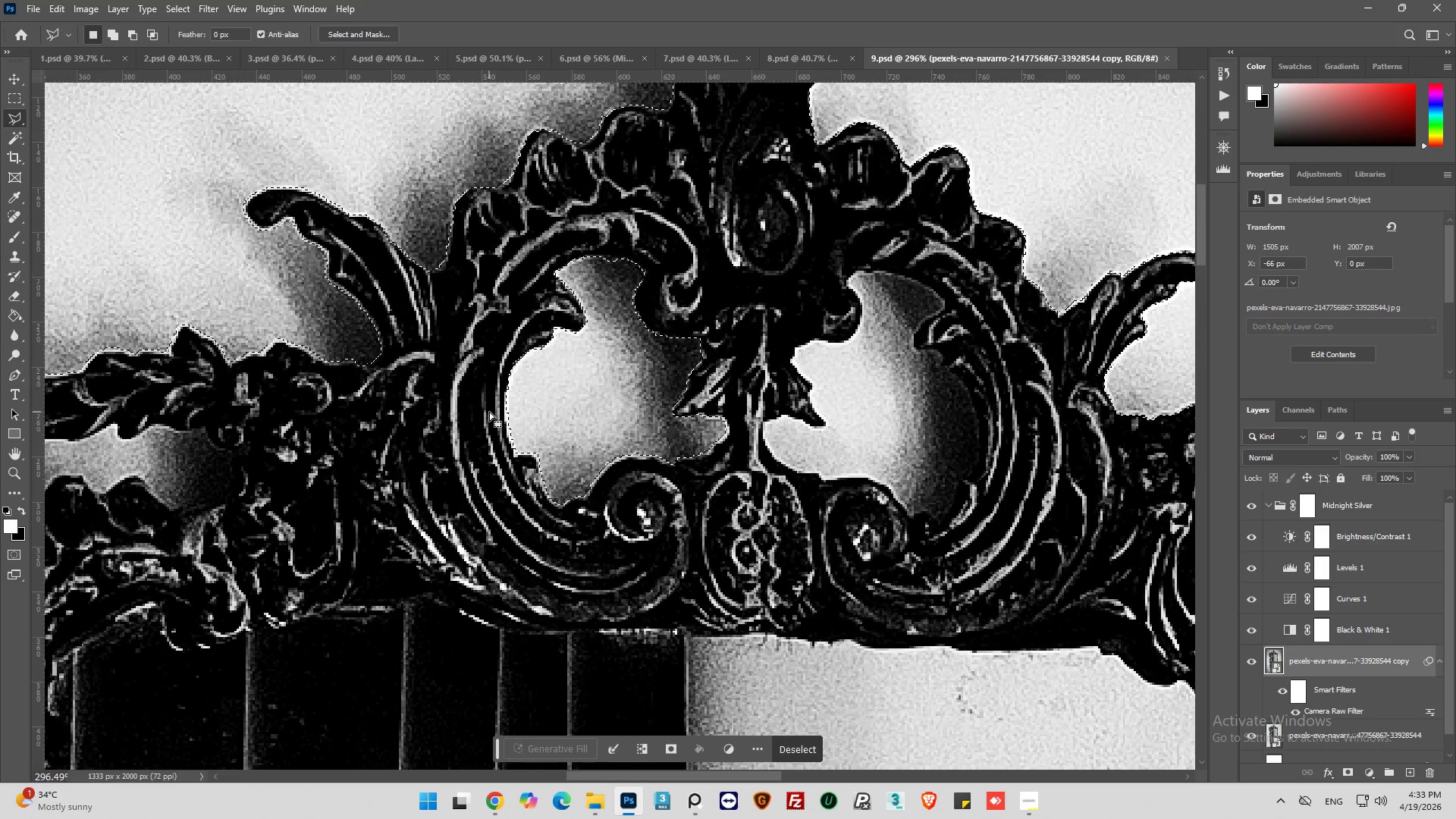 
hold_key(key=AltLeft, duration=0.33)
scroll: coordinate [341, 483], scroll_direction: down, amount: 6.0
 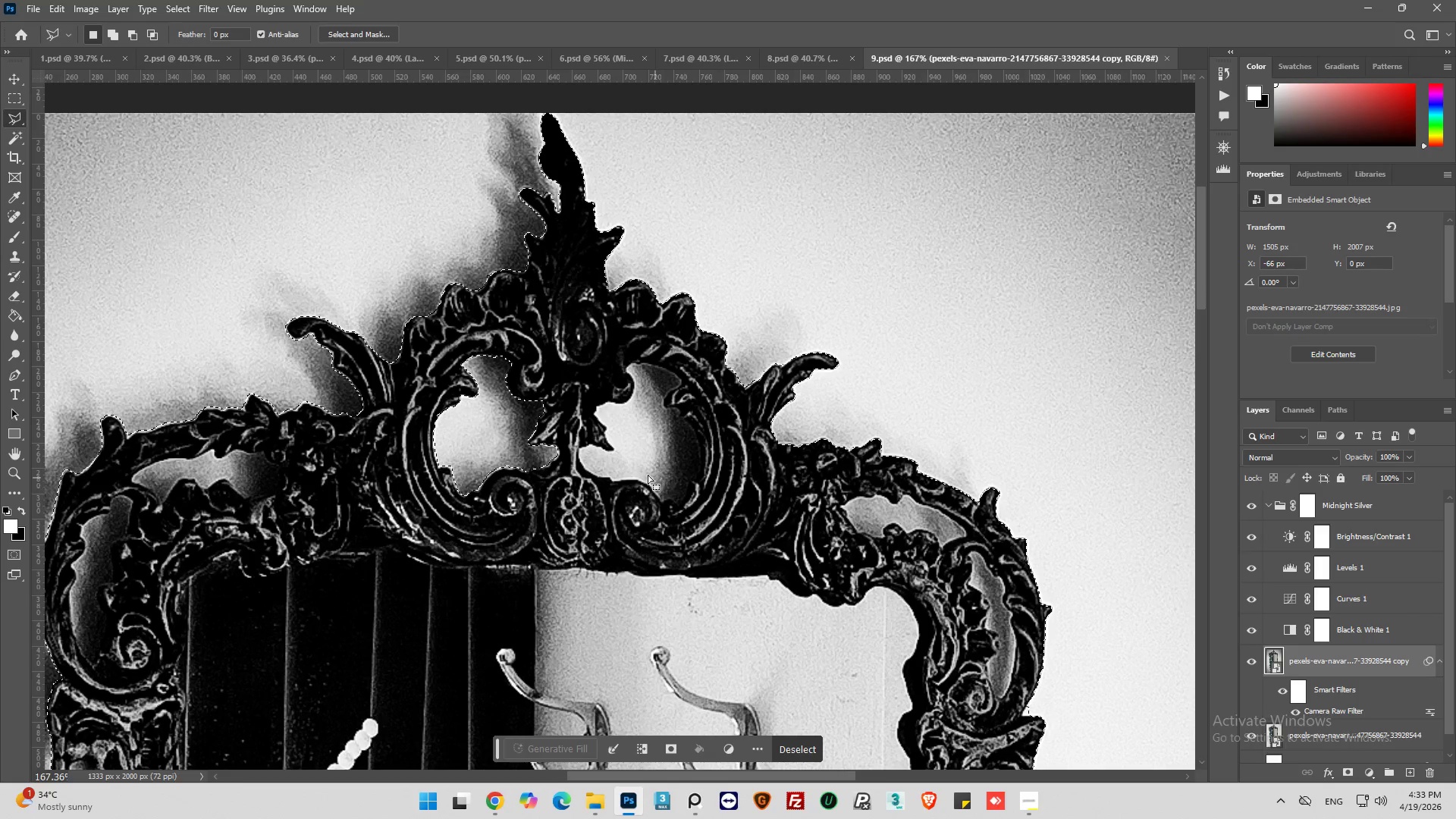 
hold_key(key=AltLeft, duration=0.67)
scroll: coordinate [689, 386], scroll_direction: up, amount: 4.0
 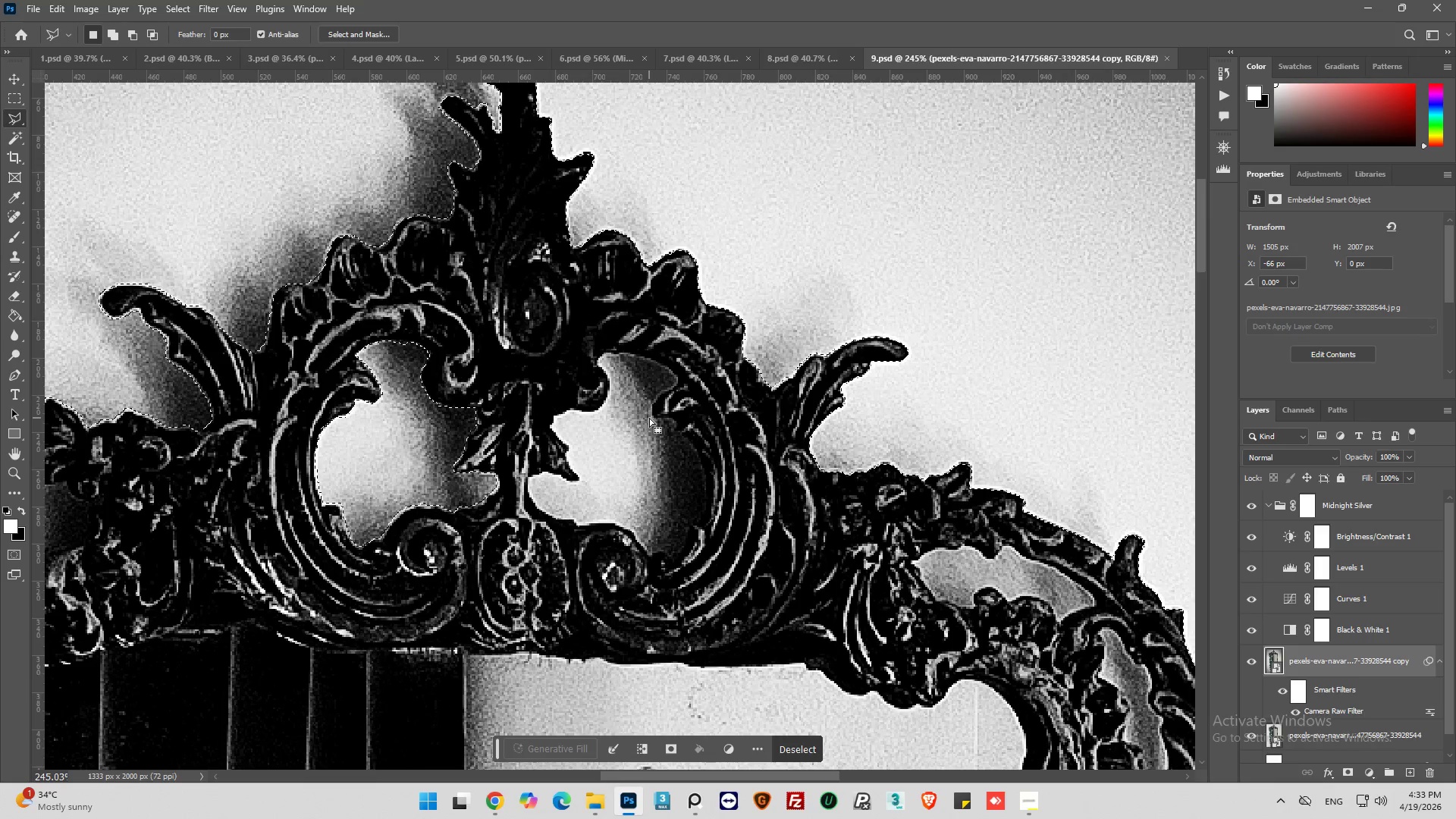 
key(Alt+AltLeft)
 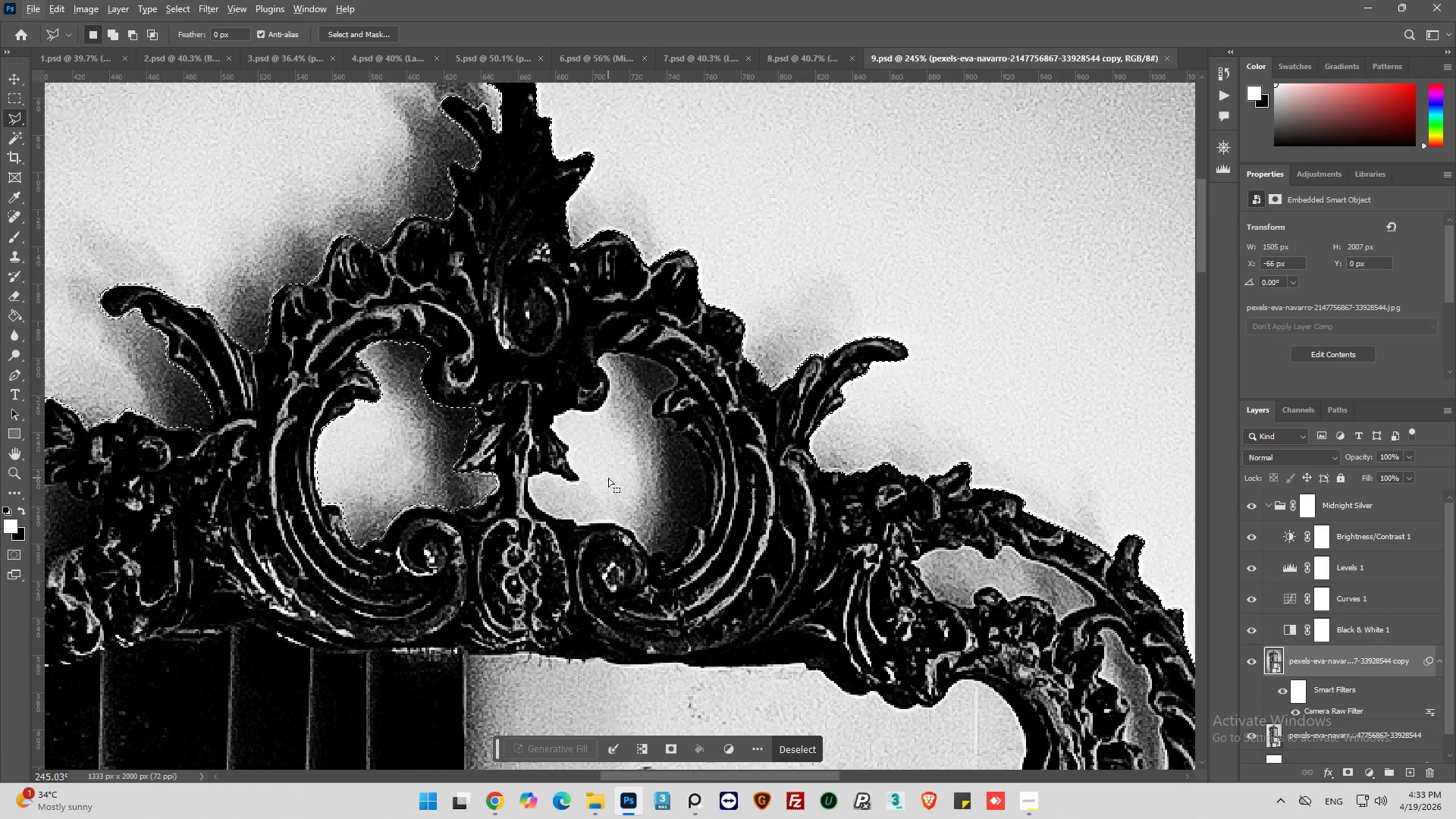 
hold_key(key=AltLeft, duration=0.7)
scroll: coordinate [606, 494], scroll_direction: up, amount: 3.0
 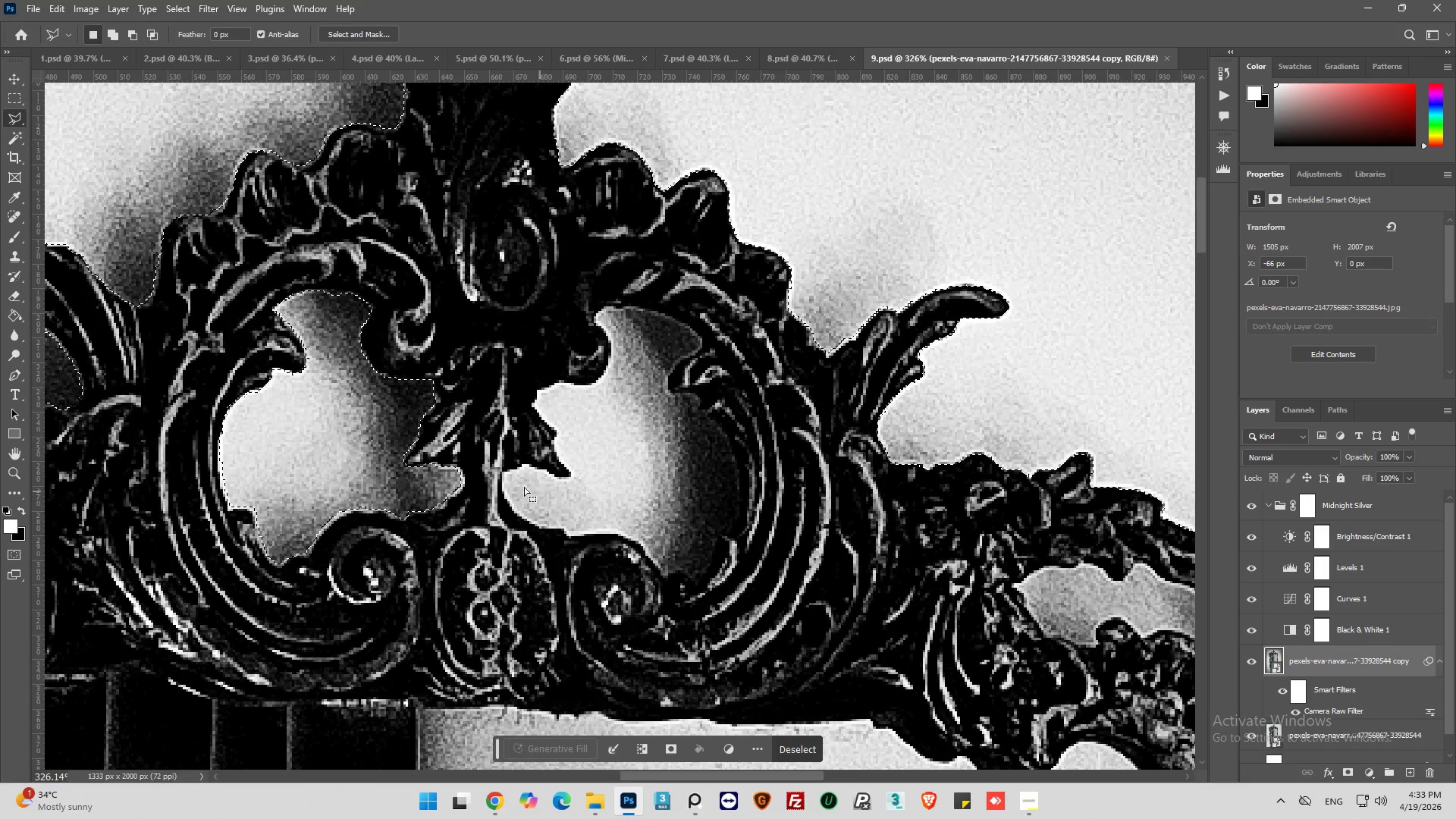 
hold_key(key=AltLeft, duration=1.48)
left_click([568, 479])
 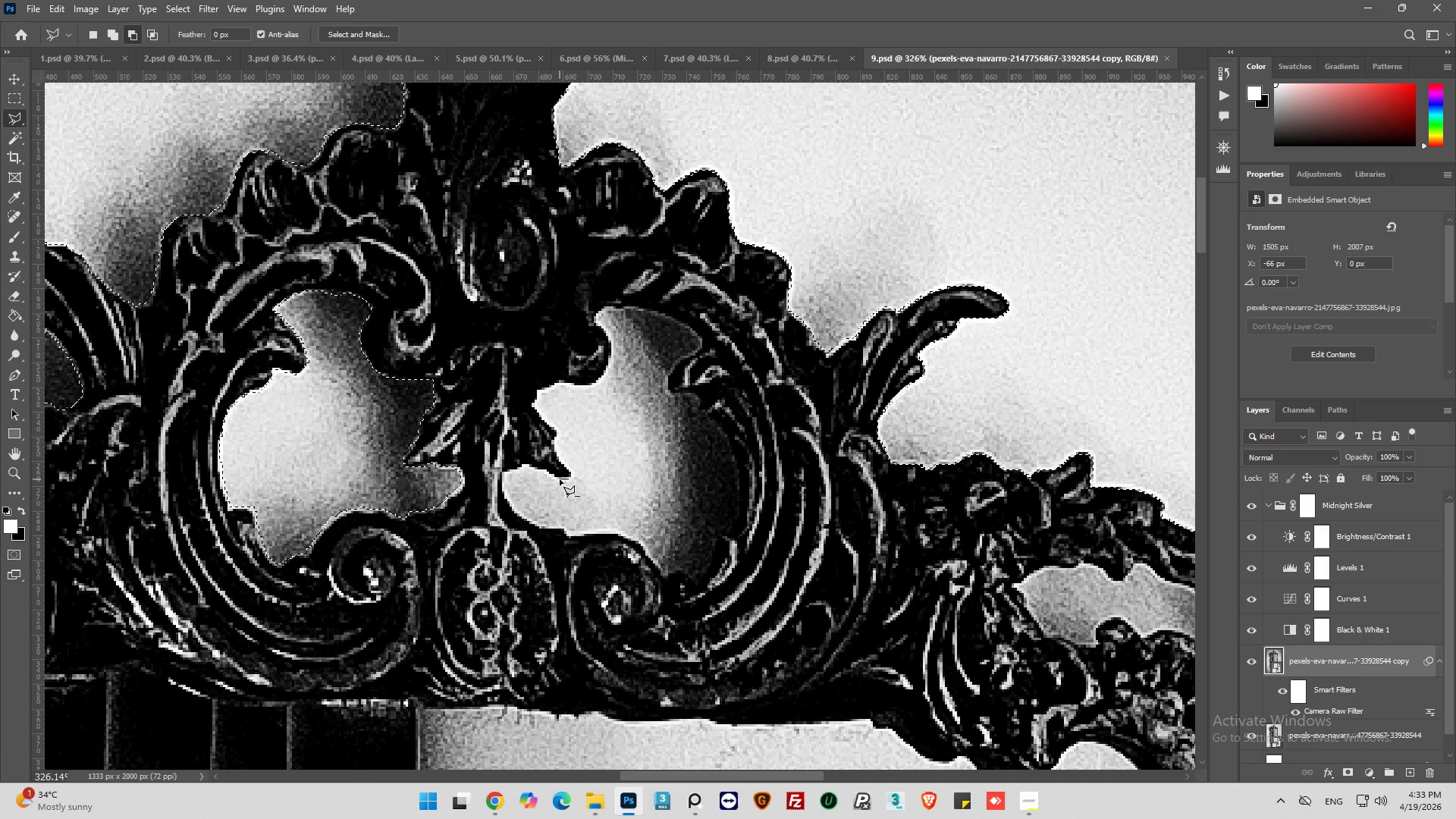 
left_click([560, 479])
 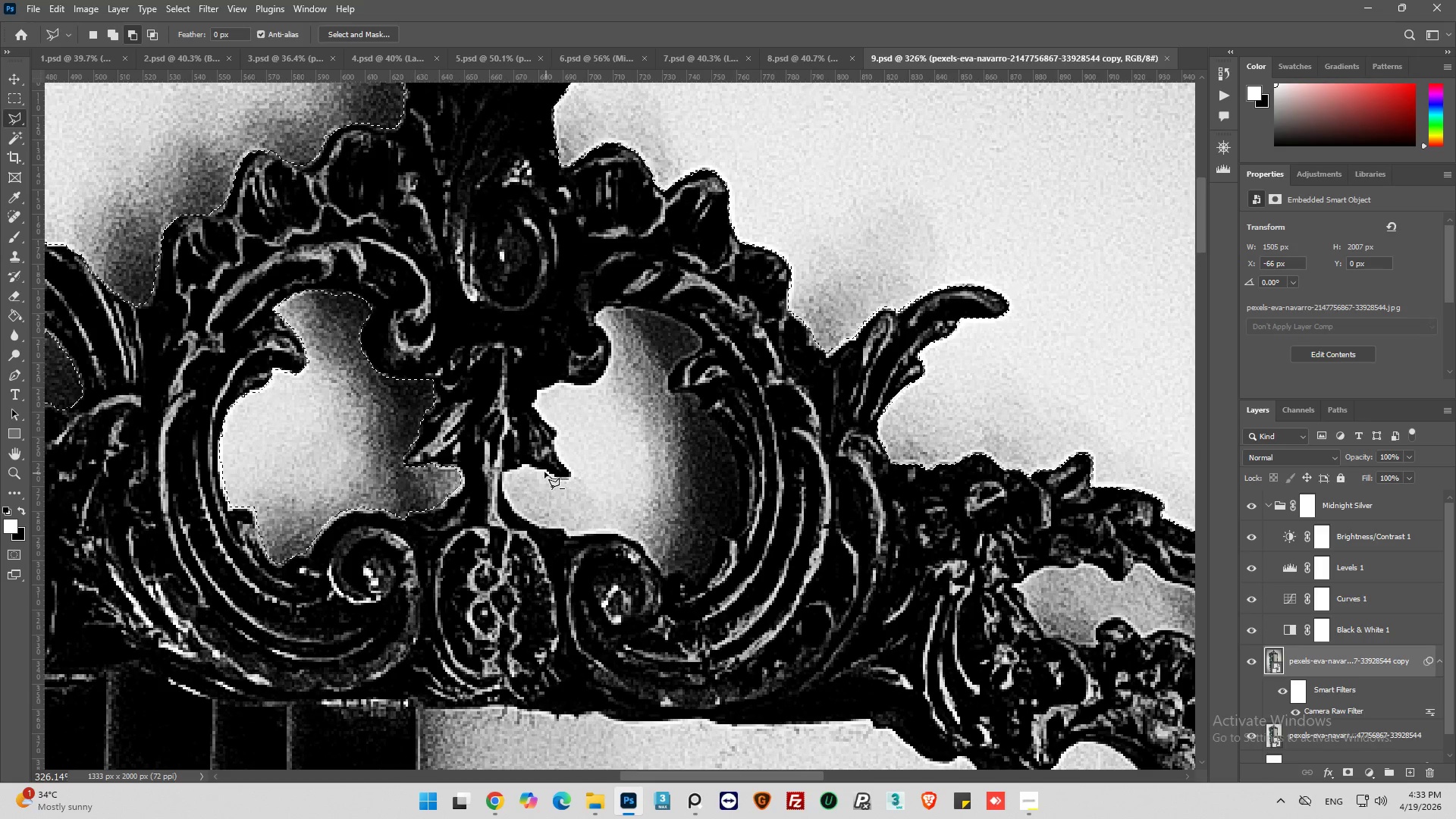 
left_click([544, 471])
 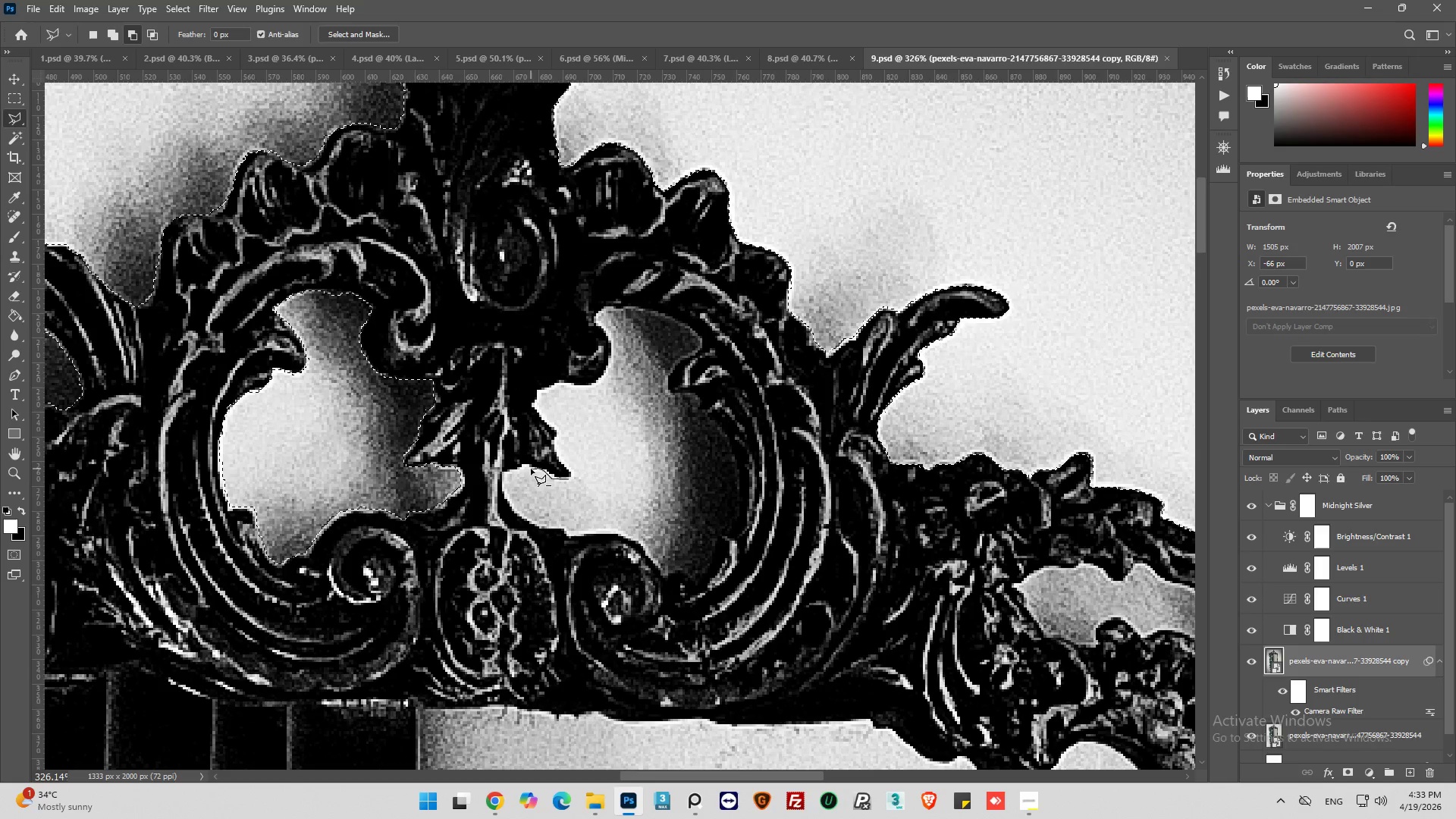 
left_click([529, 467])
 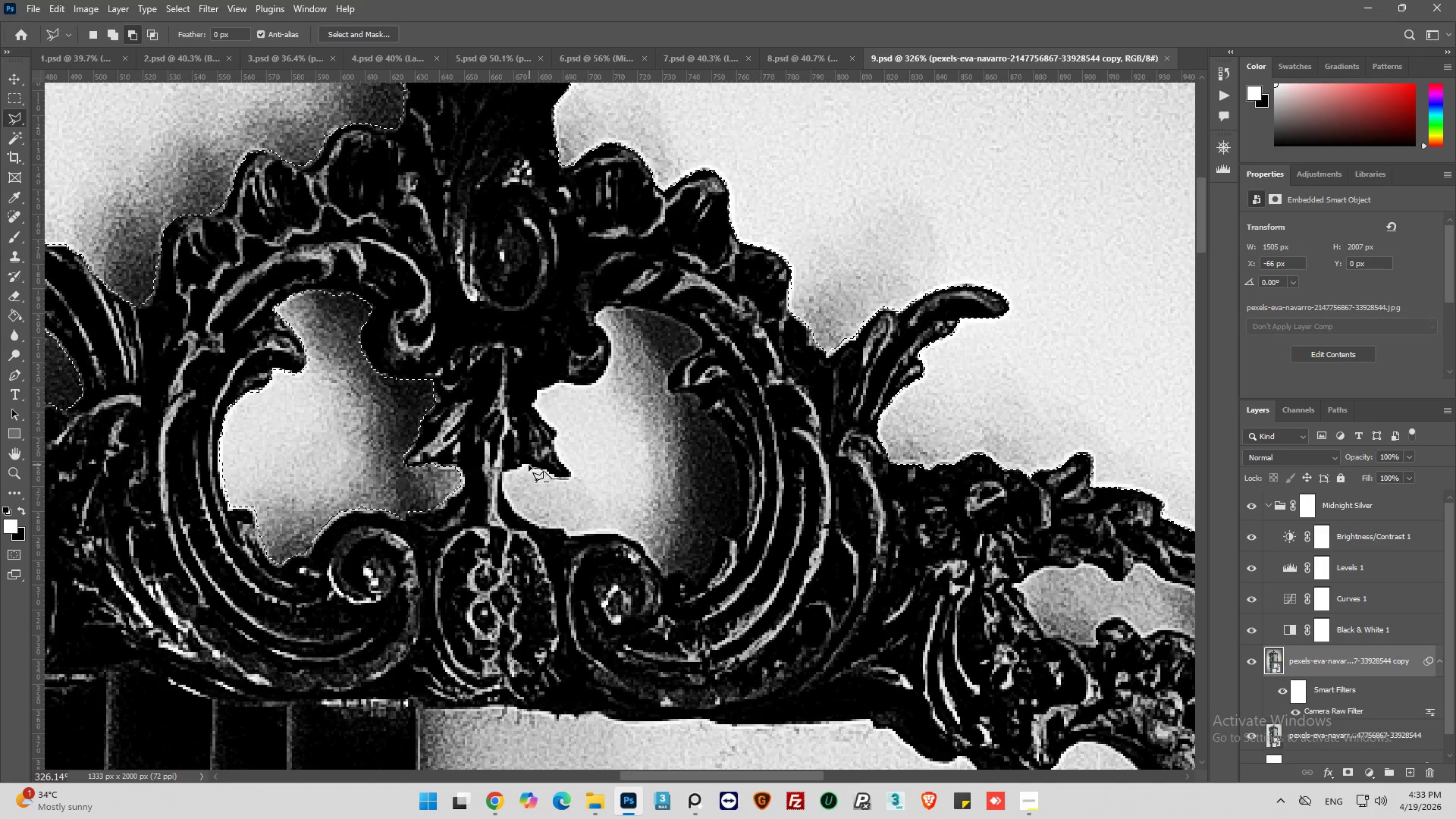 
left_click([529, 465])
 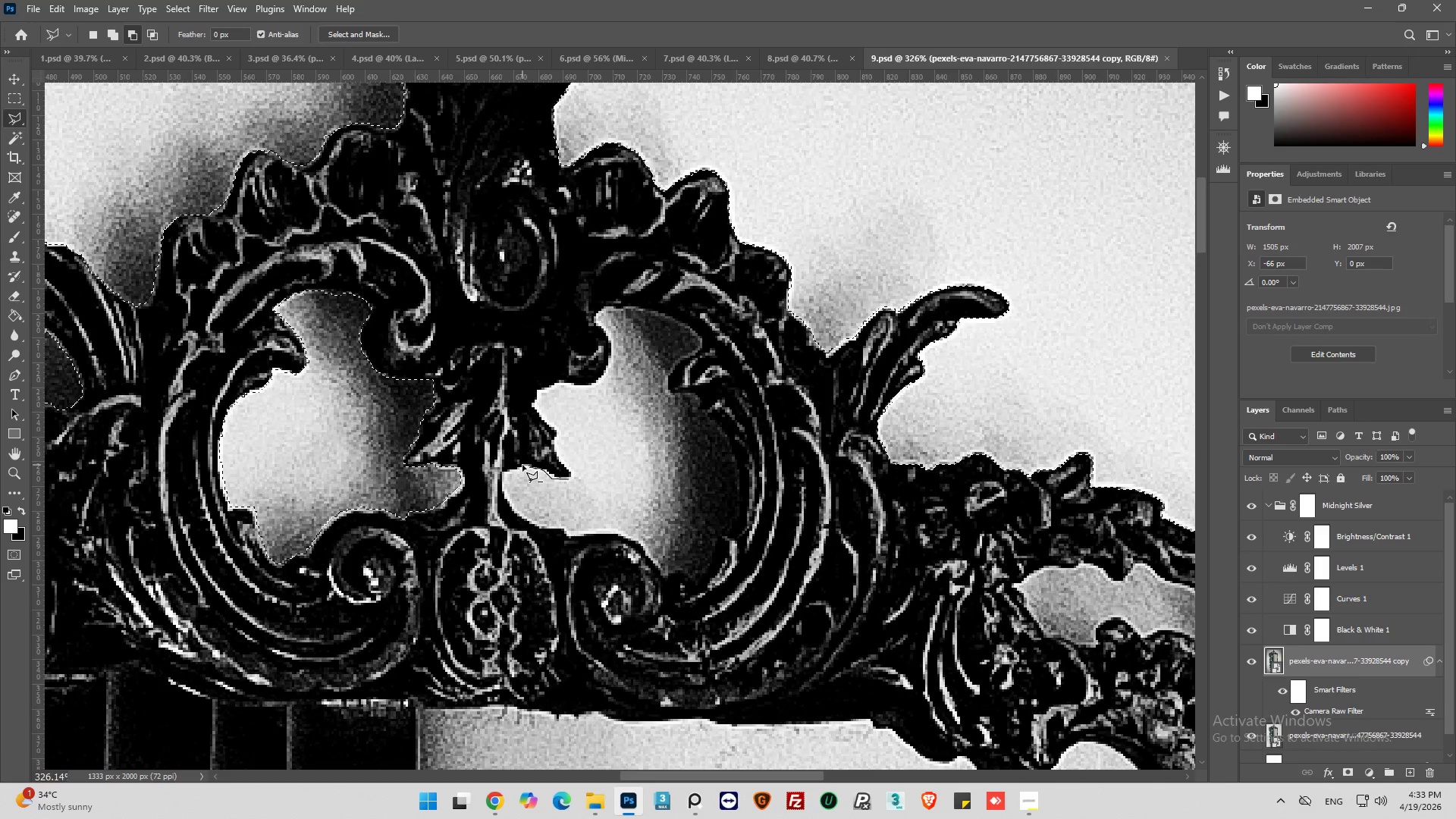 
left_click([522, 465])
 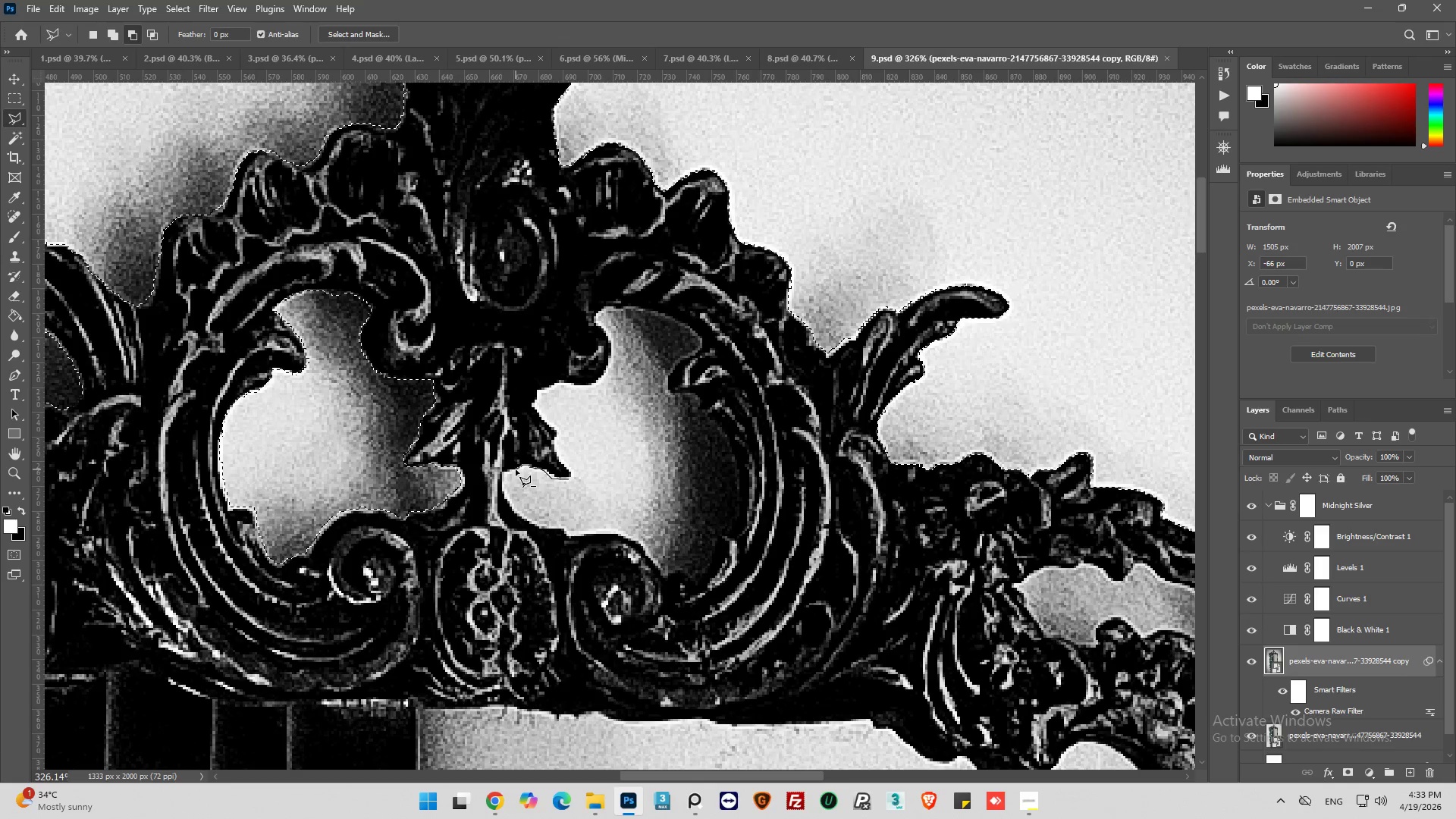 
left_click([516, 469])
 